 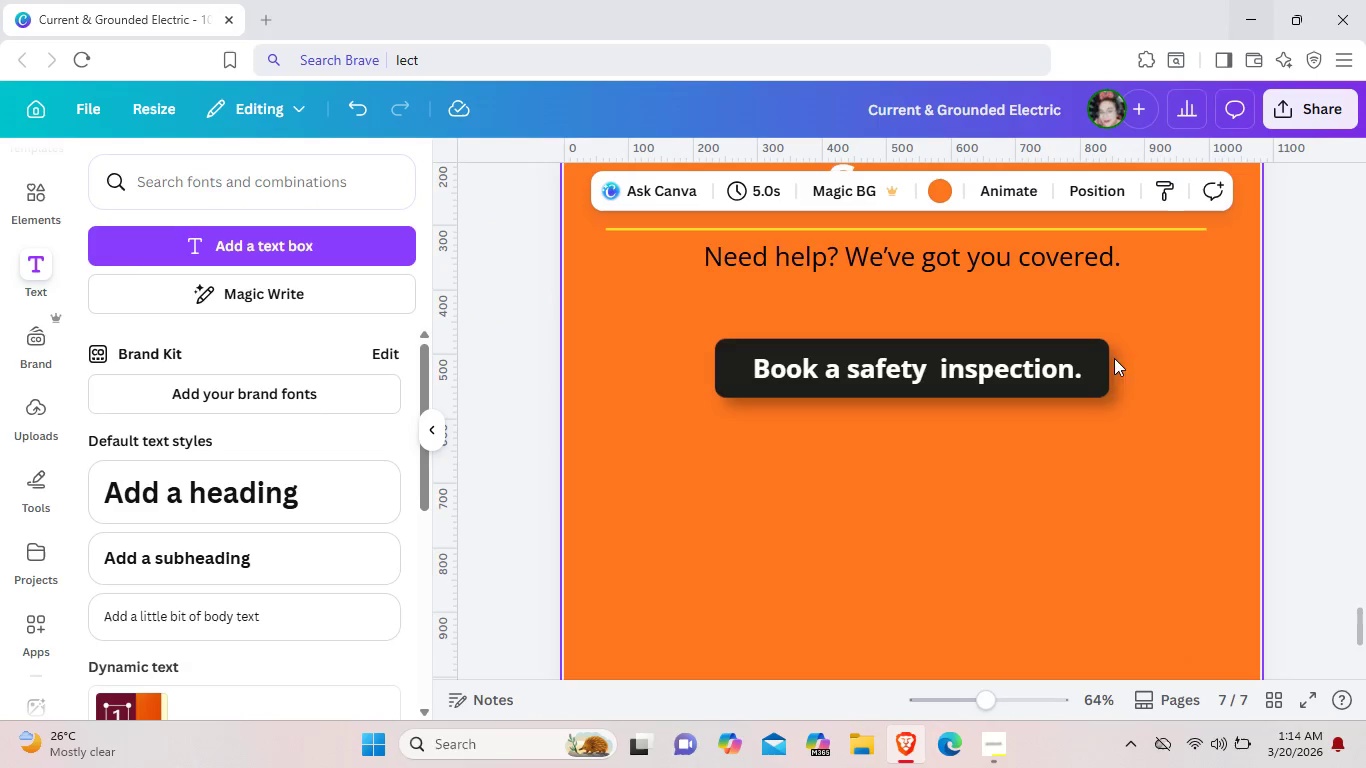 
left_click([812, 228])
 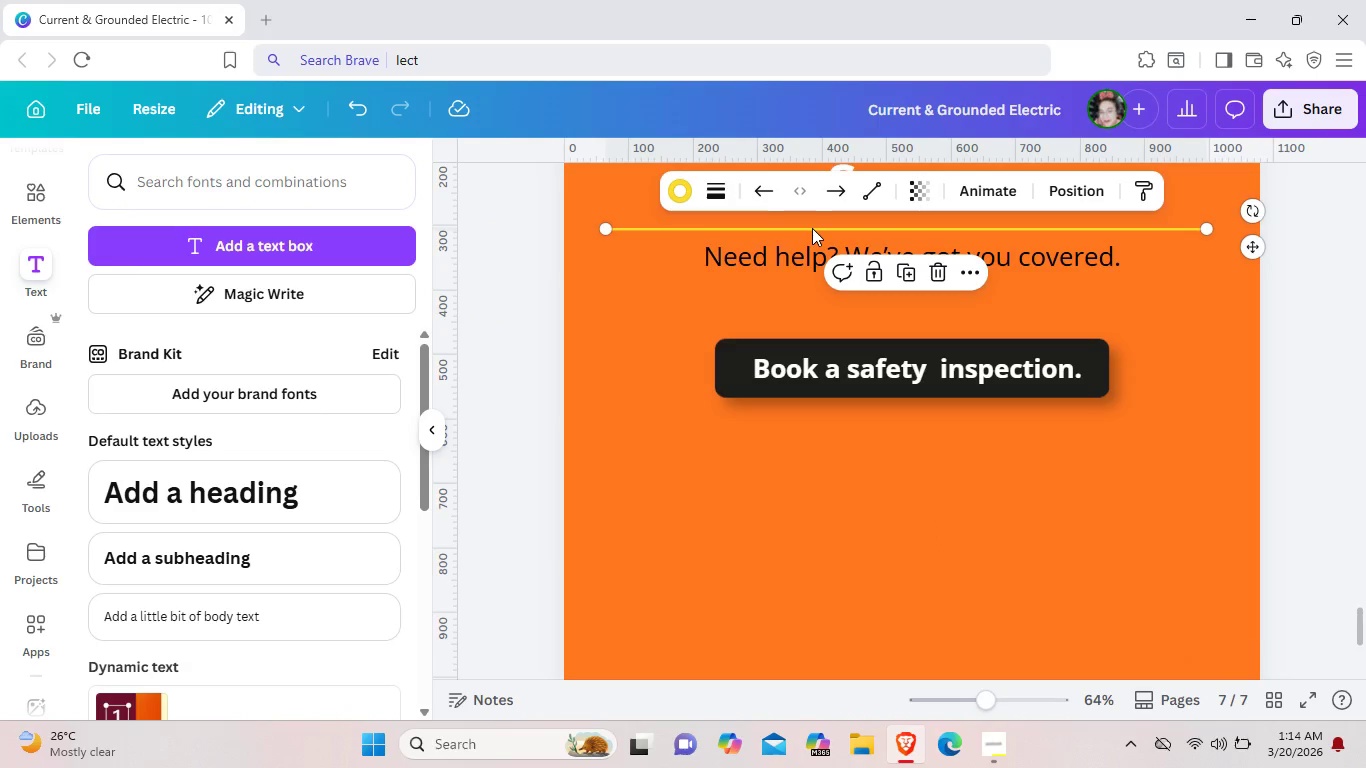 
key(Control+ControlLeft)
 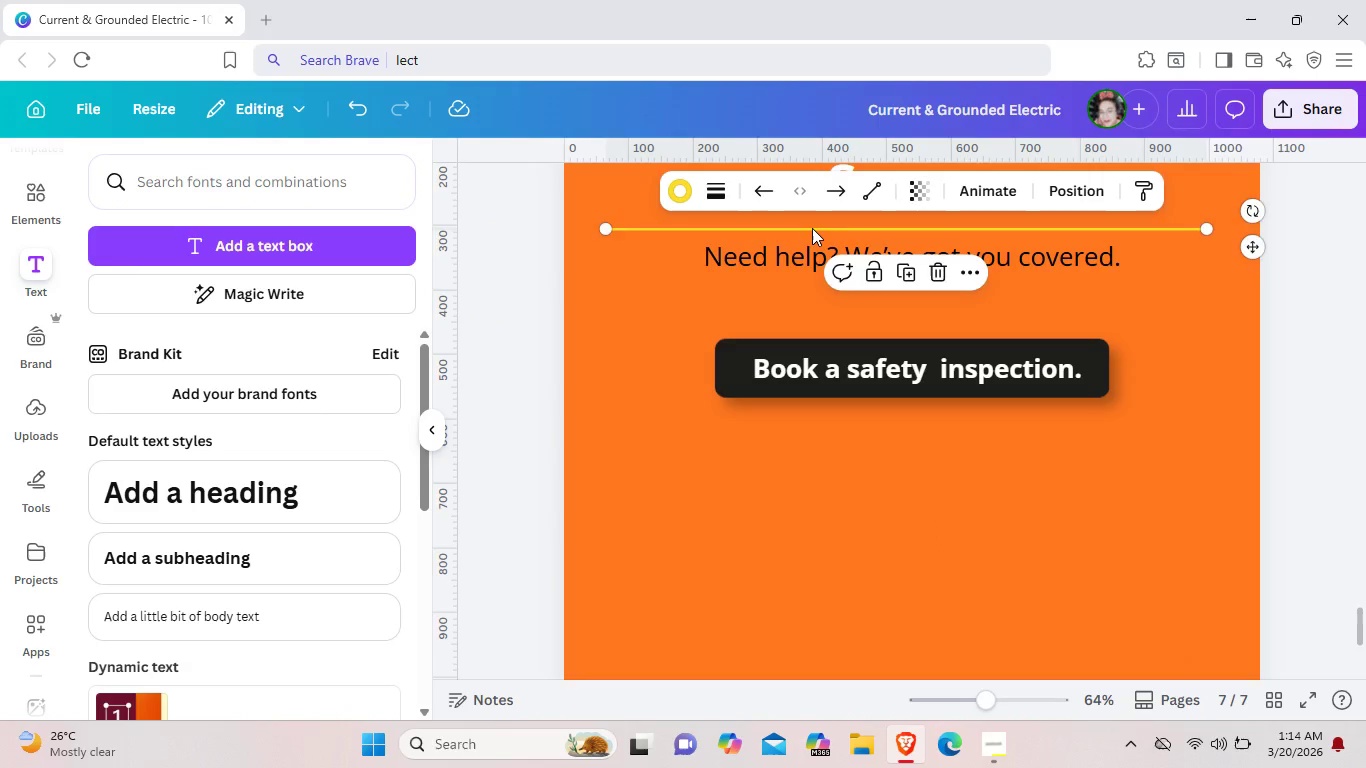 
key(Control+C)
 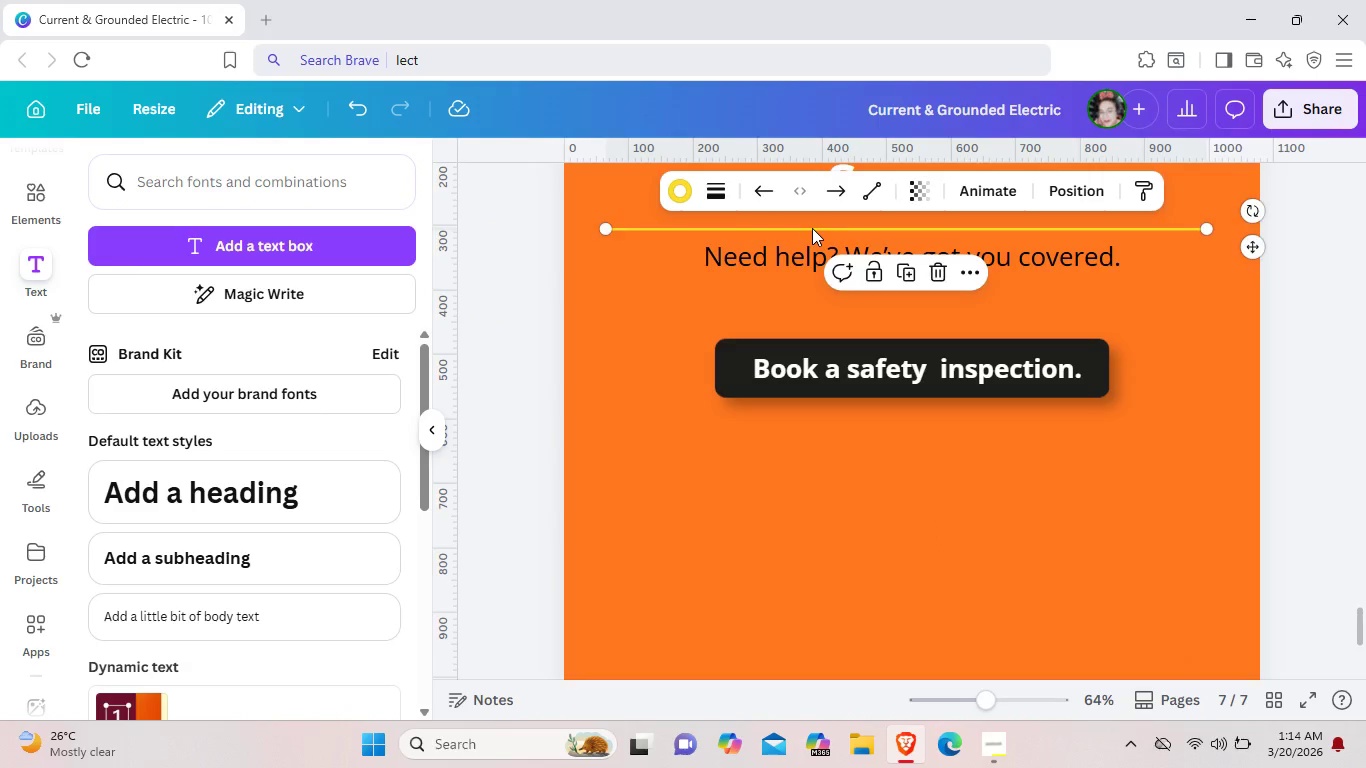 
left_click([812, 228])
 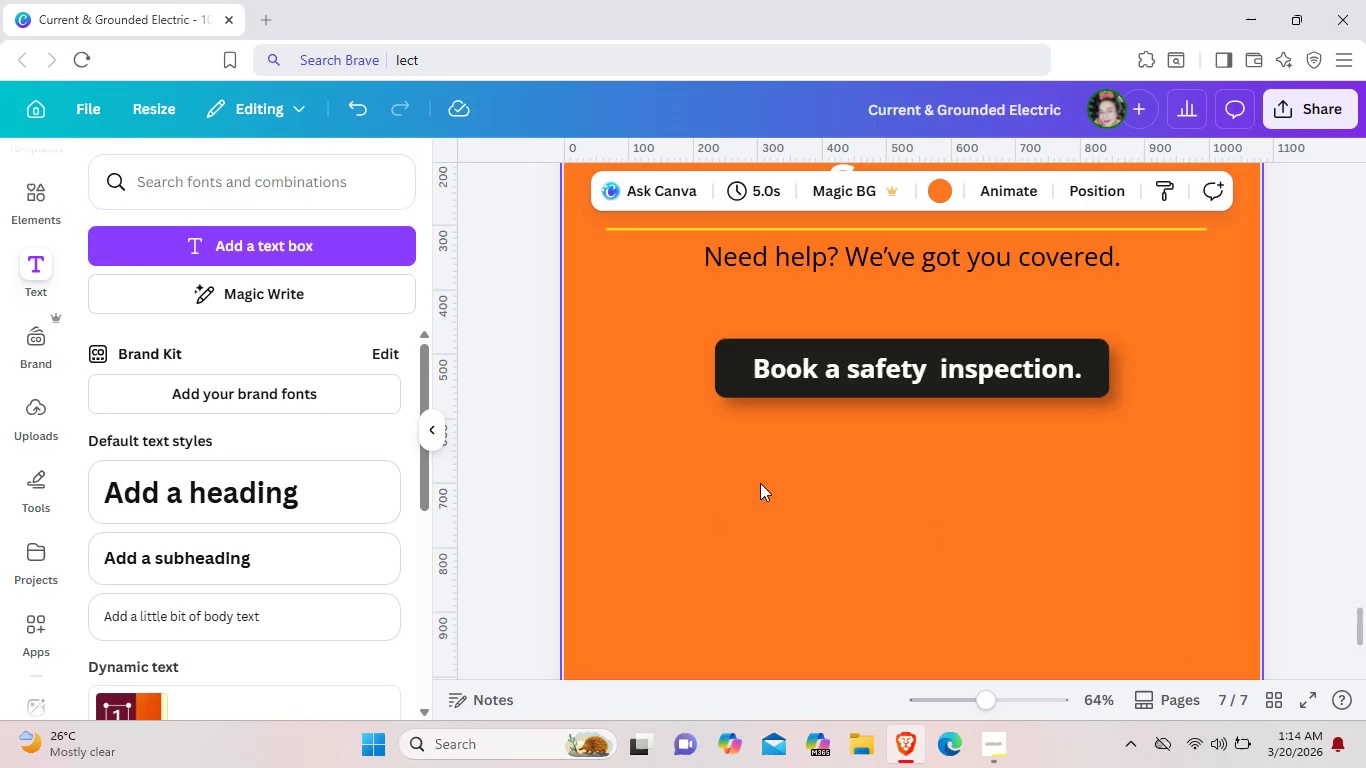 
left_click([771, 473])
 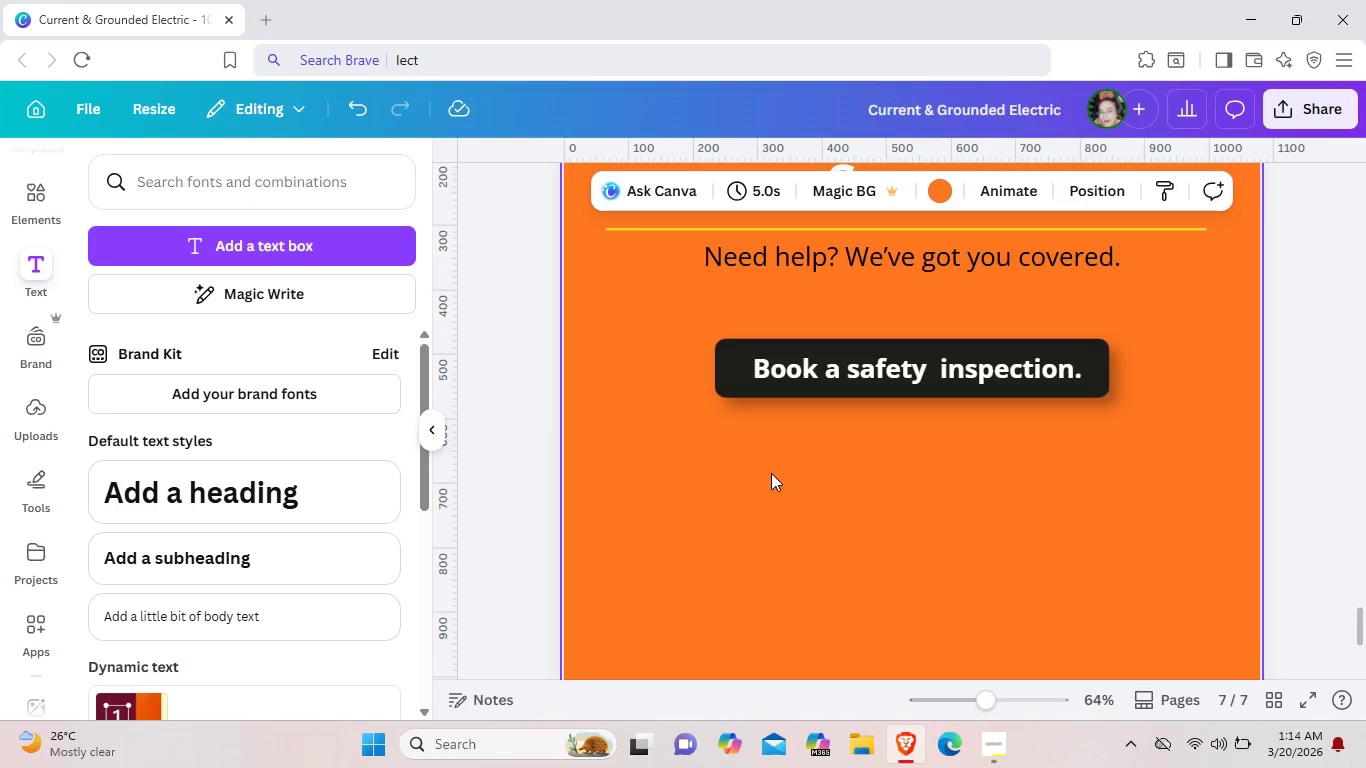 
key(Control+V)
 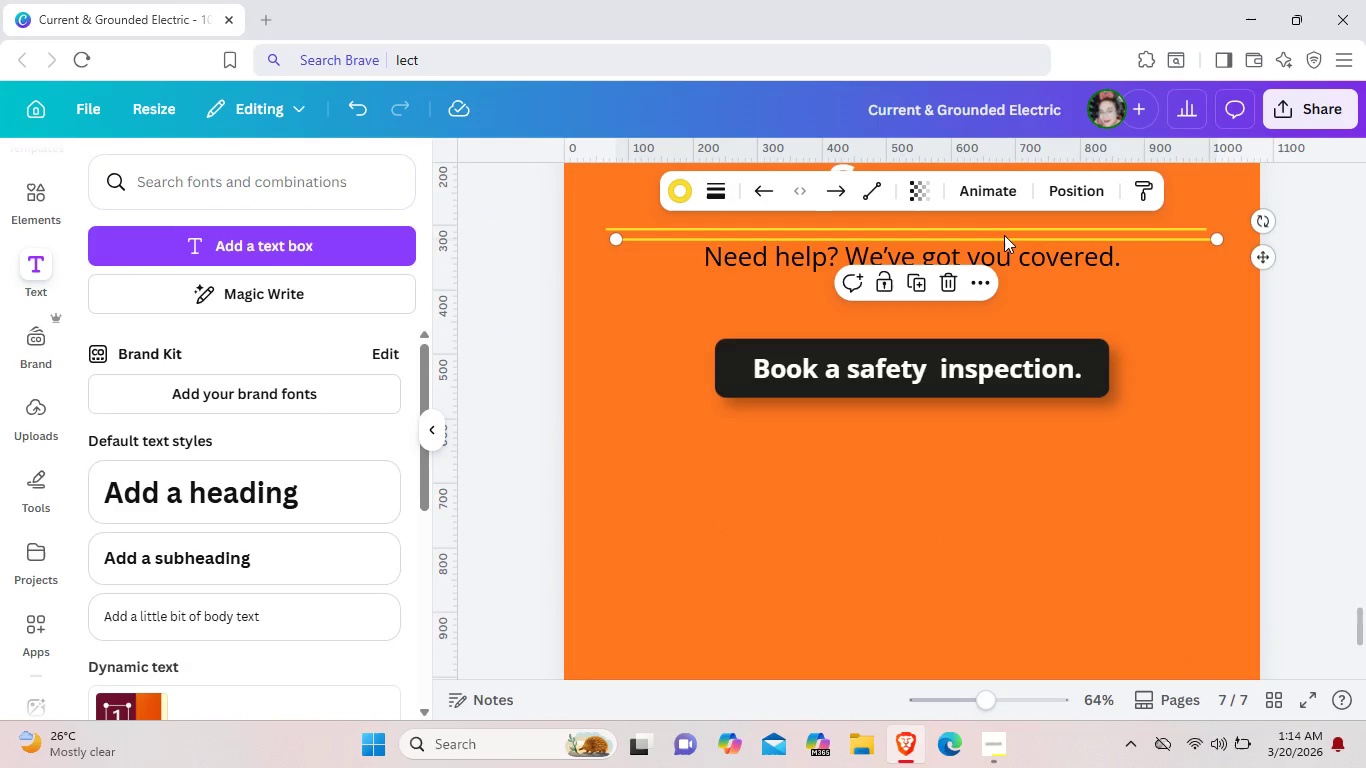 
left_click_drag(start_coordinate=[1004, 235], to_coordinate=[989, 472])
 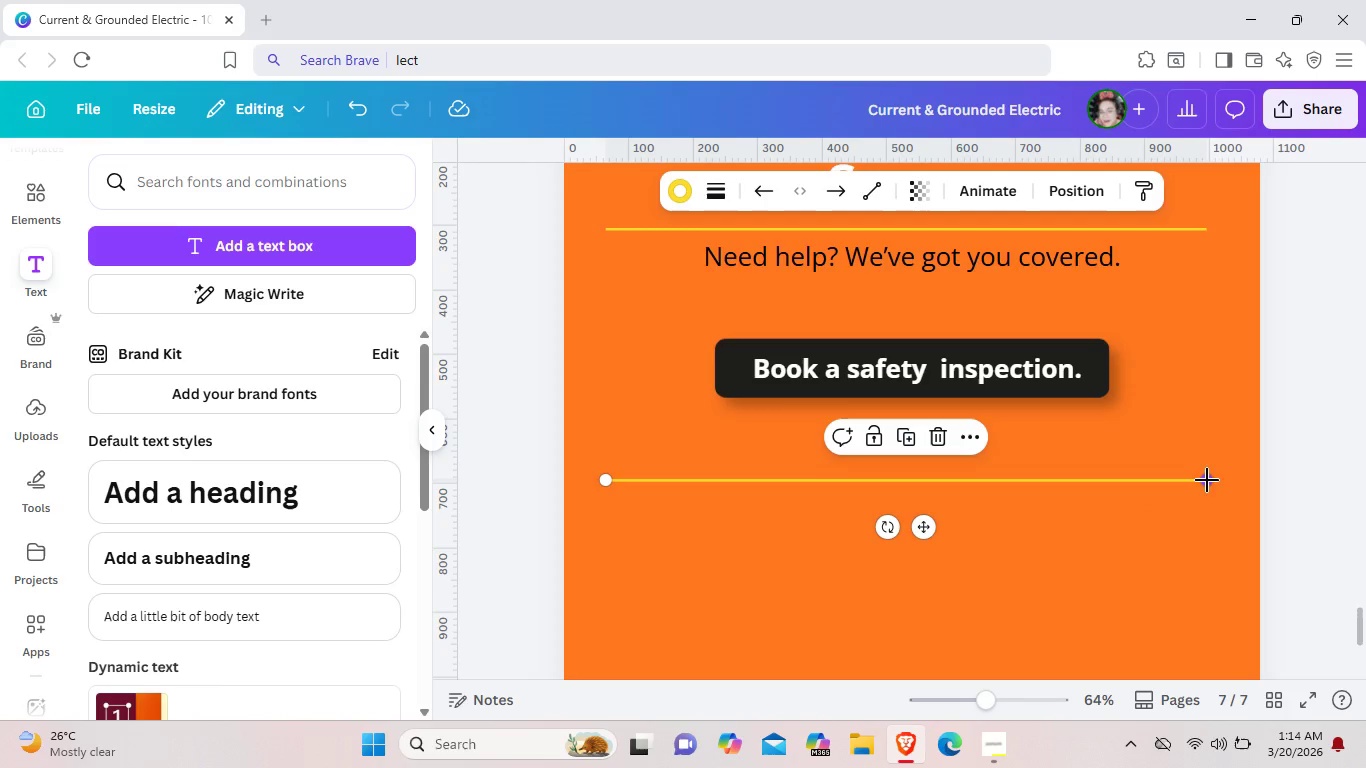 
left_click_drag(start_coordinate=[1207, 480], to_coordinate=[770, 478])
 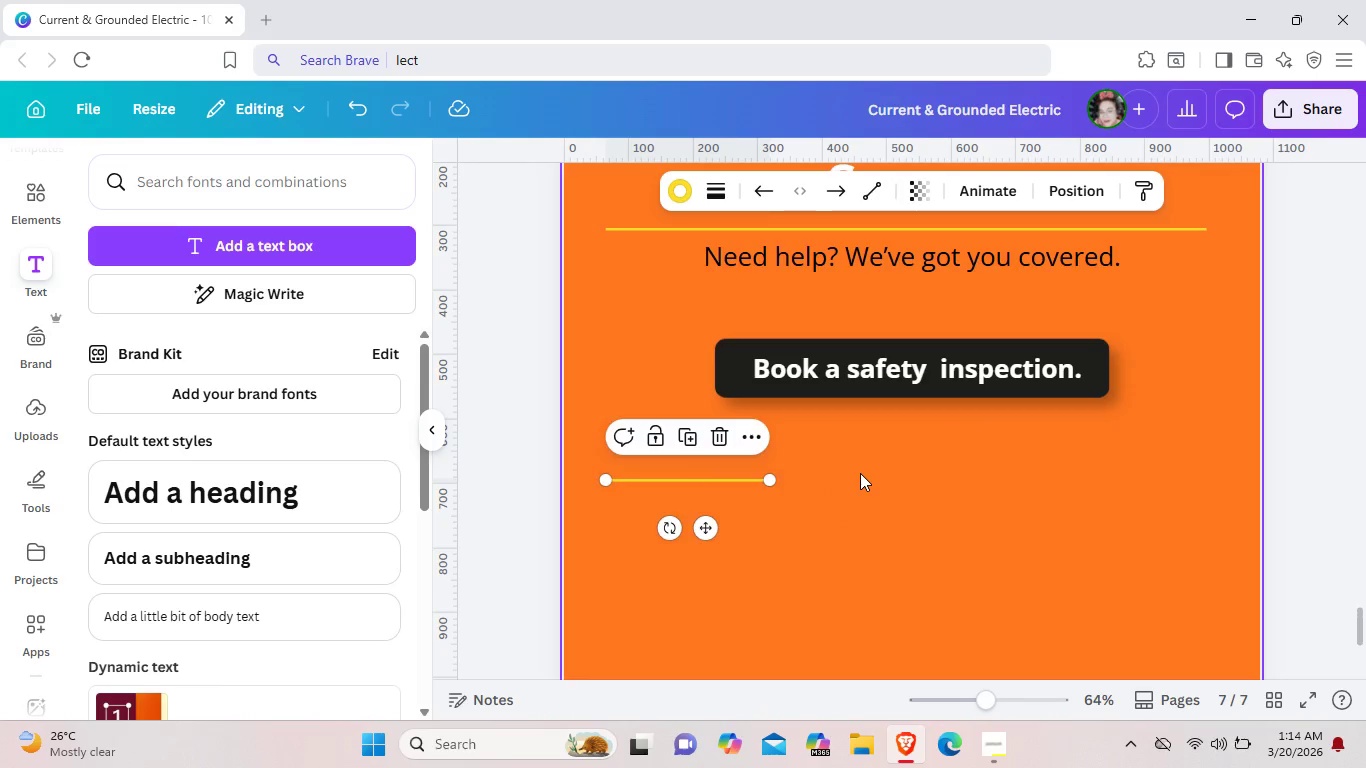 
left_click([860, 473])
 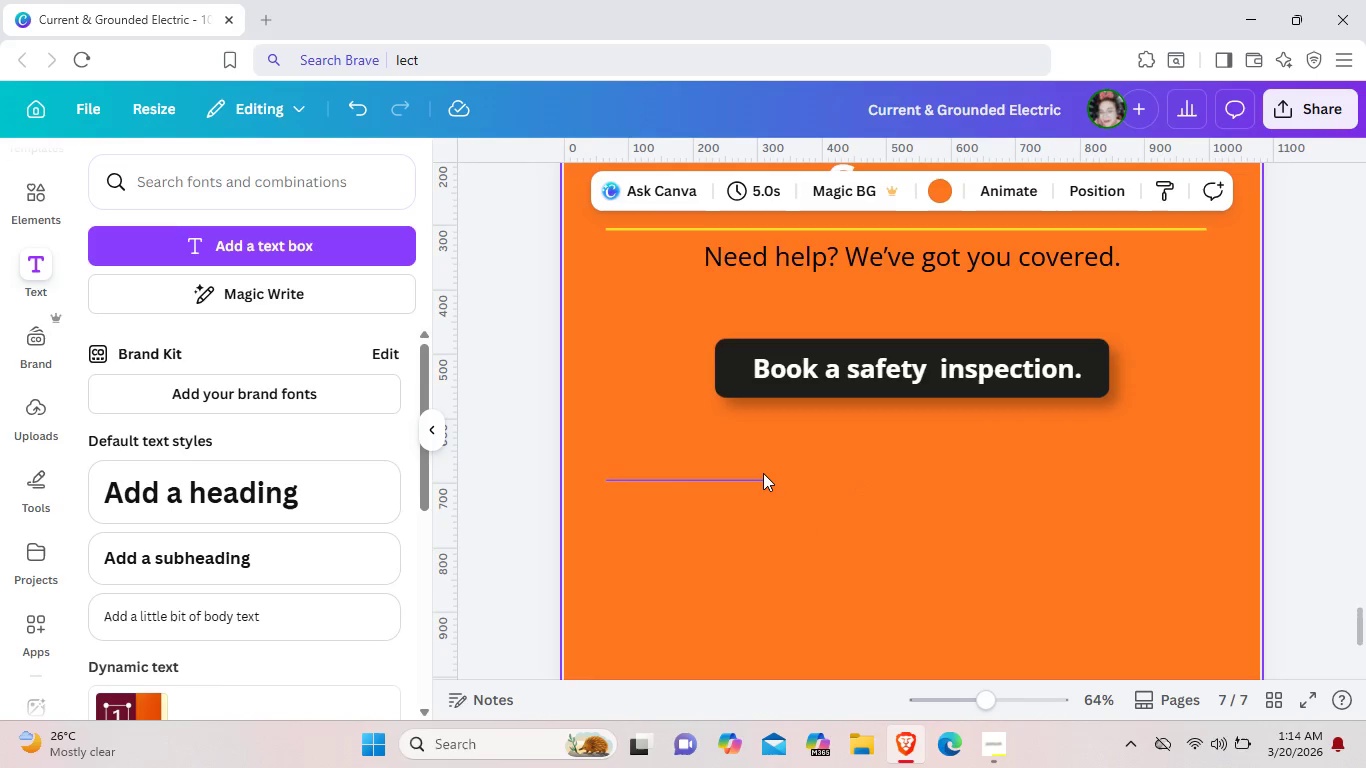 
left_click([763, 474])
 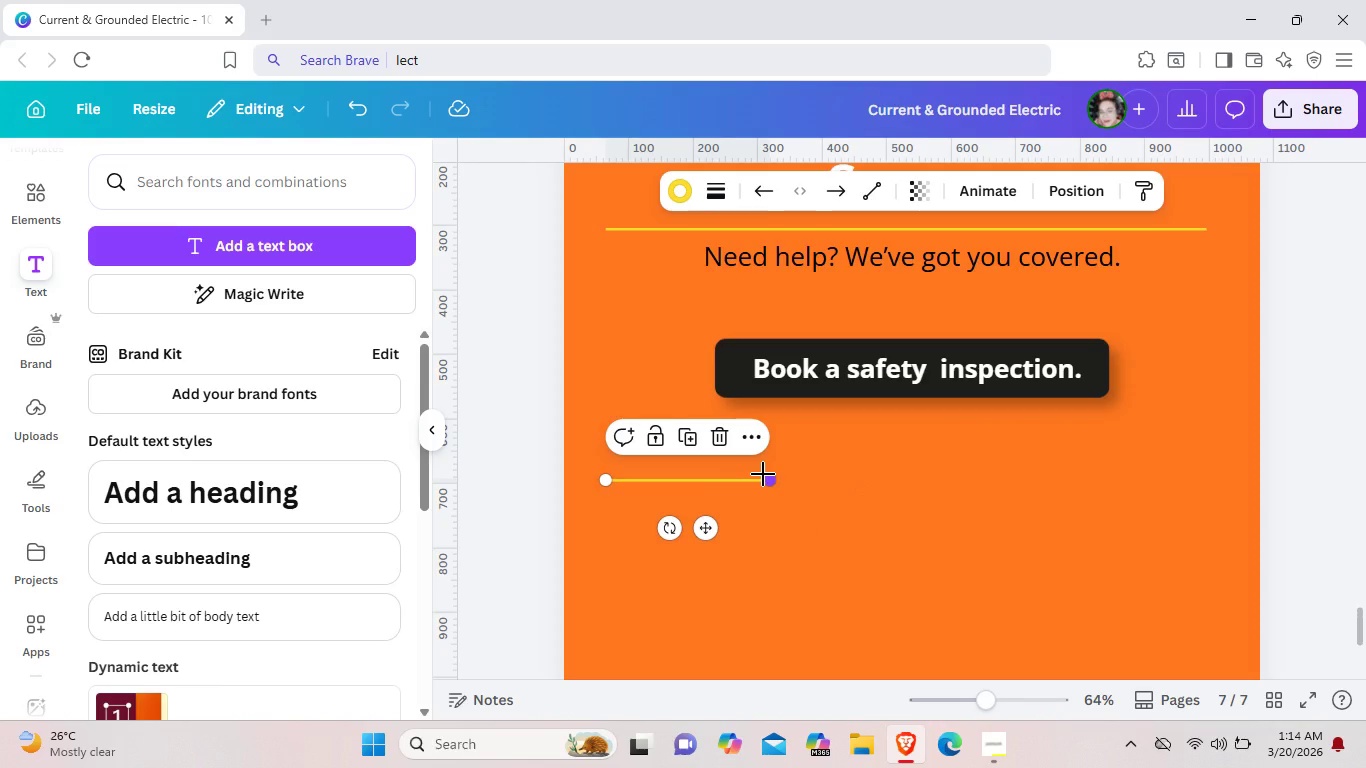 
key(Control+C)
 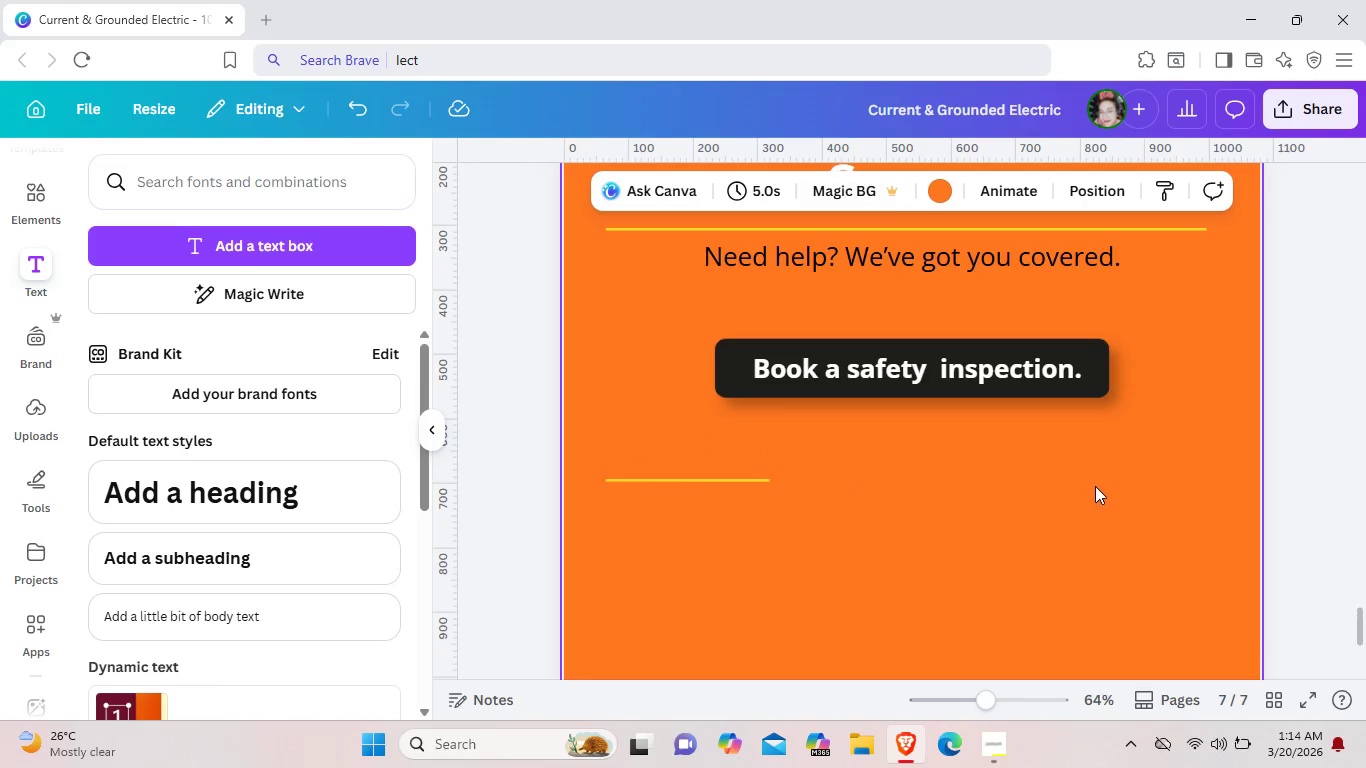 
key(Control+V)
 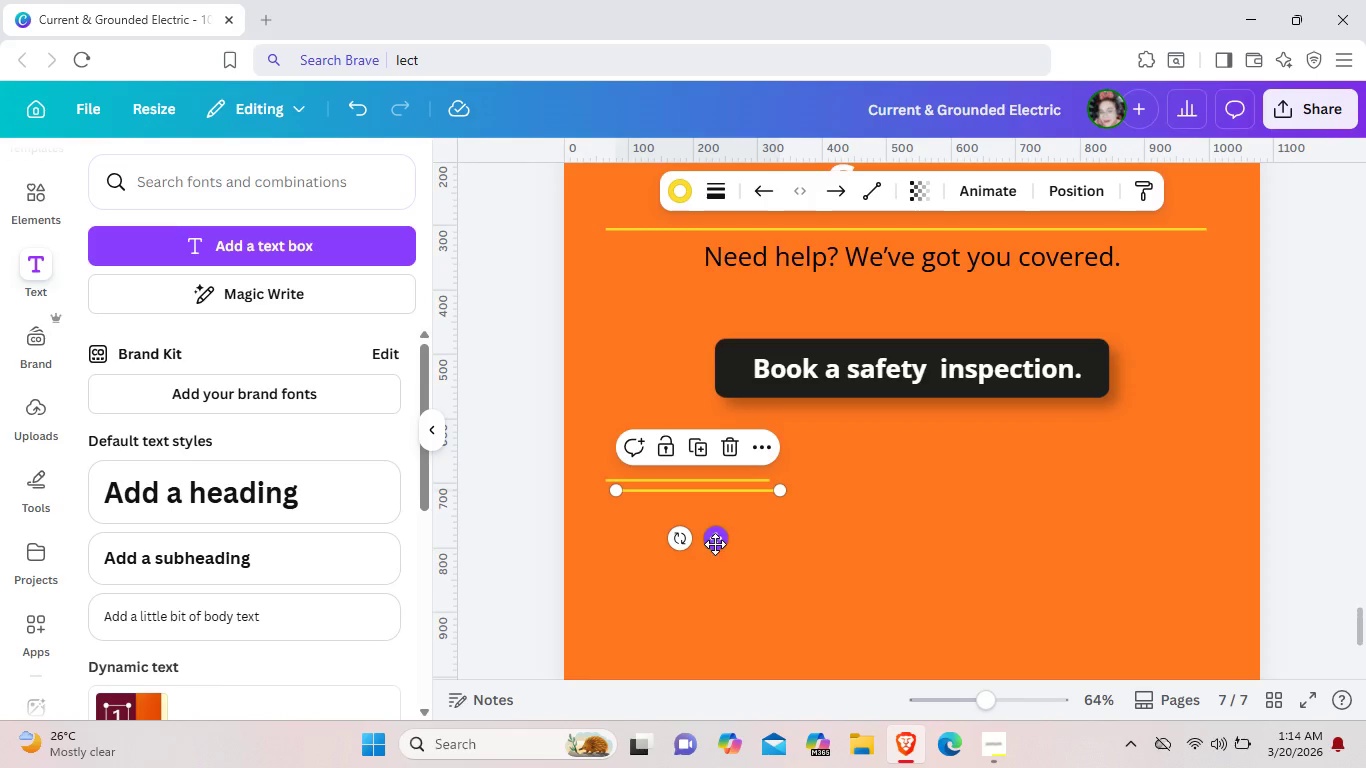 
left_click_drag(start_coordinate=[715, 544], to_coordinate=[1100, 543])
 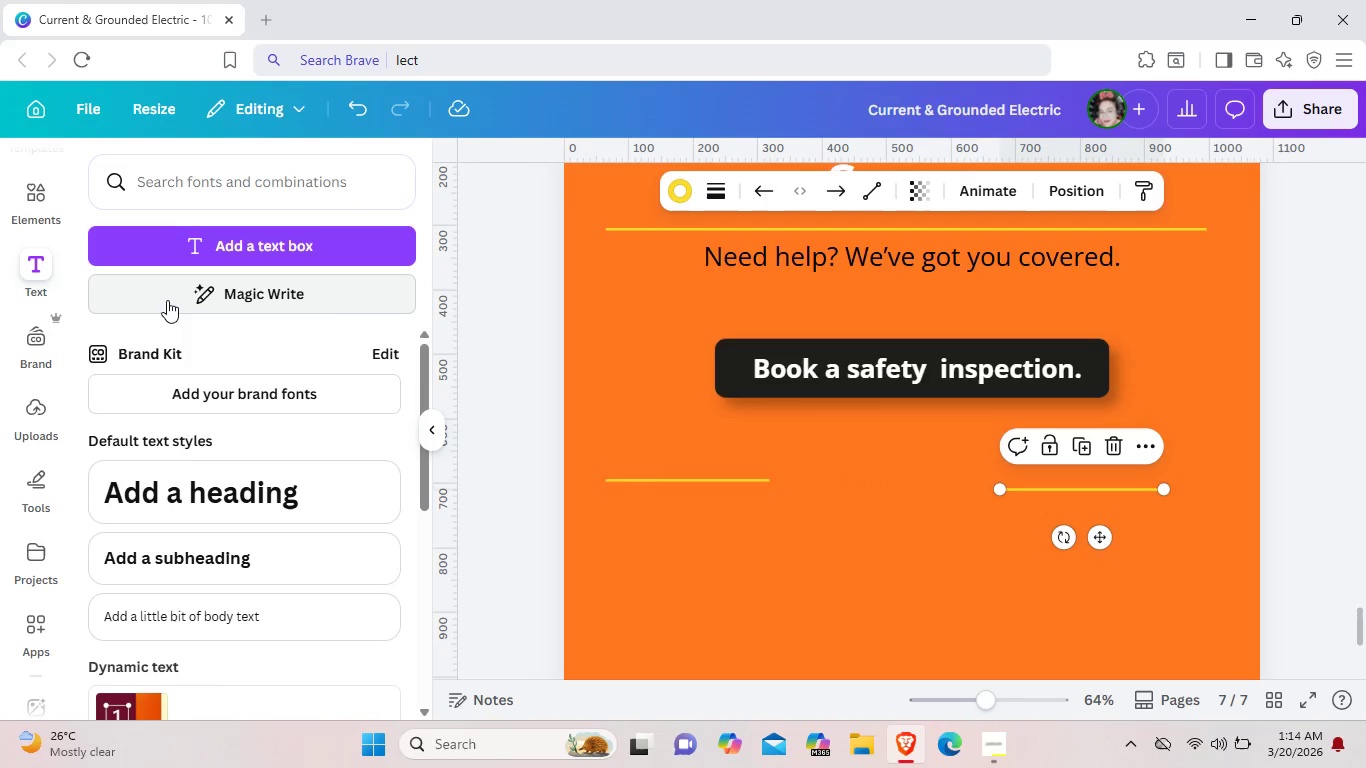 
wait(9.55)
 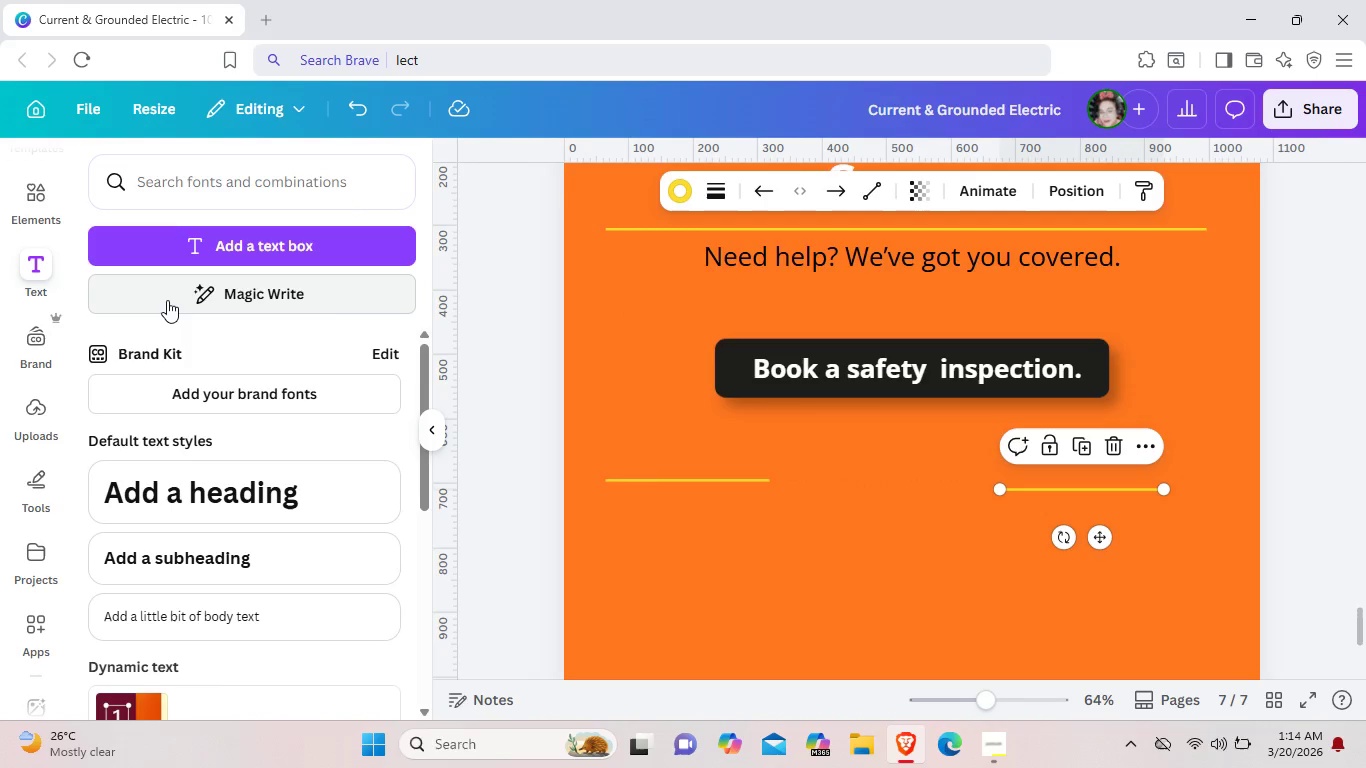 
scroll: coordinate [798, 544], scroll_direction: up, amount: 16.0
 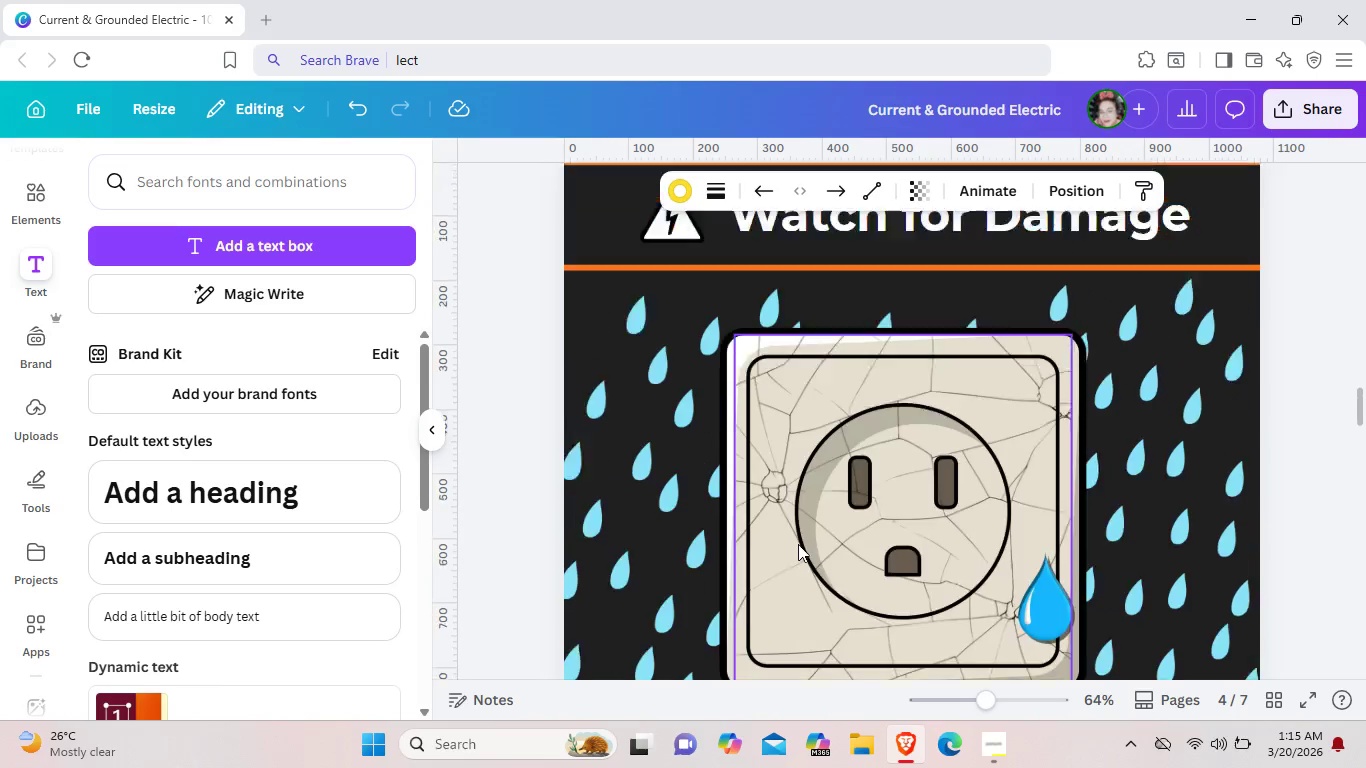 
scroll: coordinate [798, 544], scroll_direction: down, amount: 19.0
 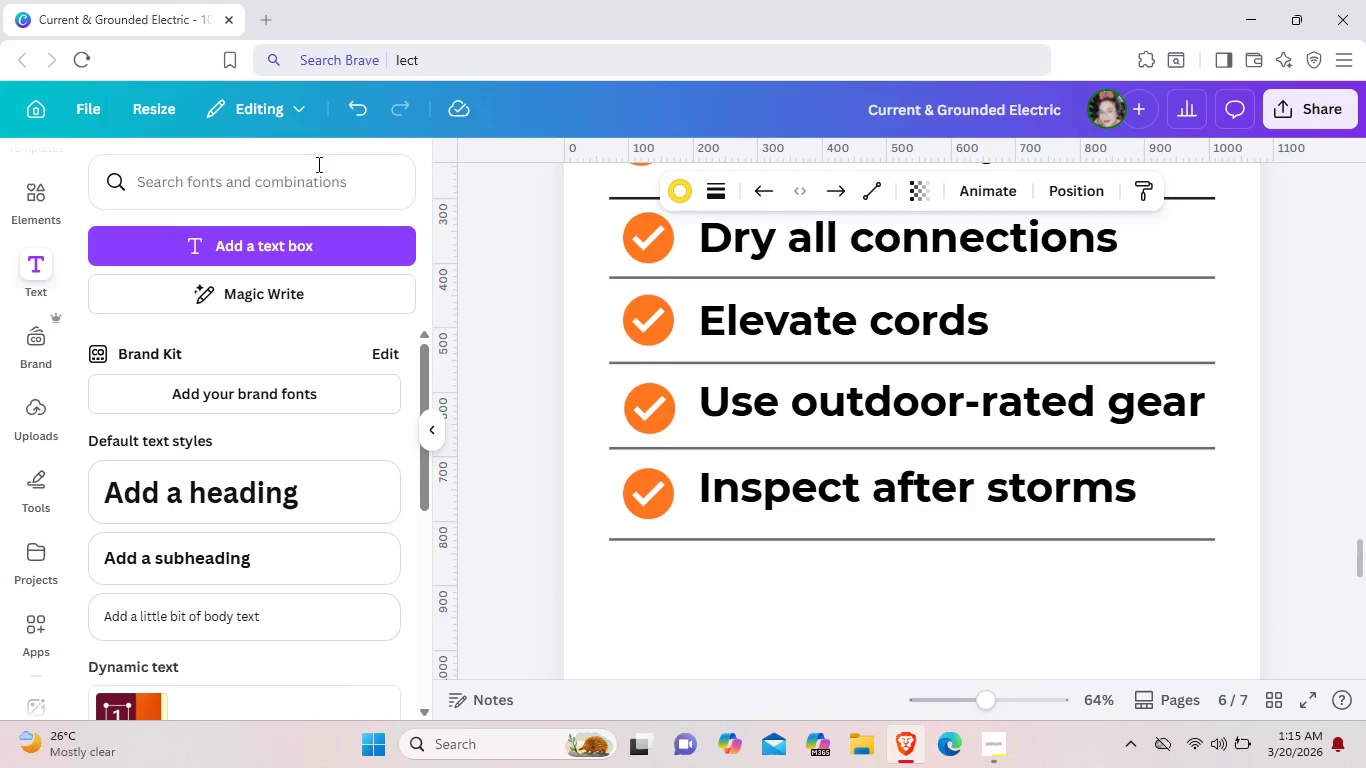 
left_click([315, 164])
 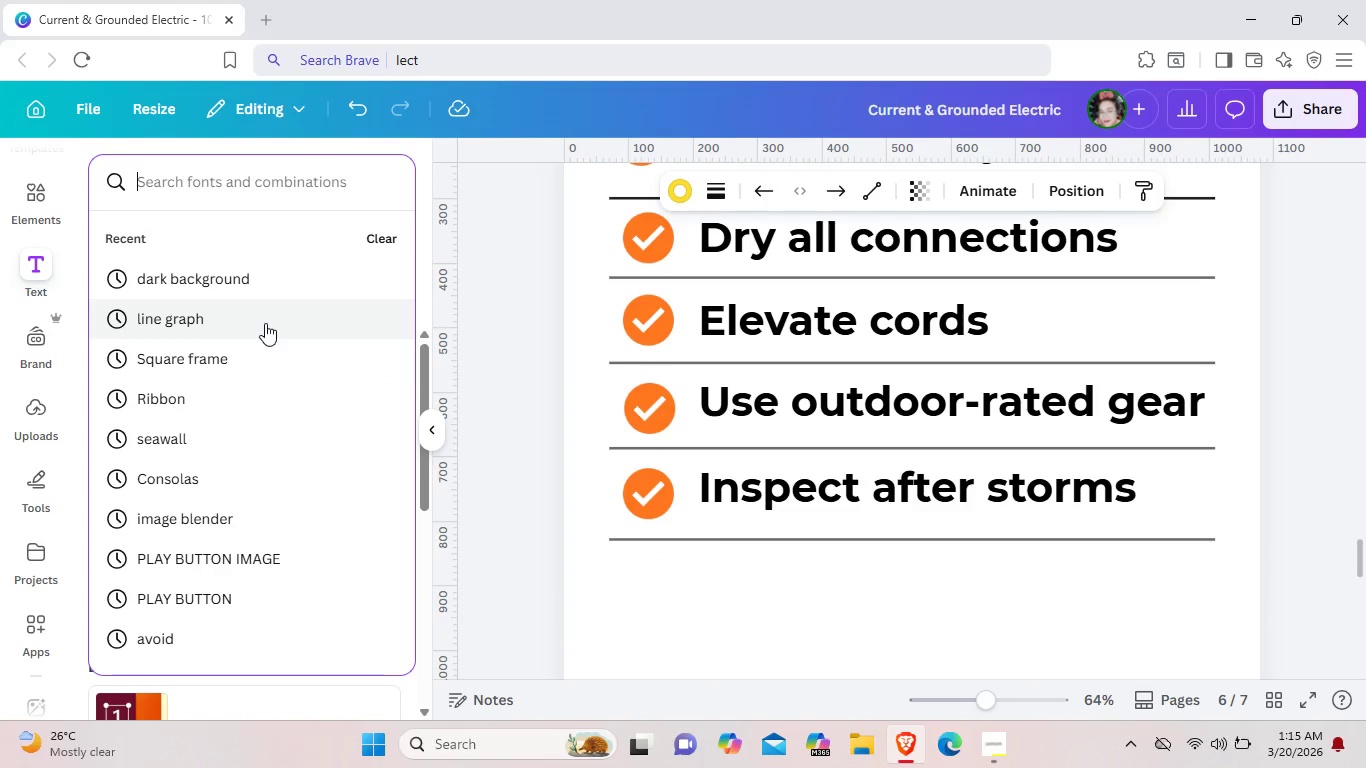 
wait(5.64)
 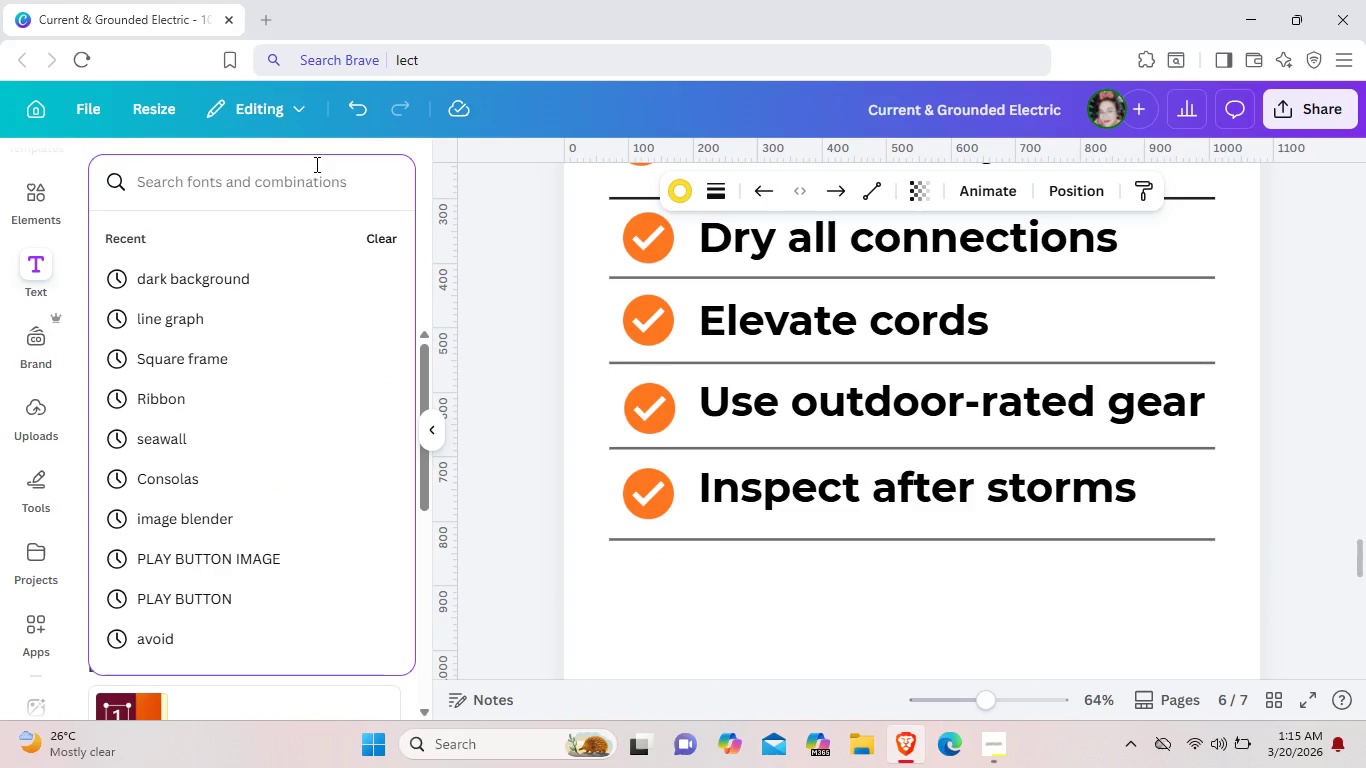 
left_click([258, 188])
 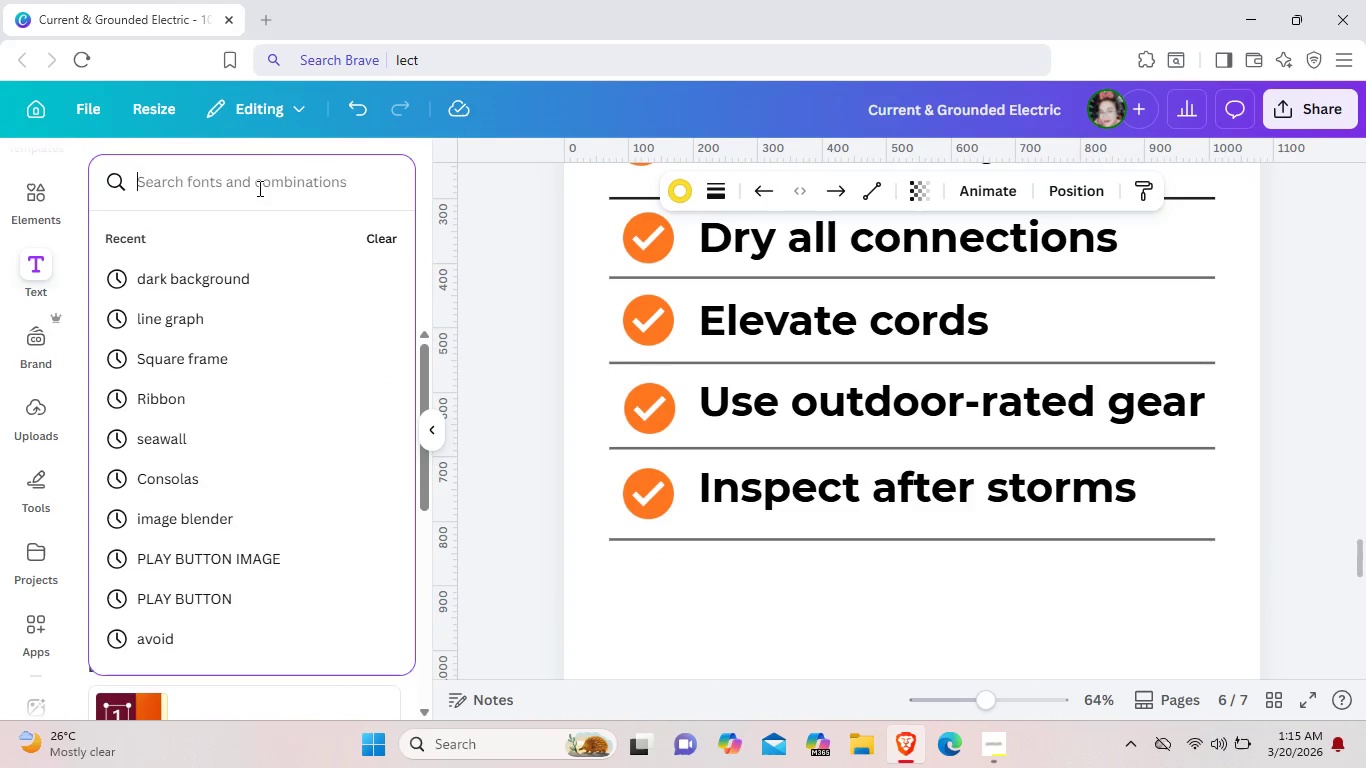 
type(thundr bolt)
 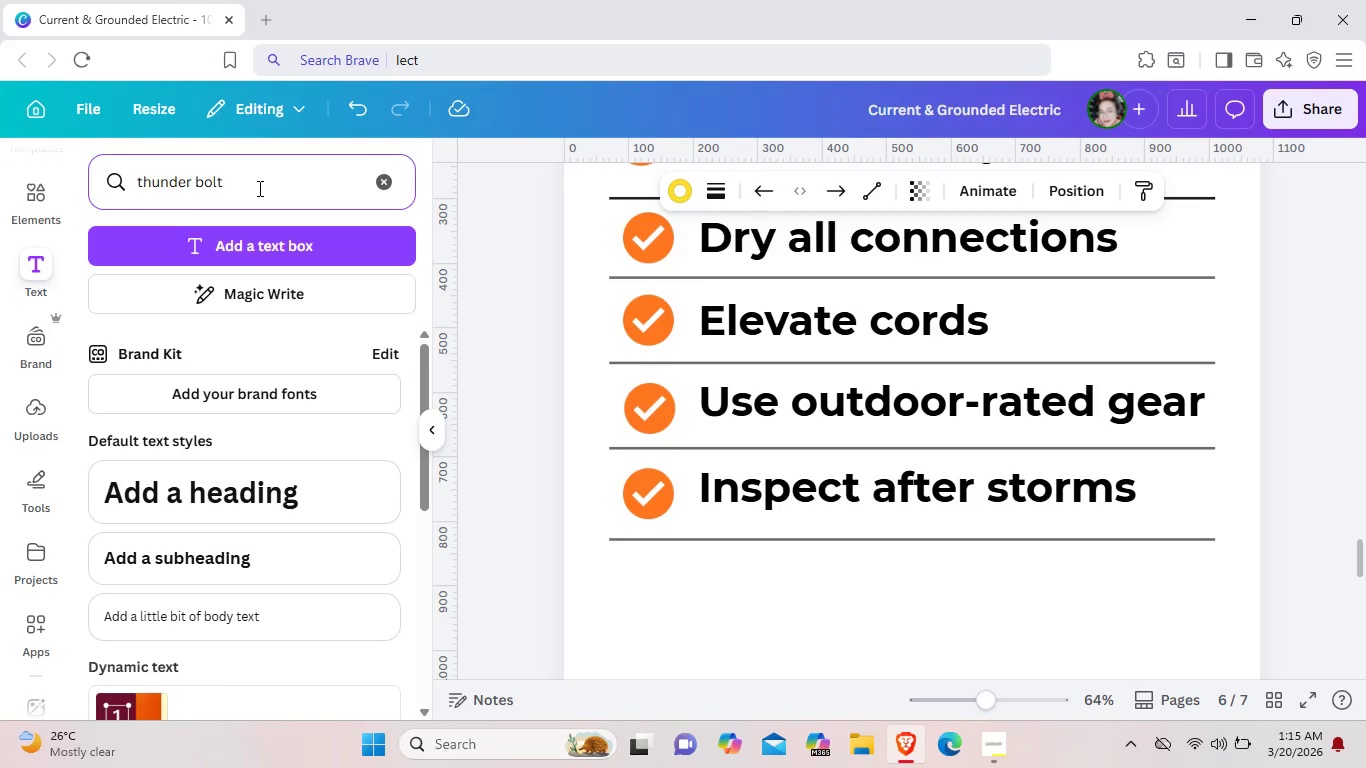 
hold_key(key=E, duration=0.33)
 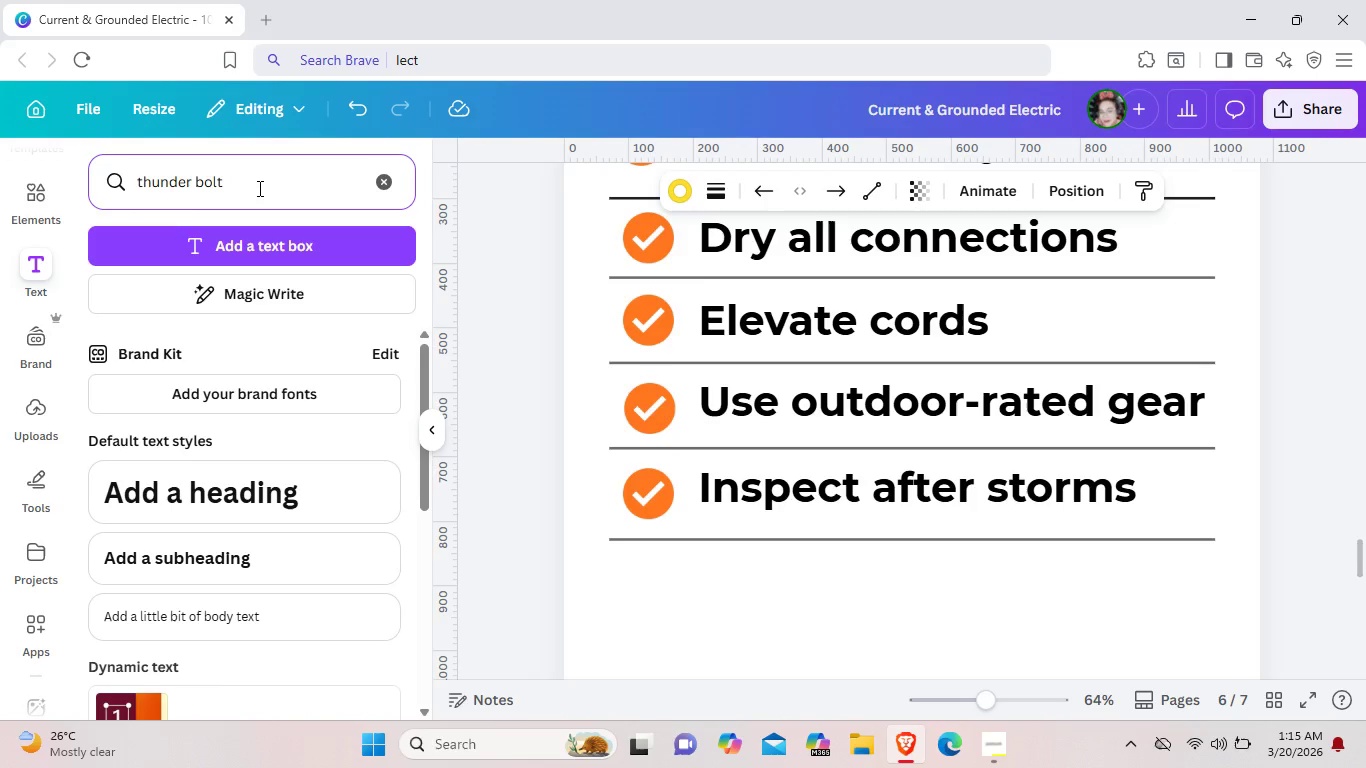 
key(Enter)
 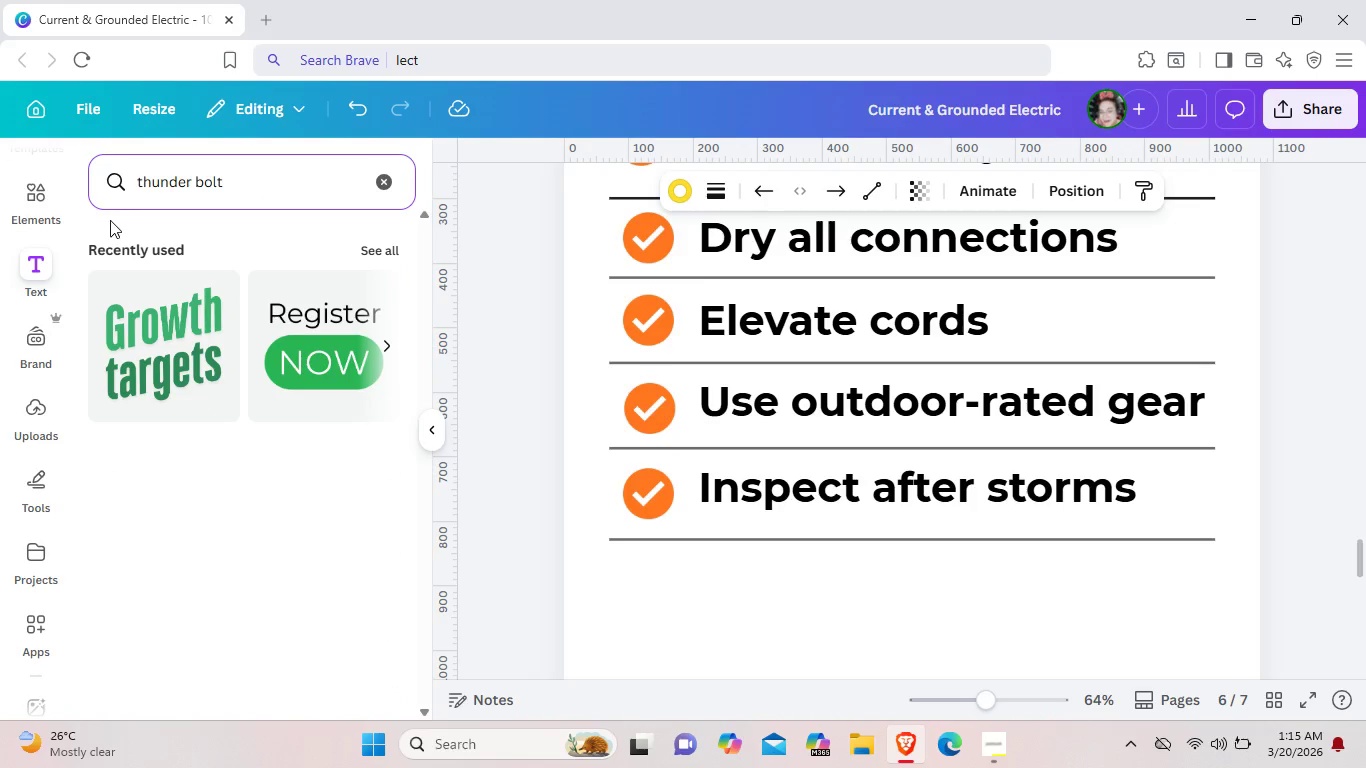 
left_click([57, 203])
 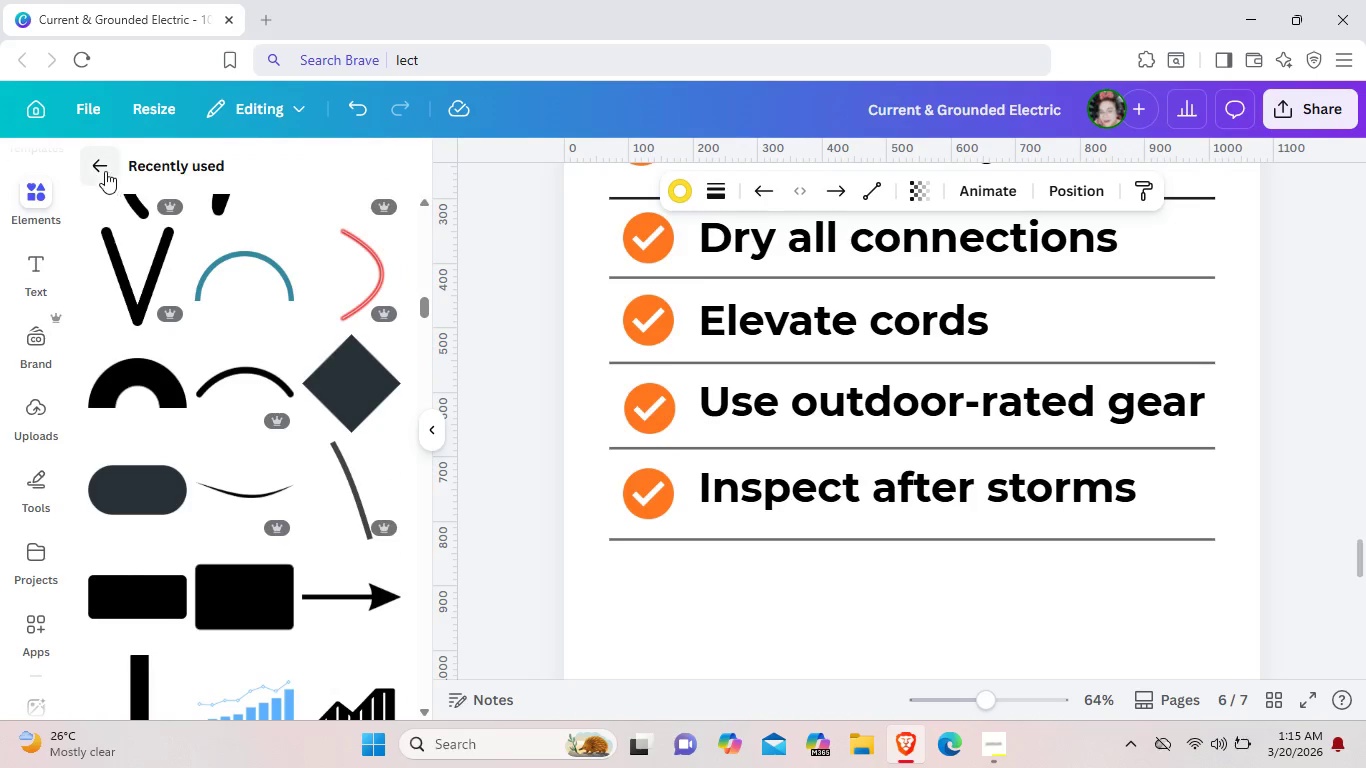 
left_click([105, 171])
 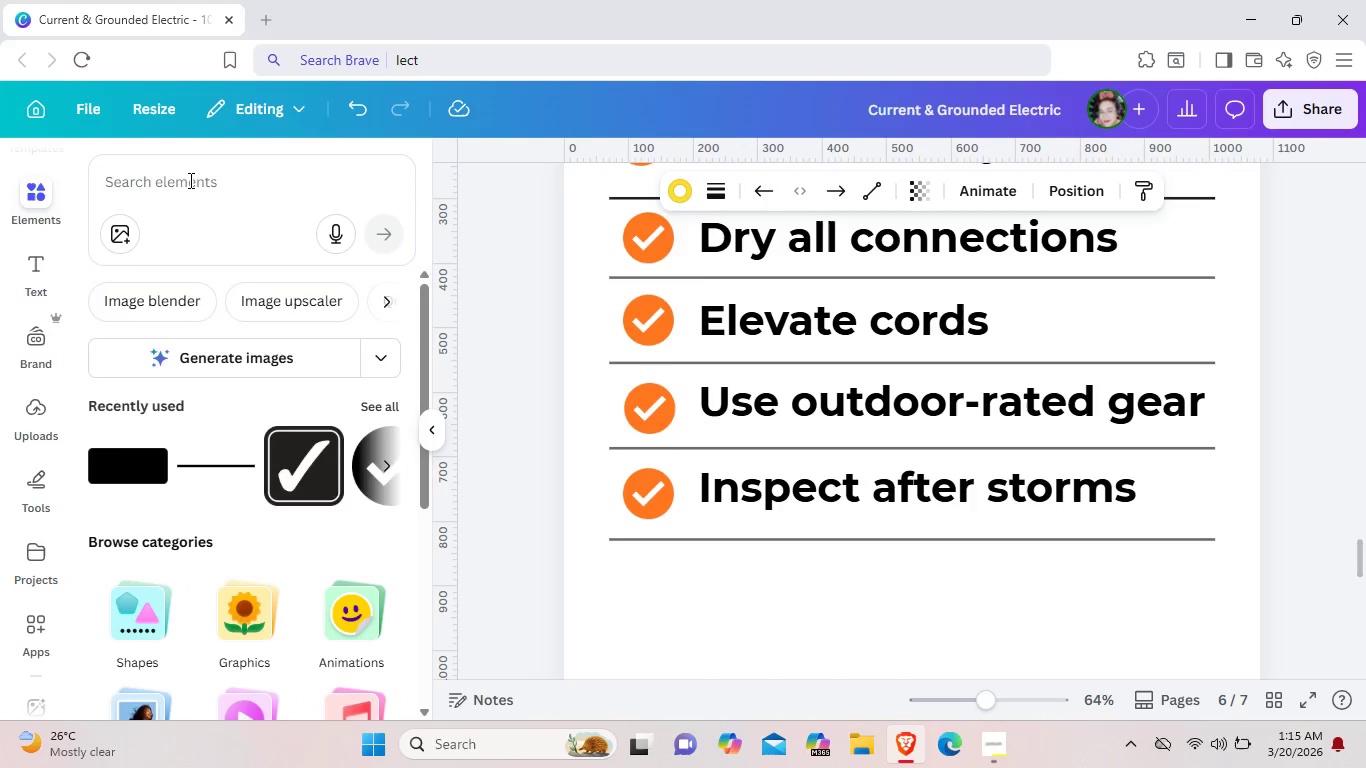 
left_click([189, 180])
 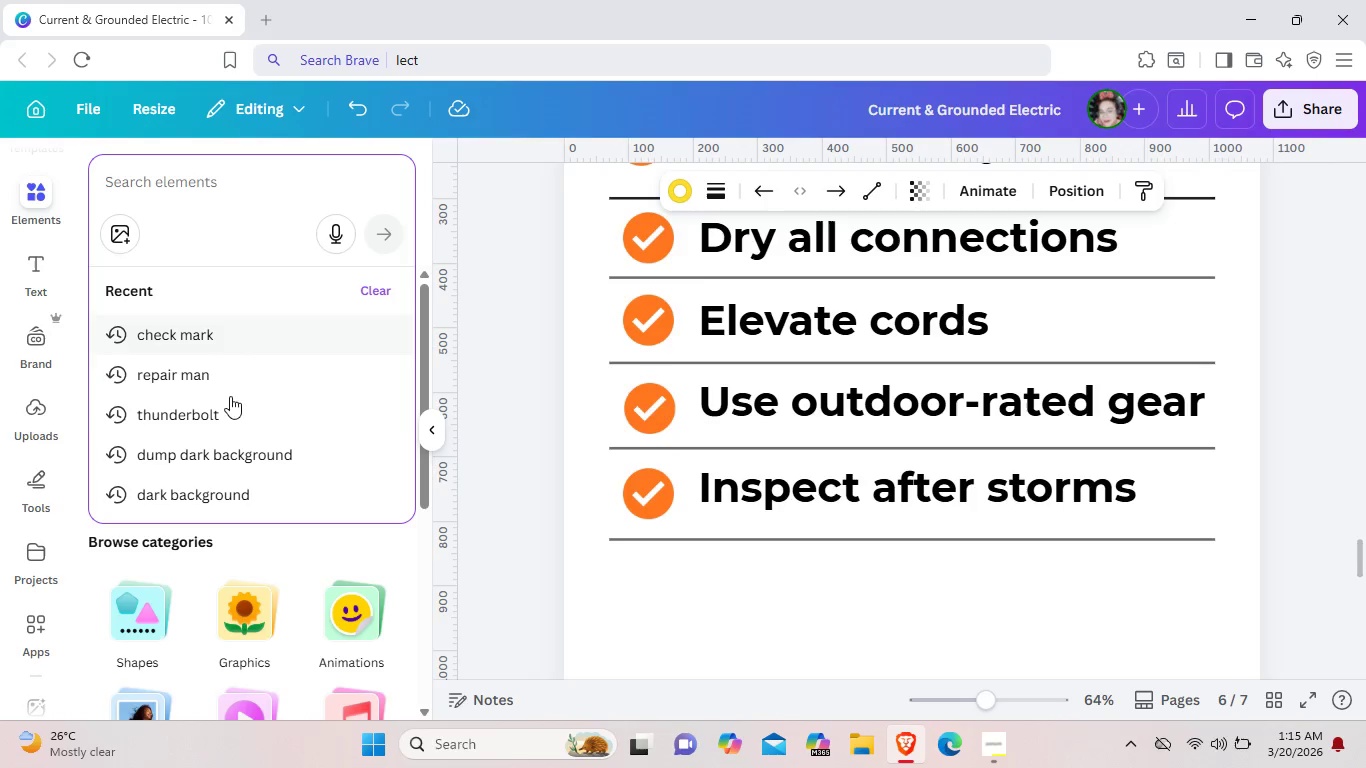 
left_click([230, 420])
 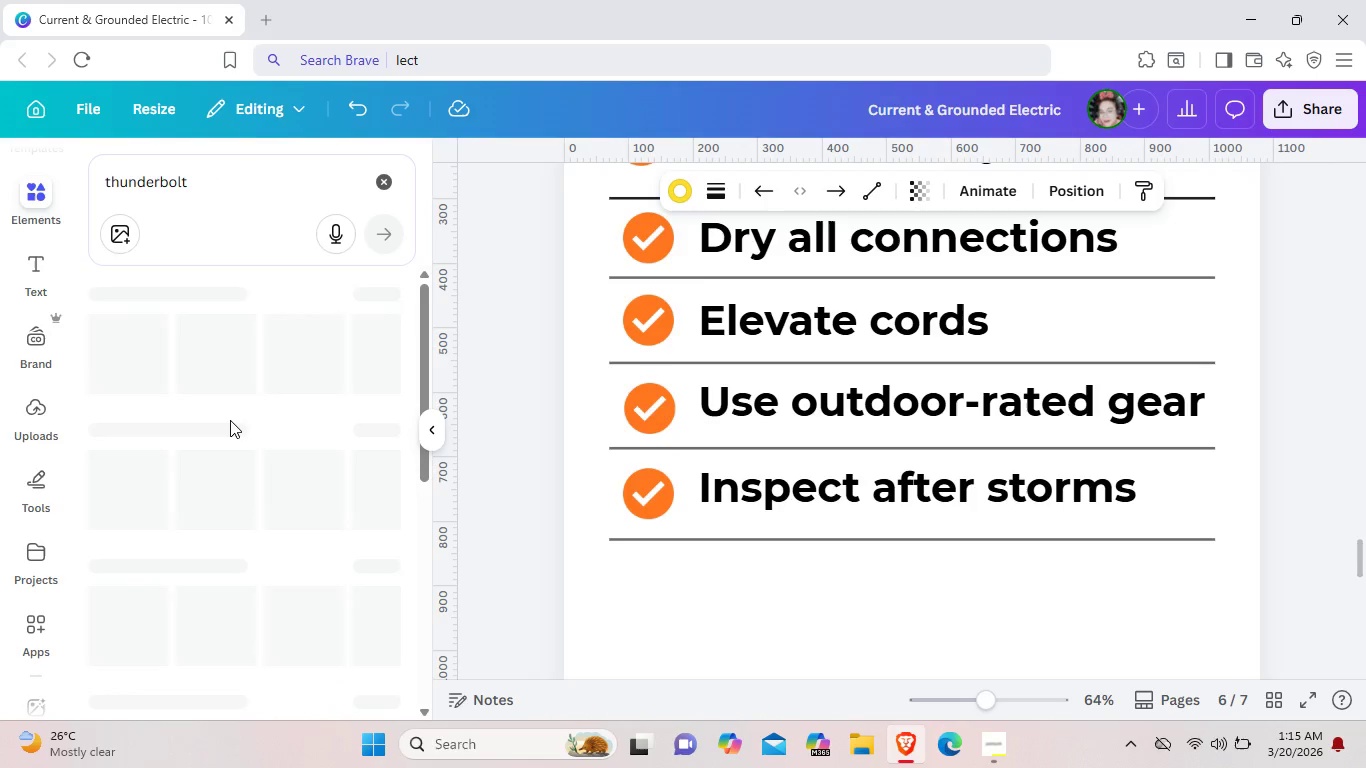 
mouse_move([253, 428])
 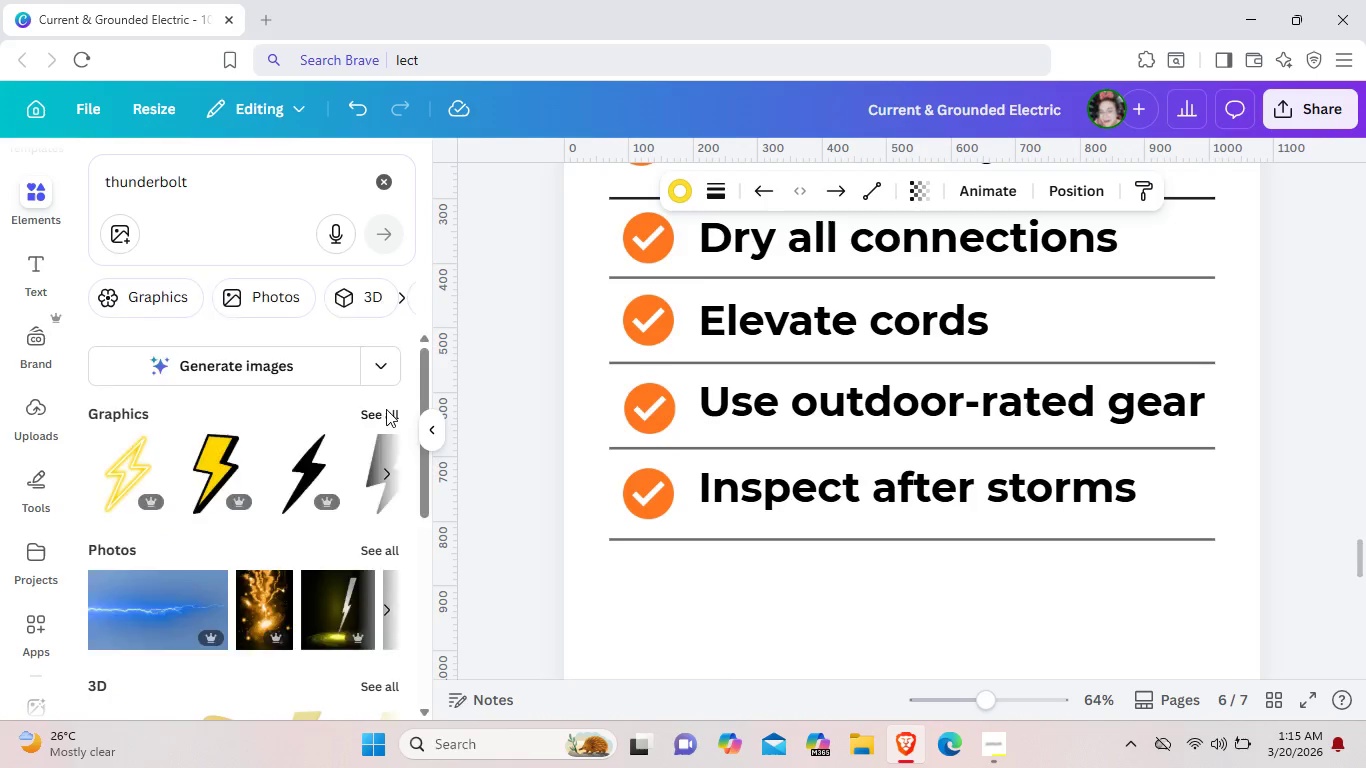 
left_click([386, 409])
 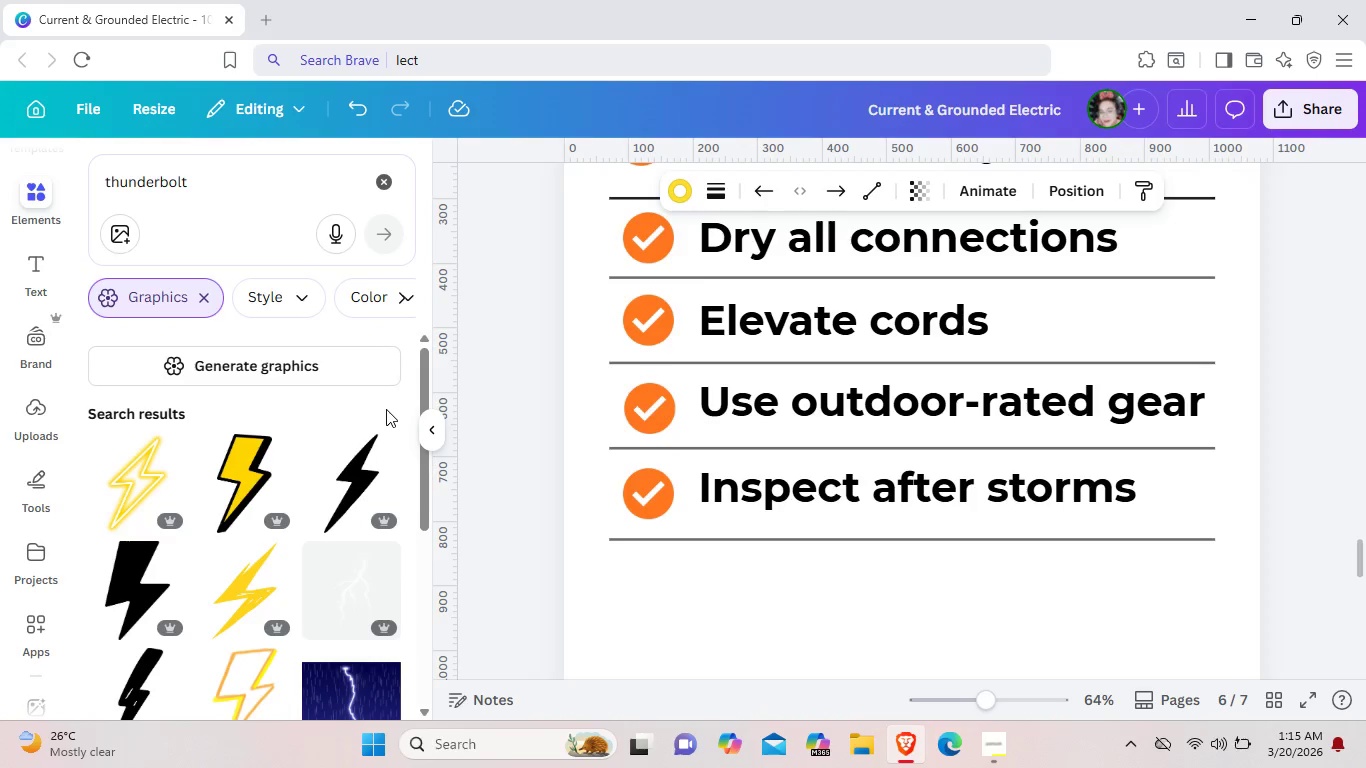 
scroll: coordinate [386, 409], scroll_direction: down, amount: 14.0
 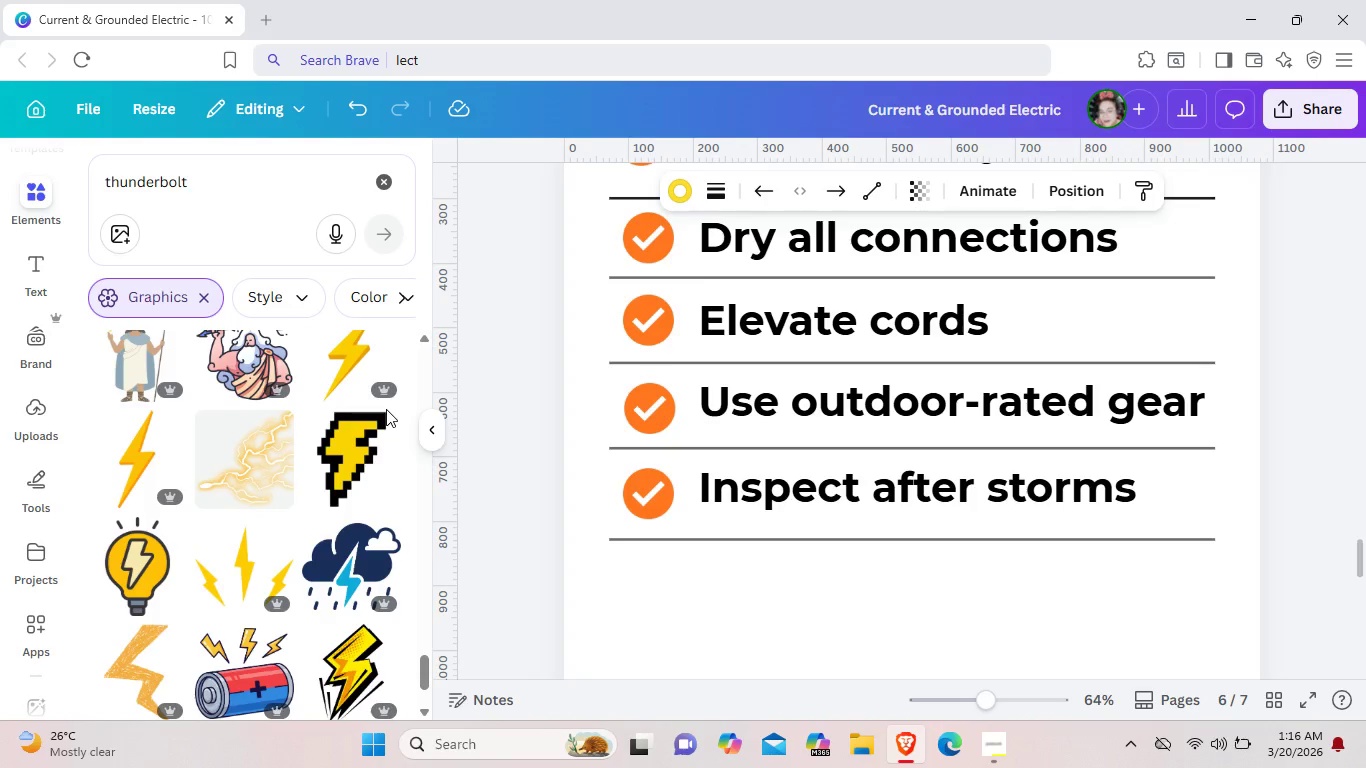 
scroll: coordinate [386, 409], scroll_direction: down, amount: 1.0
 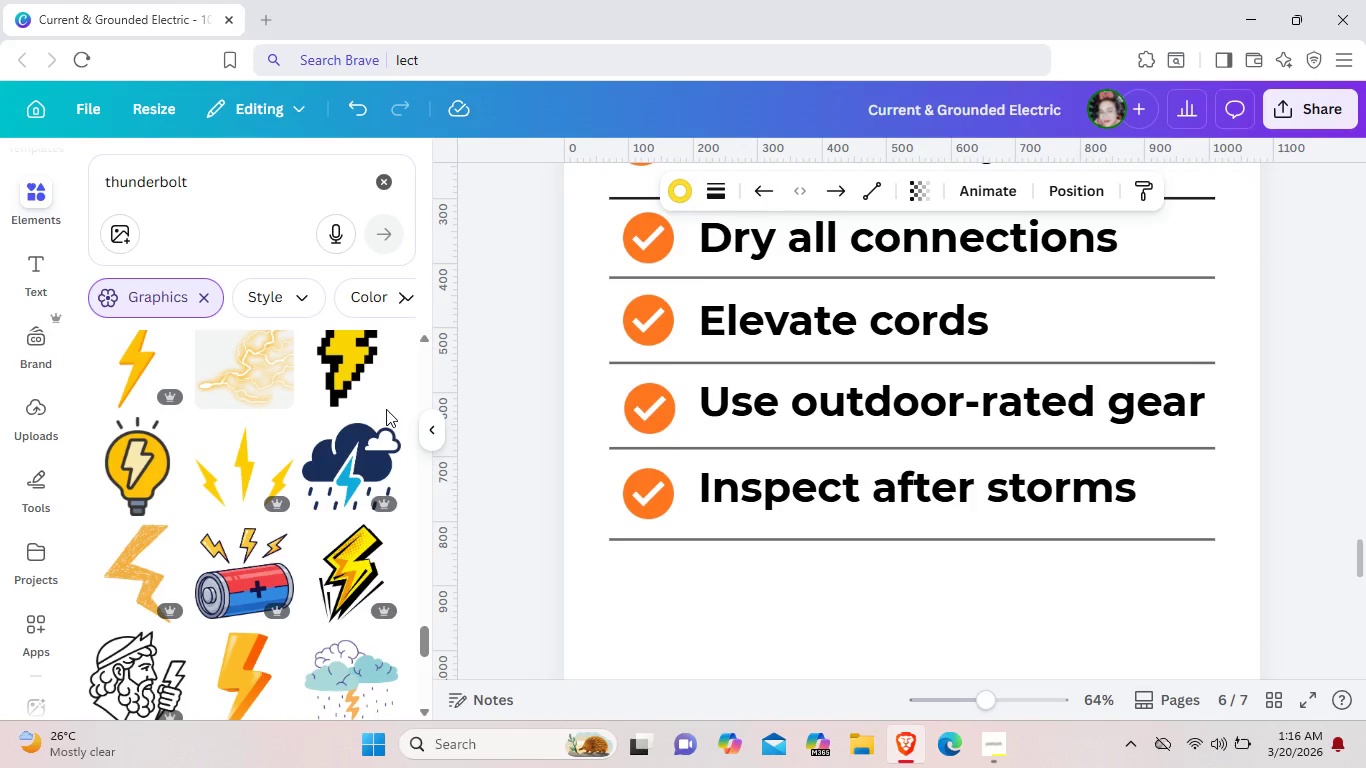 
wait(8.64)
 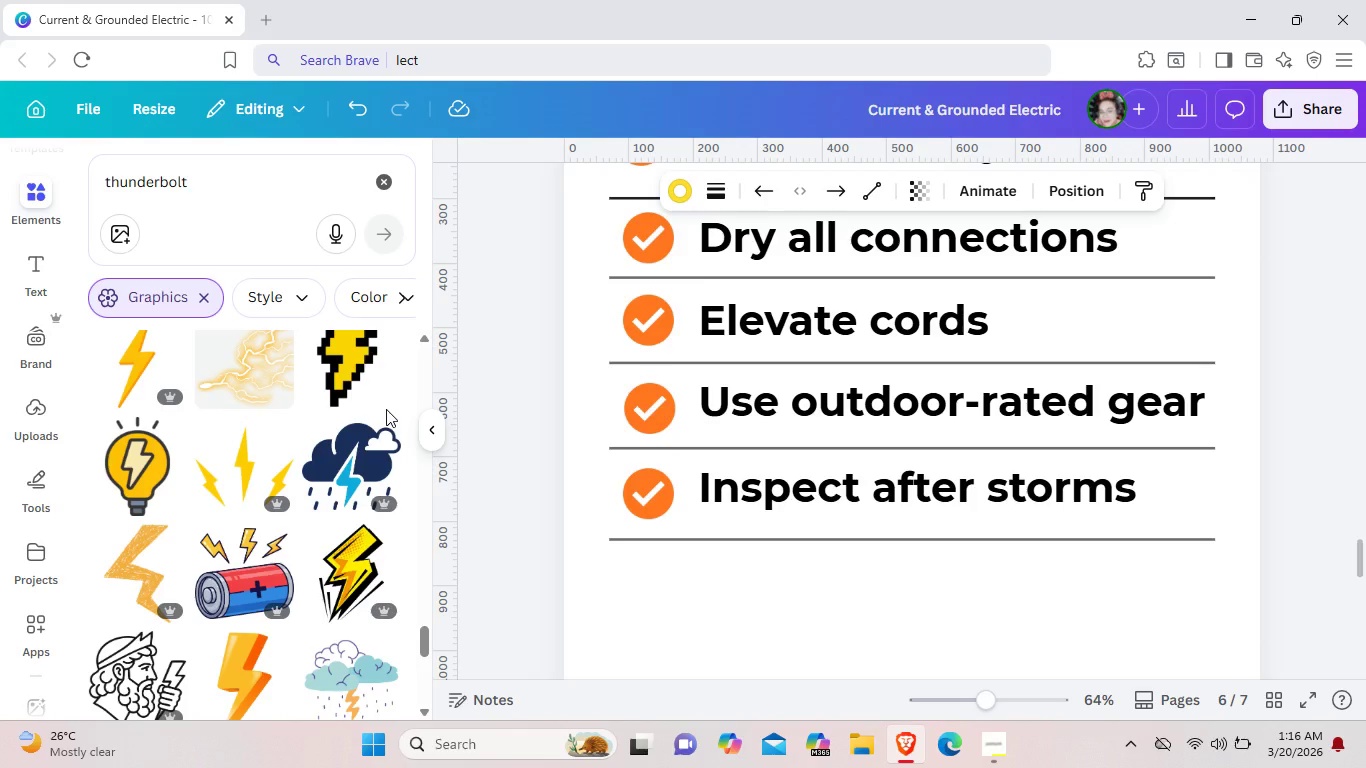 
scroll: coordinate [305, 492], scroll_direction: down, amount: 6.0
 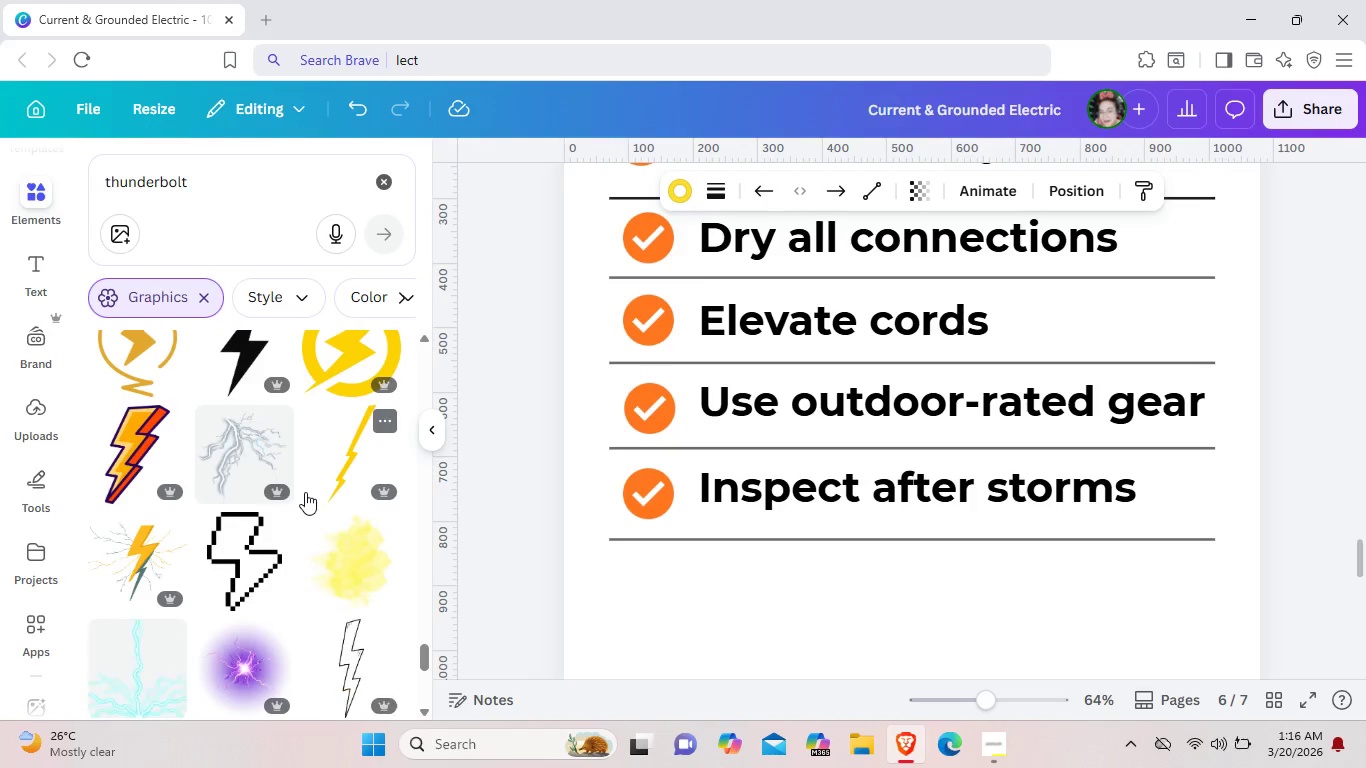 
scroll: coordinate [305, 492], scroll_direction: up, amount: 1.0
 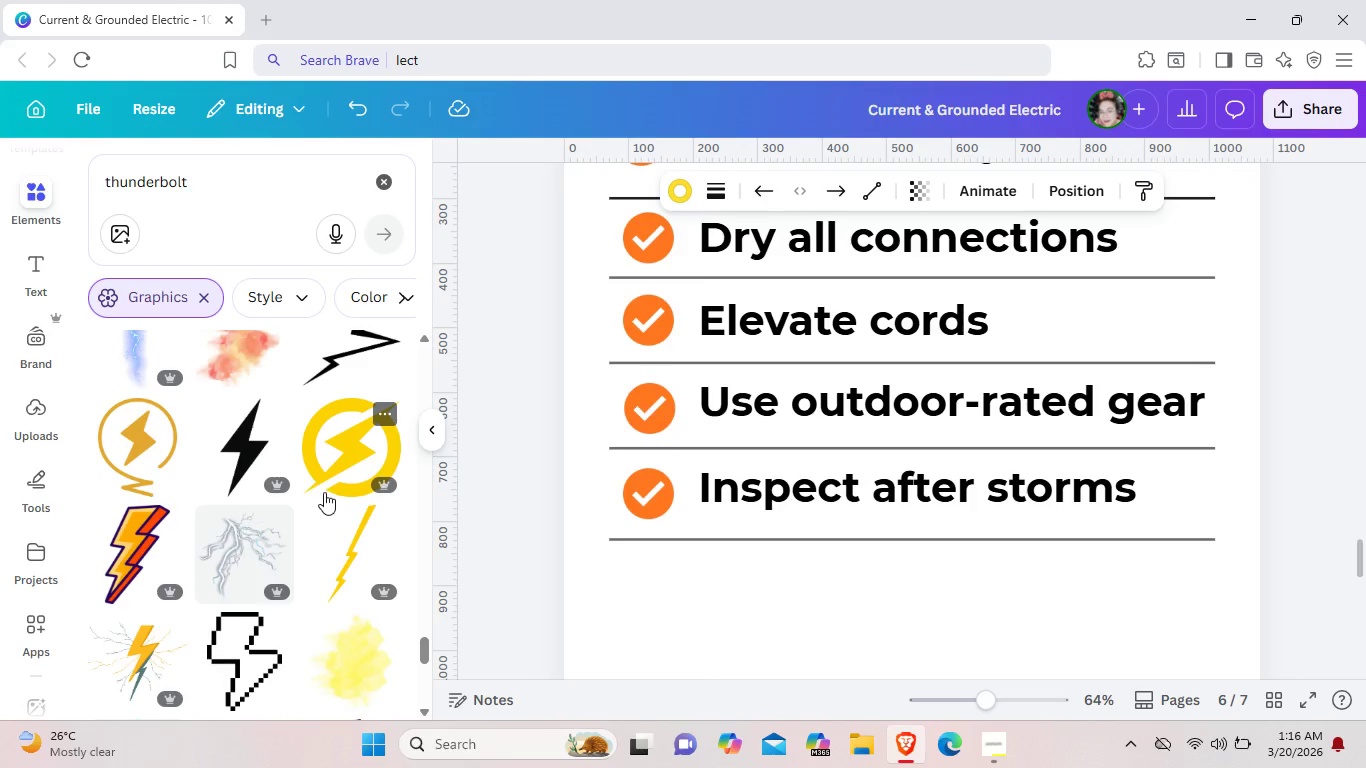 
scroll: coordinate [337, 482], scroll_direction: down, amount: 3.0
 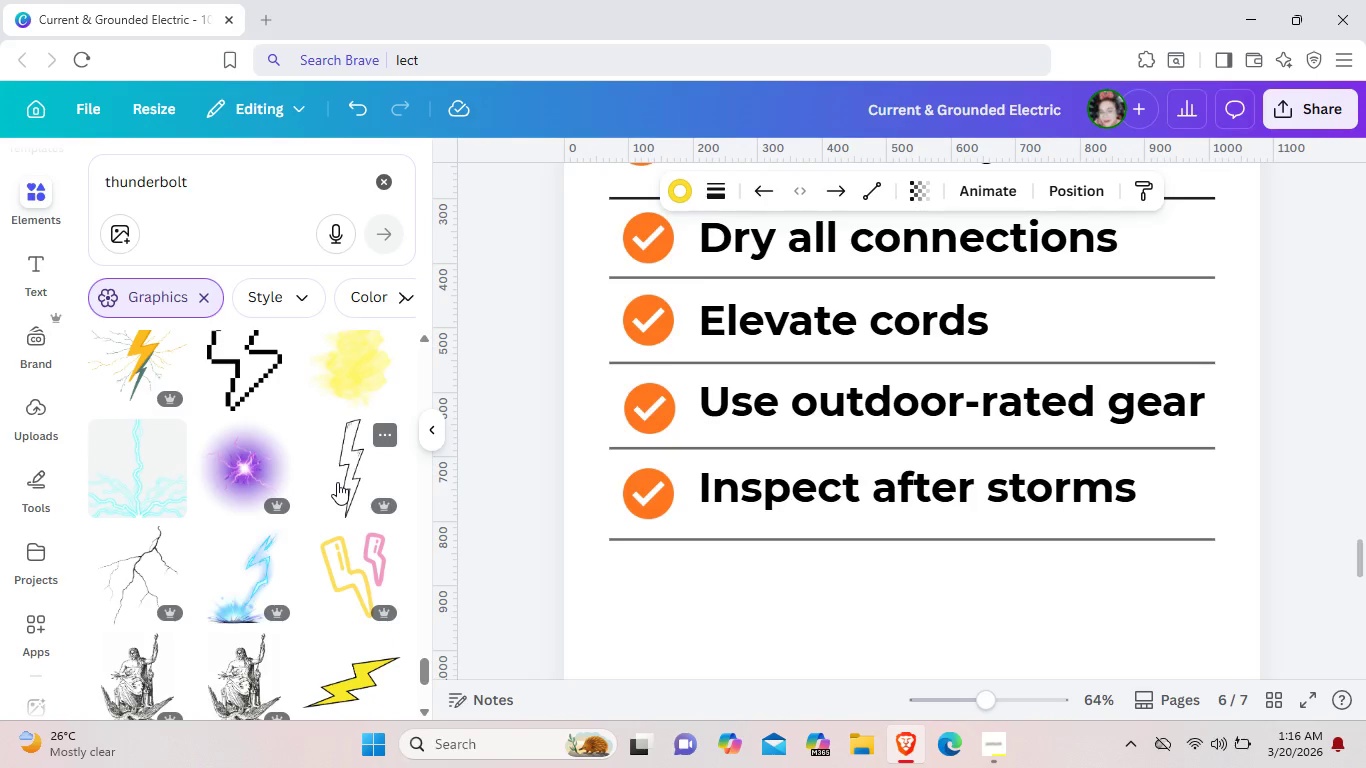 
scroll: coordinate [337, 482], scroll_direction: up, amount: 1.0
 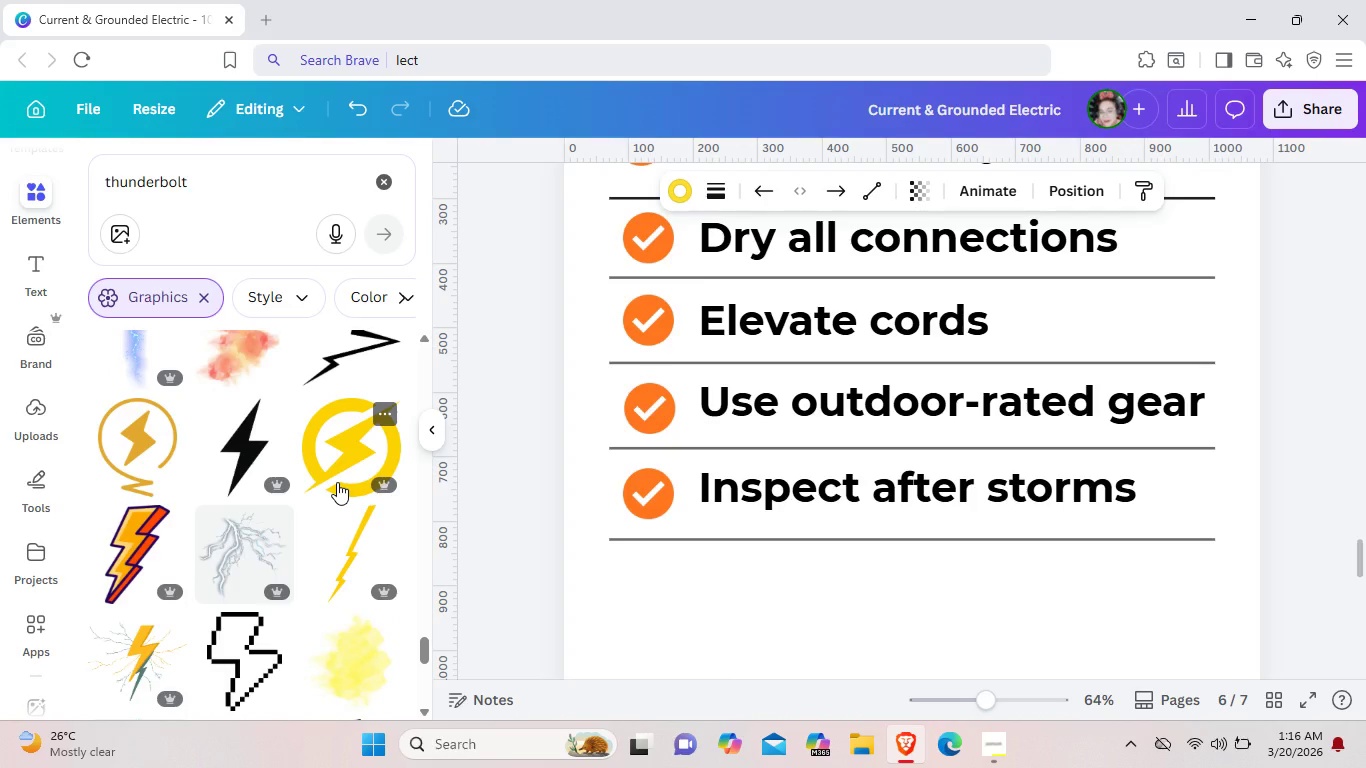 
wait(6.25)
 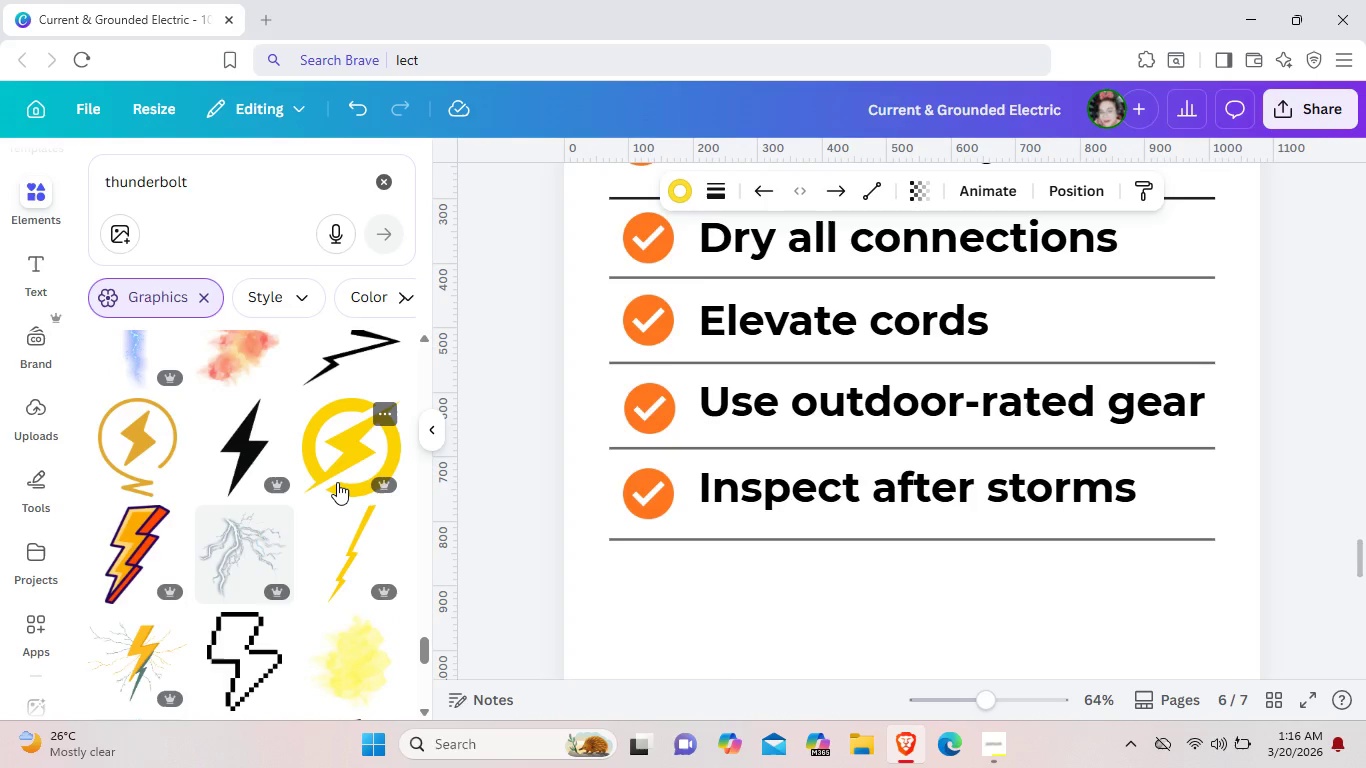 
scroll: coordinate [337, 482], scroll_direction: down, amount: 3.0
 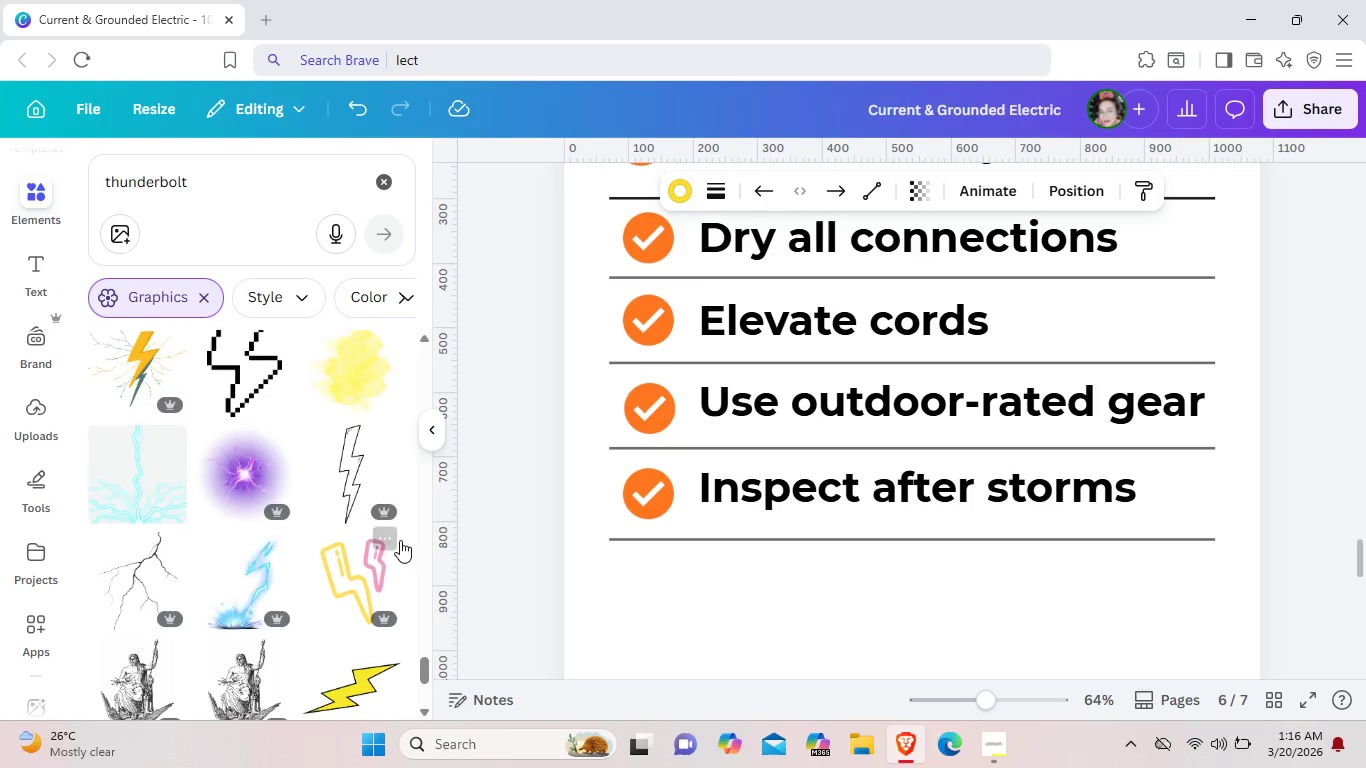 
scroll: coordinate [400, 540], scroll_direction: up, amount: 3.0
 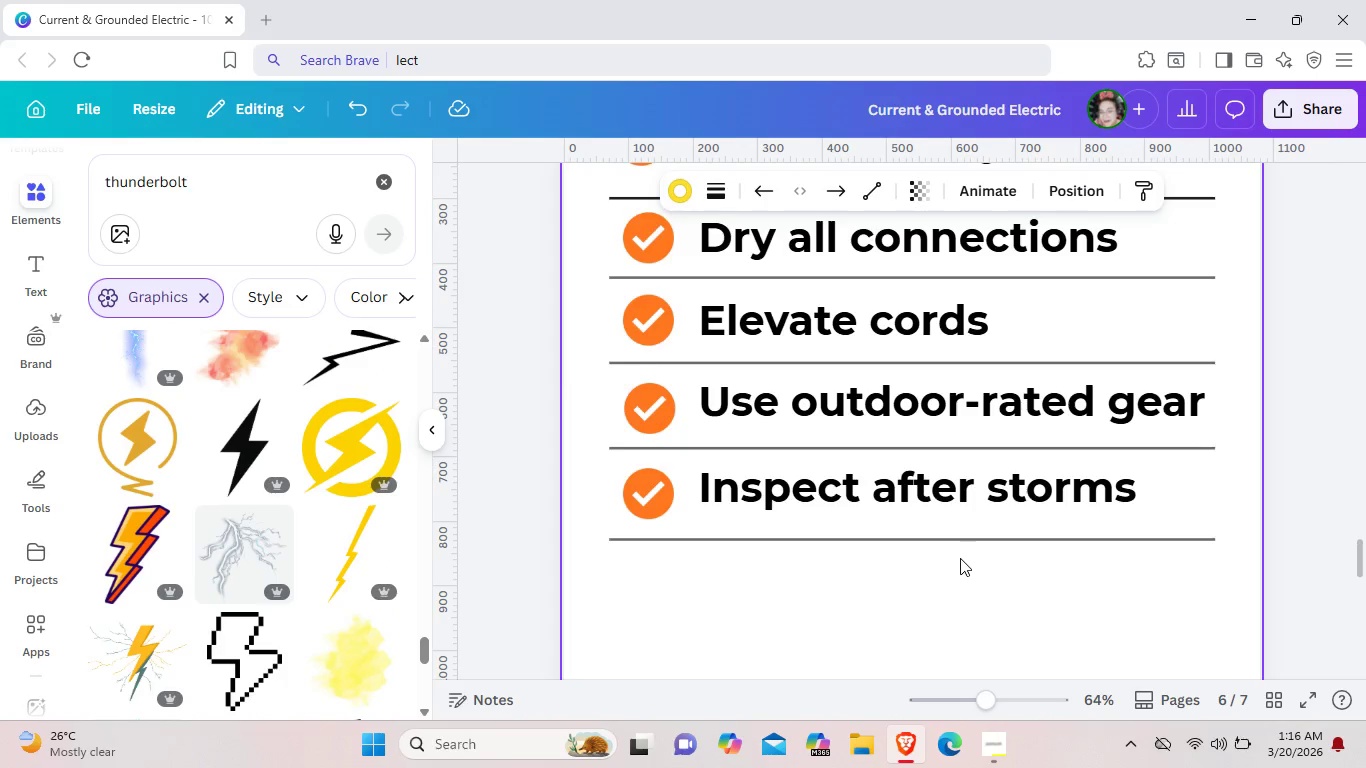 
scroll: coordinate [360, 489], scroll_direction: down, amount: 9.0
 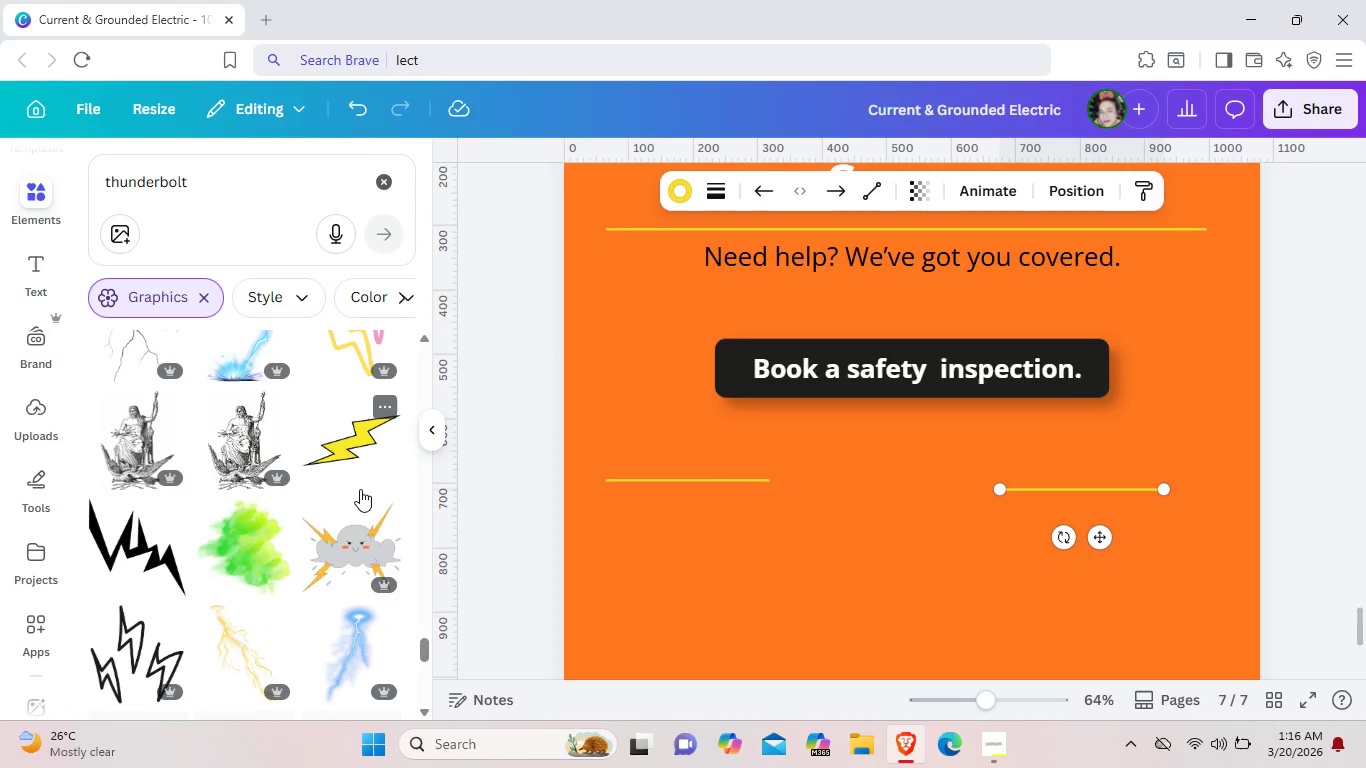 
scroll: coordinate [360, 489], scroll_direction: up, amount: 9.0
 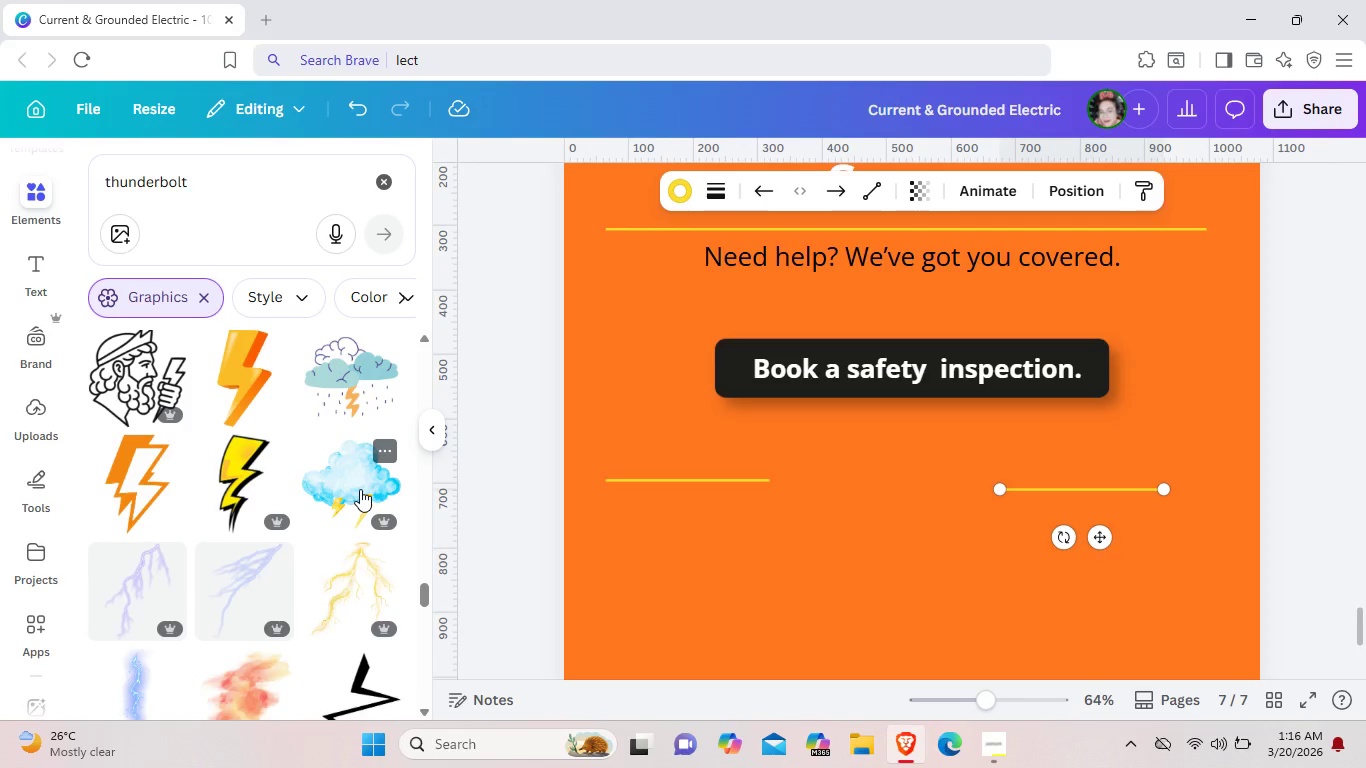 
left_click([337, 479])
 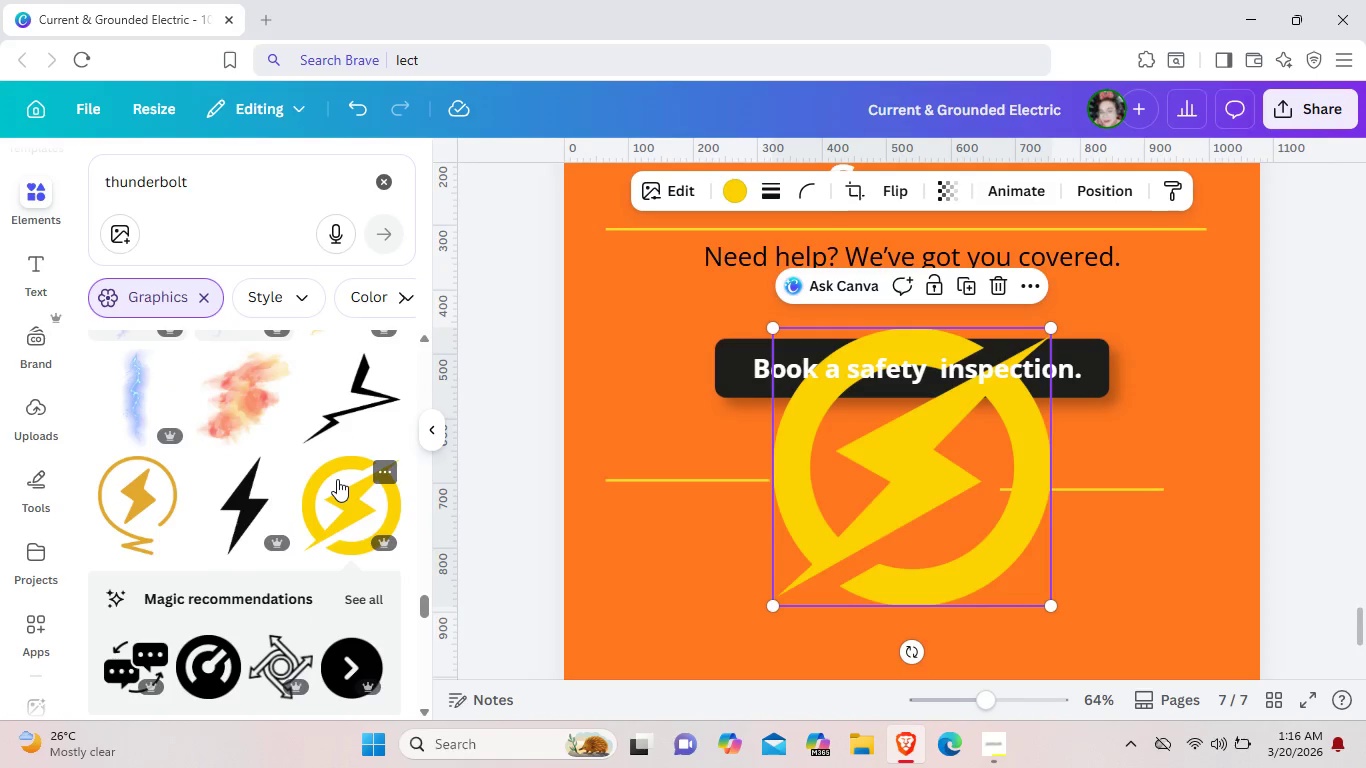 
scroll: coordinate [337, 479], scroll_direction: down, amount: 6.0
 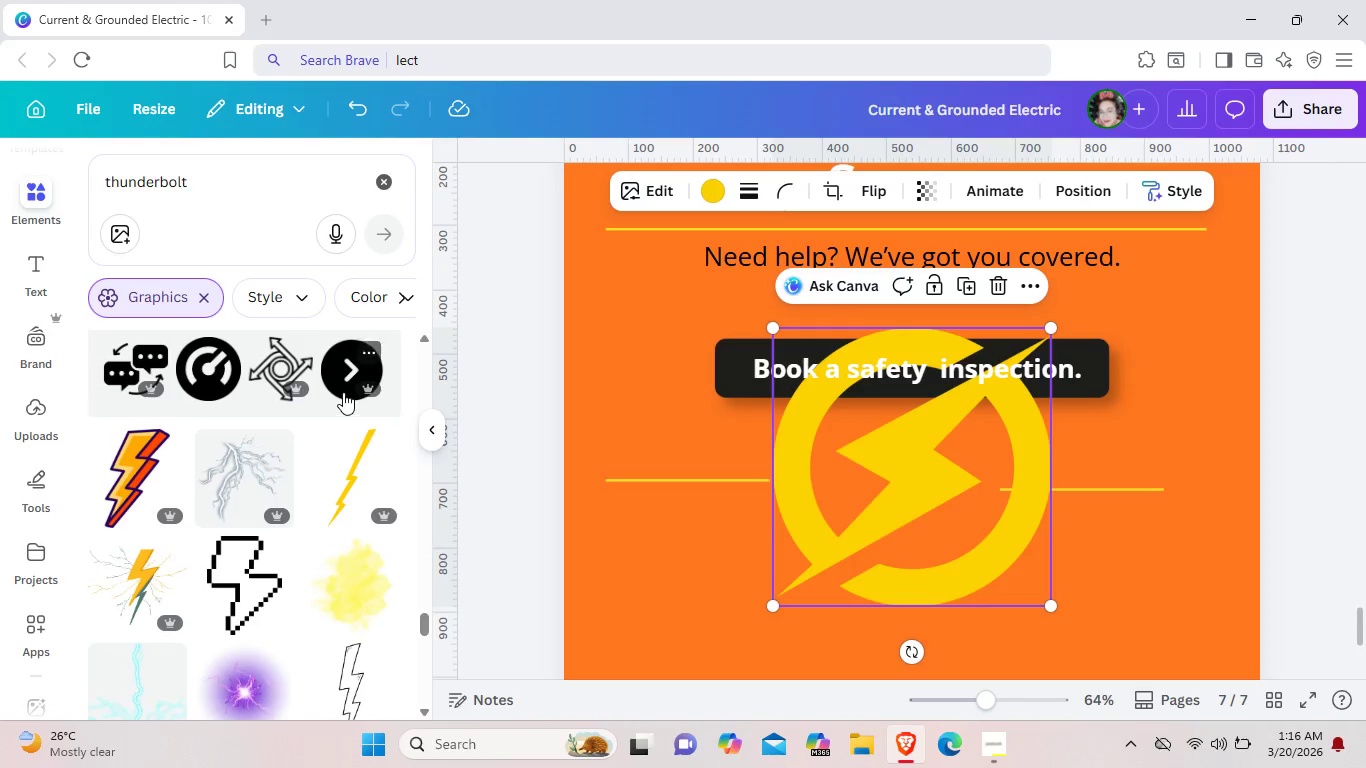 
left_click([348, 489])
 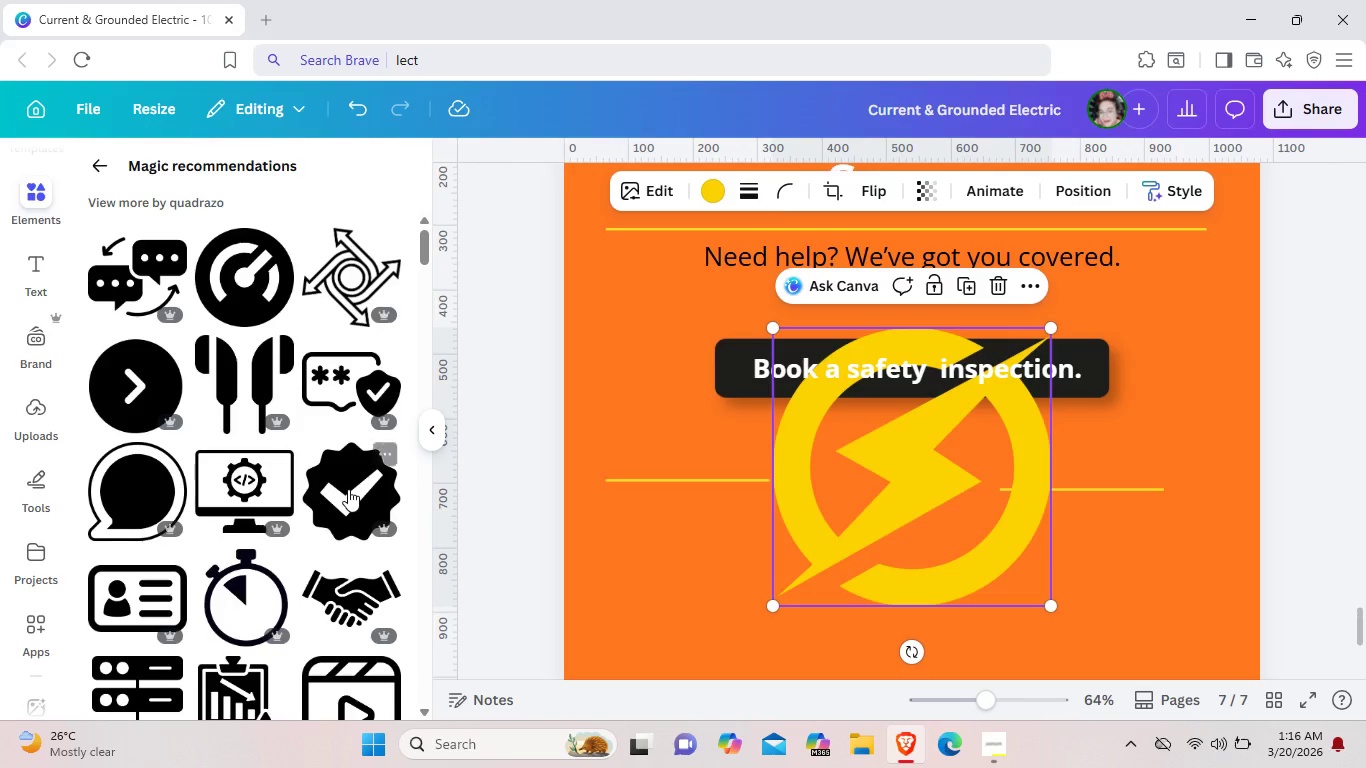 
scroll: coordinate [343, 392], scroll_direction: up, amount: 2.0
 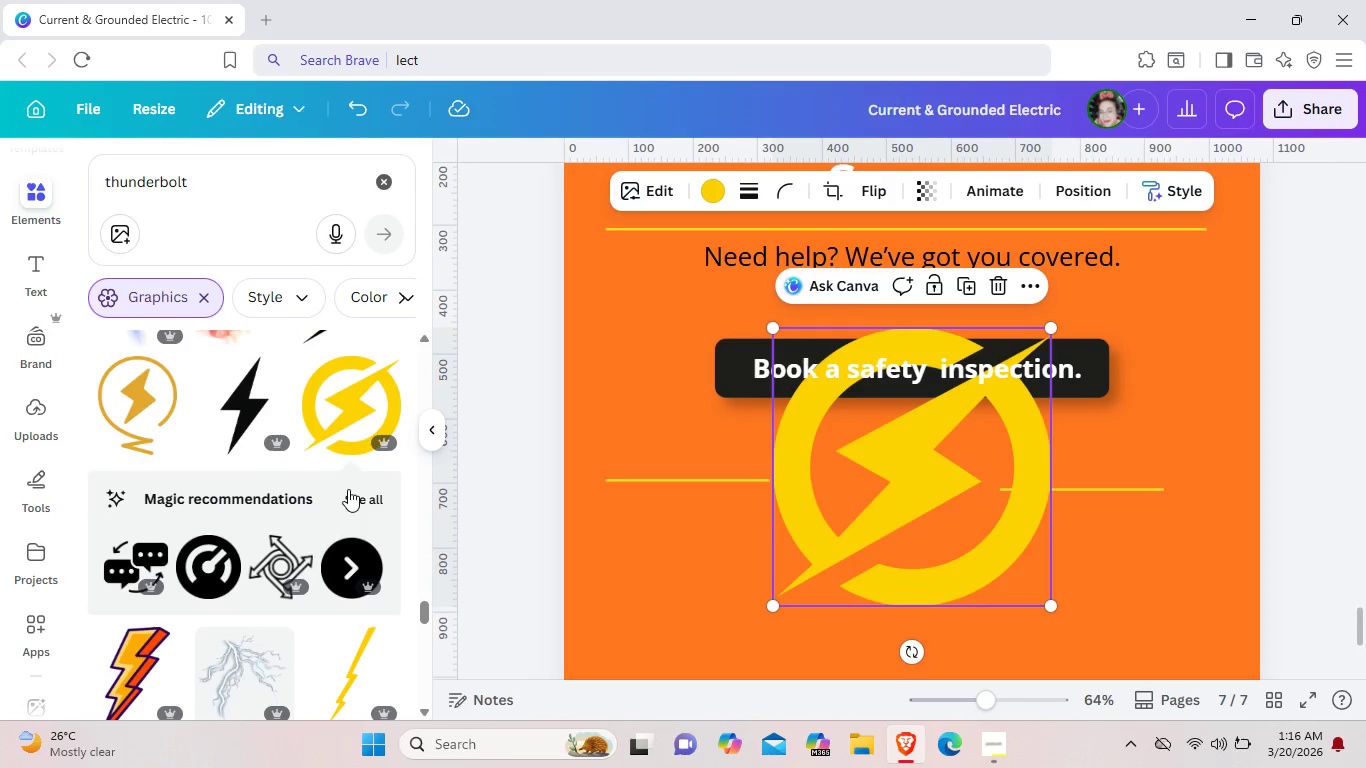 
scroll: coordinate [348, 489], scroll_direction: down, amount: 4.0
 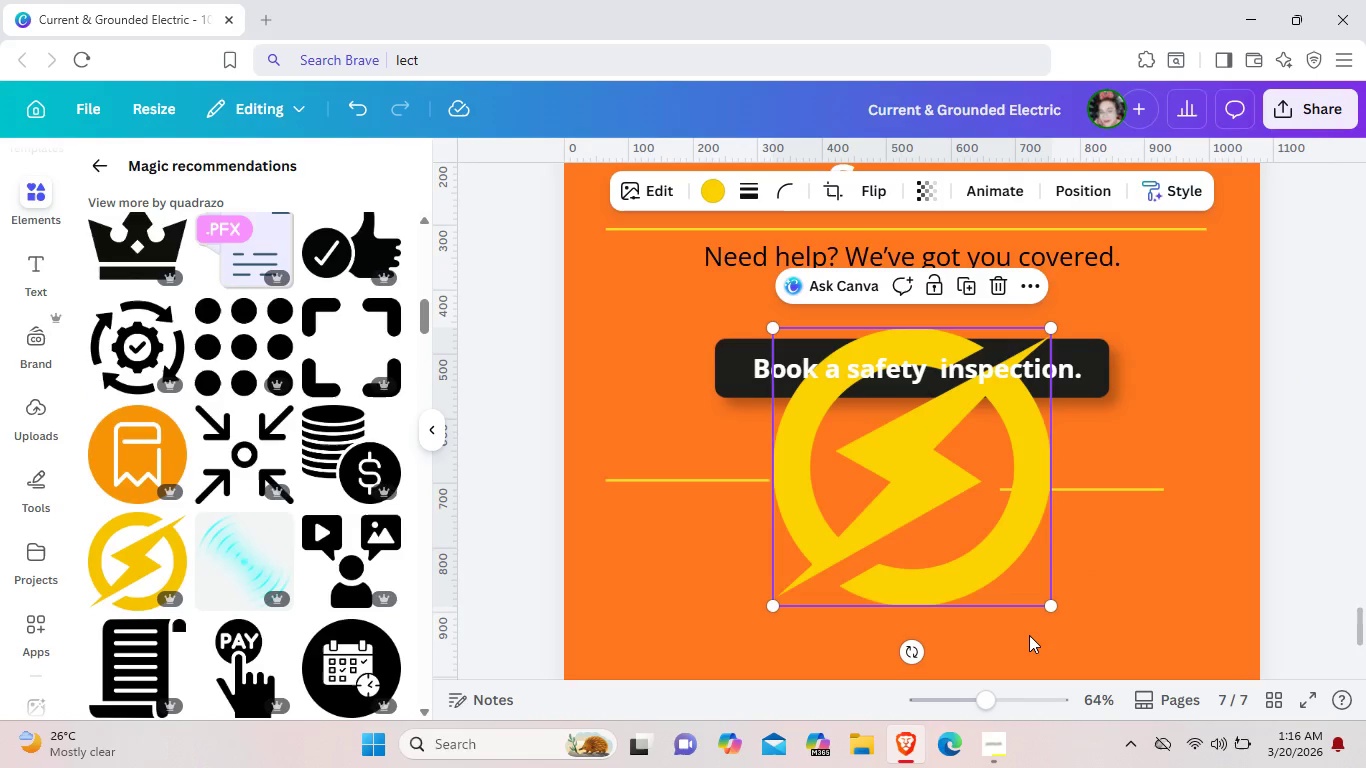 
left_click_drag(start_coordinate=[1053, 606], to_coordinate=[1016, 511])
 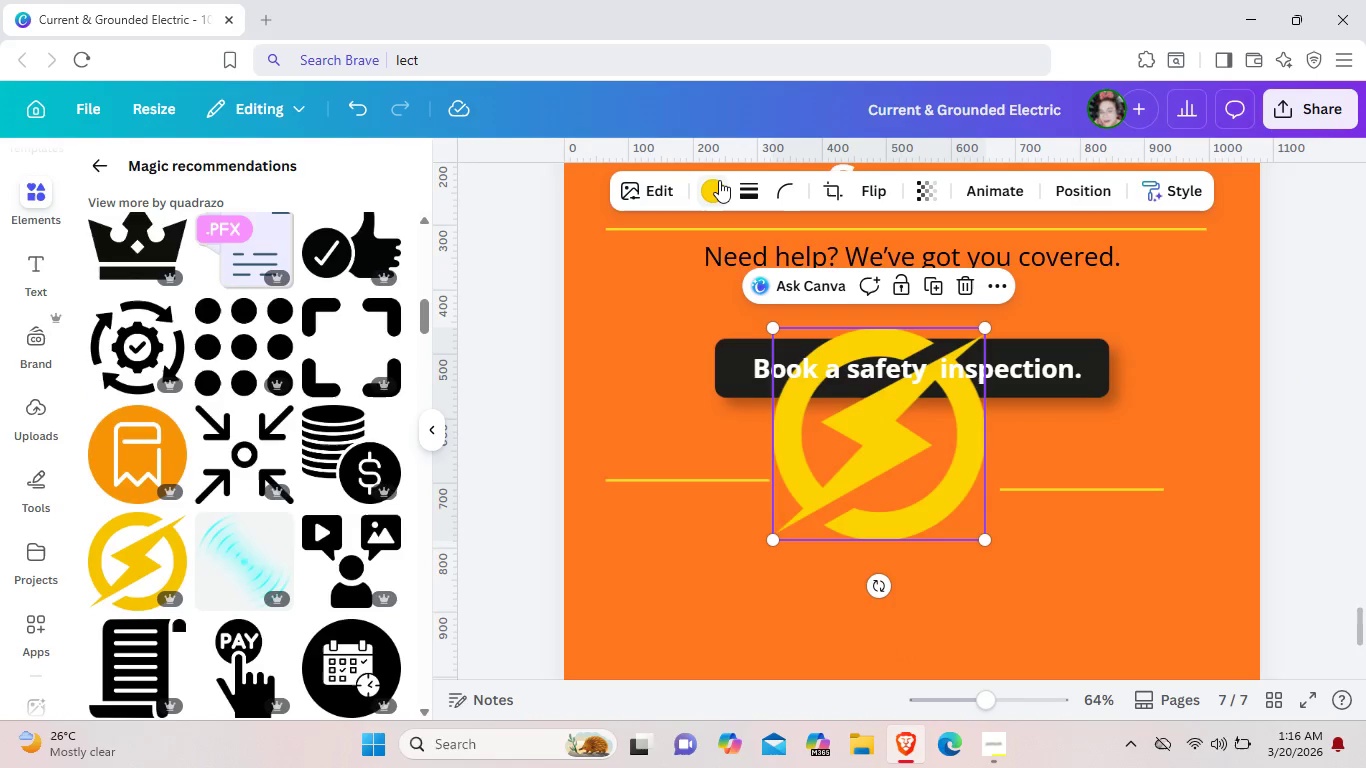 
left_click([719, 181])
 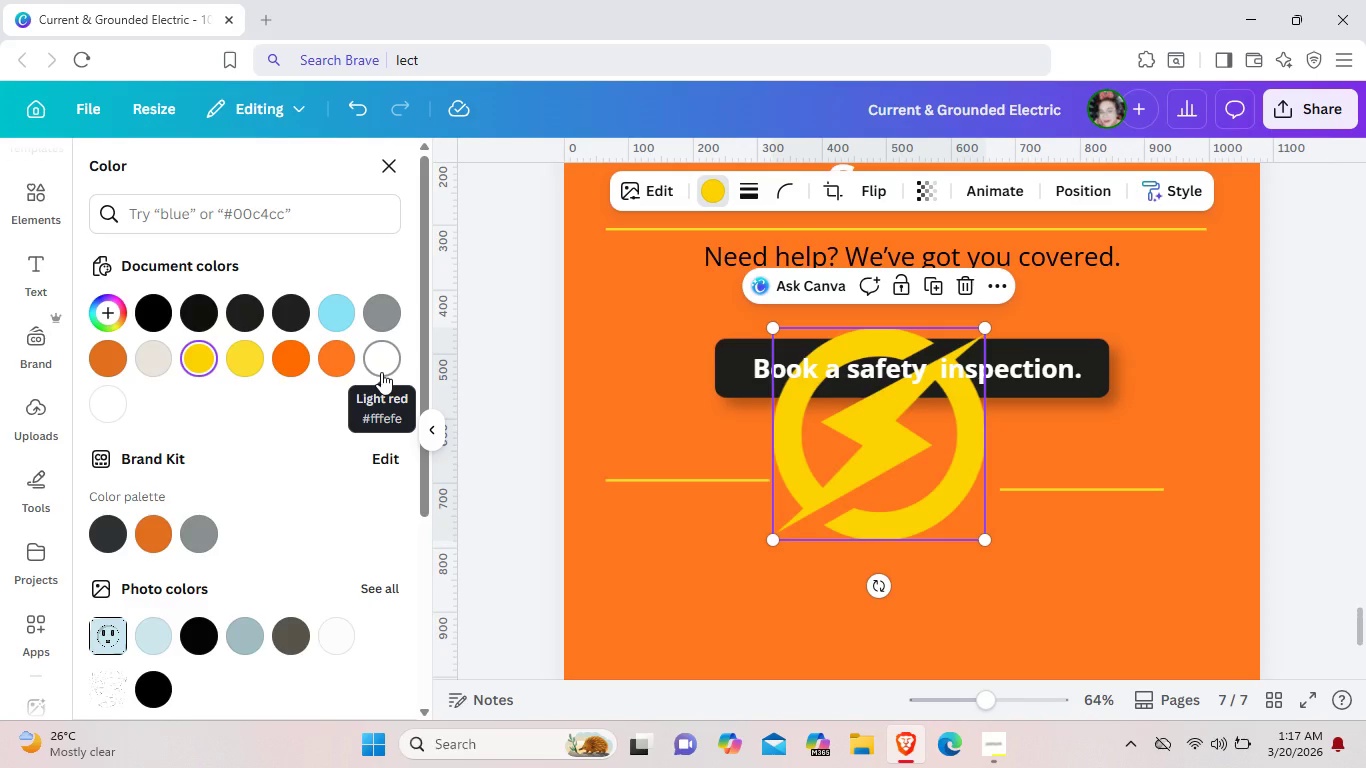 
wait(7.92)
 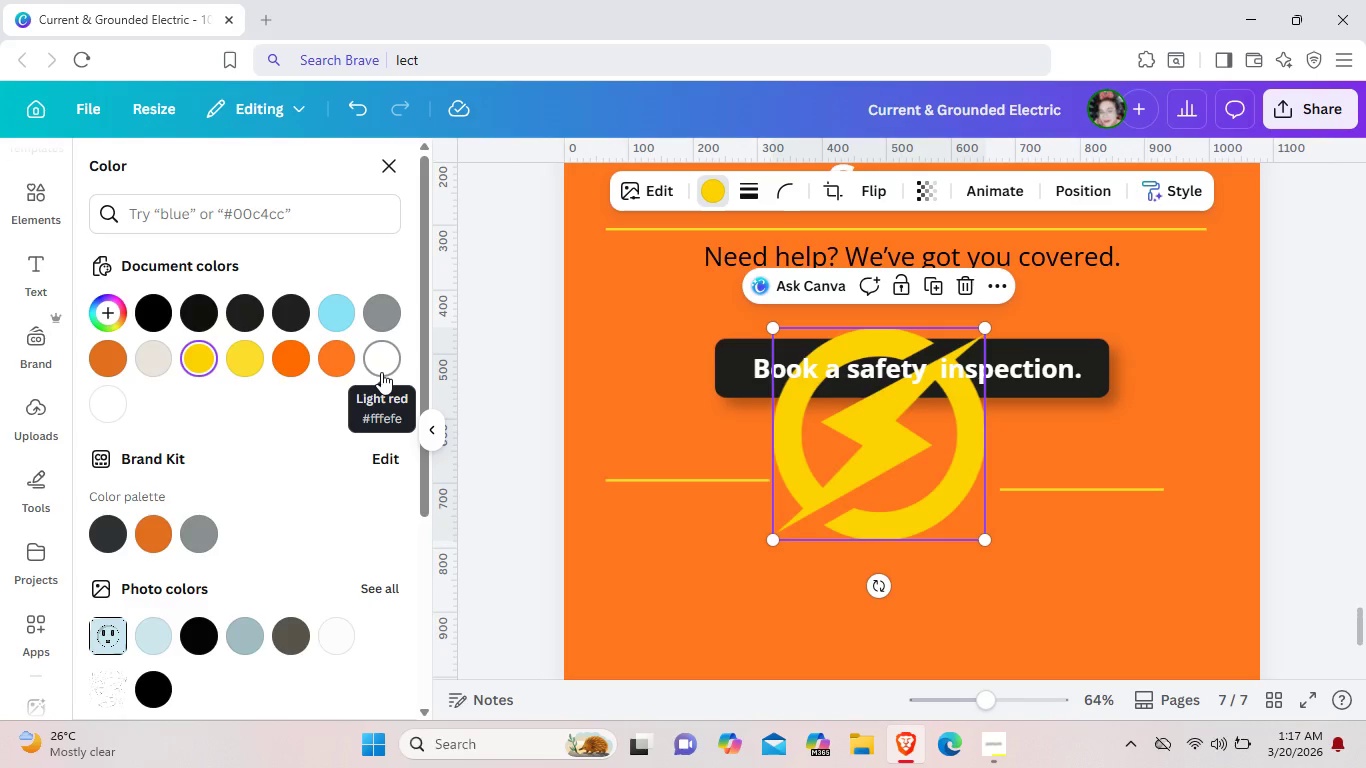 
left_click([109, 416])
 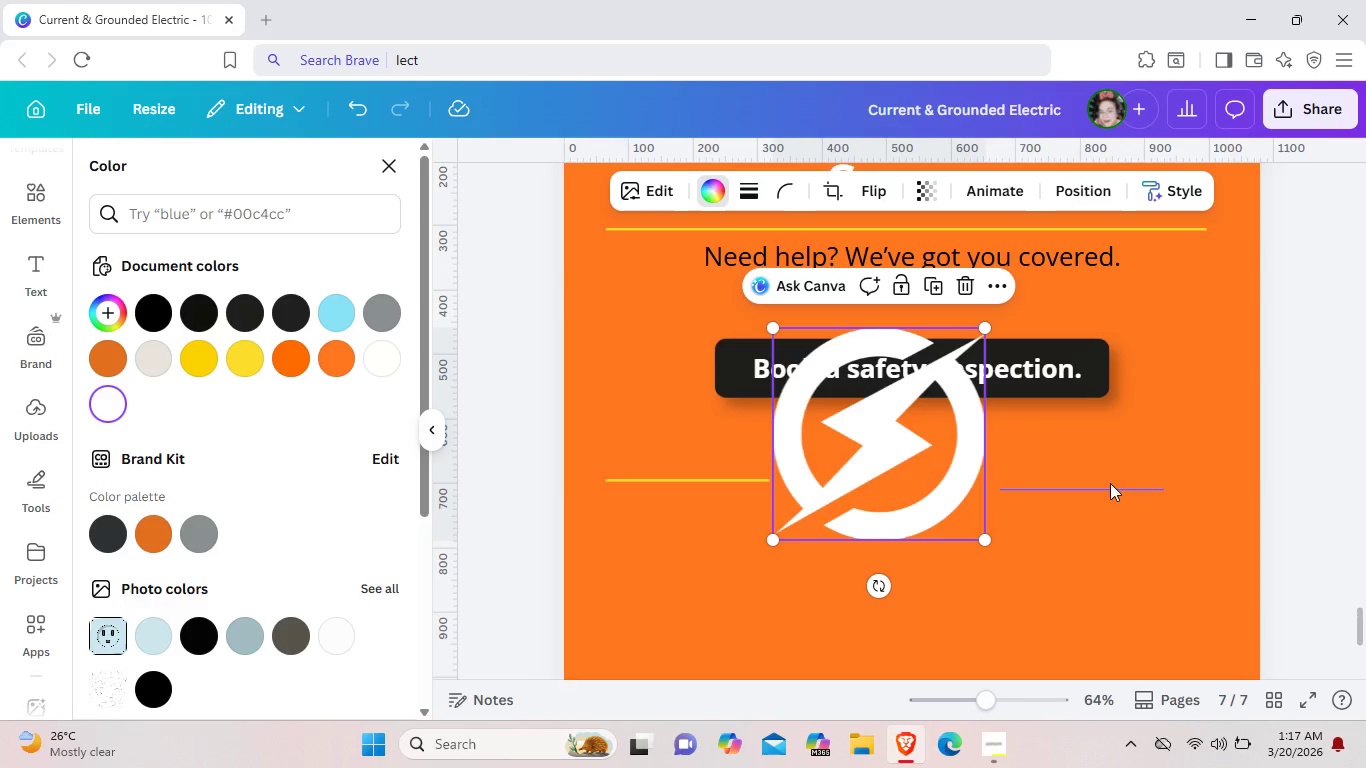 
wait(5.8)
 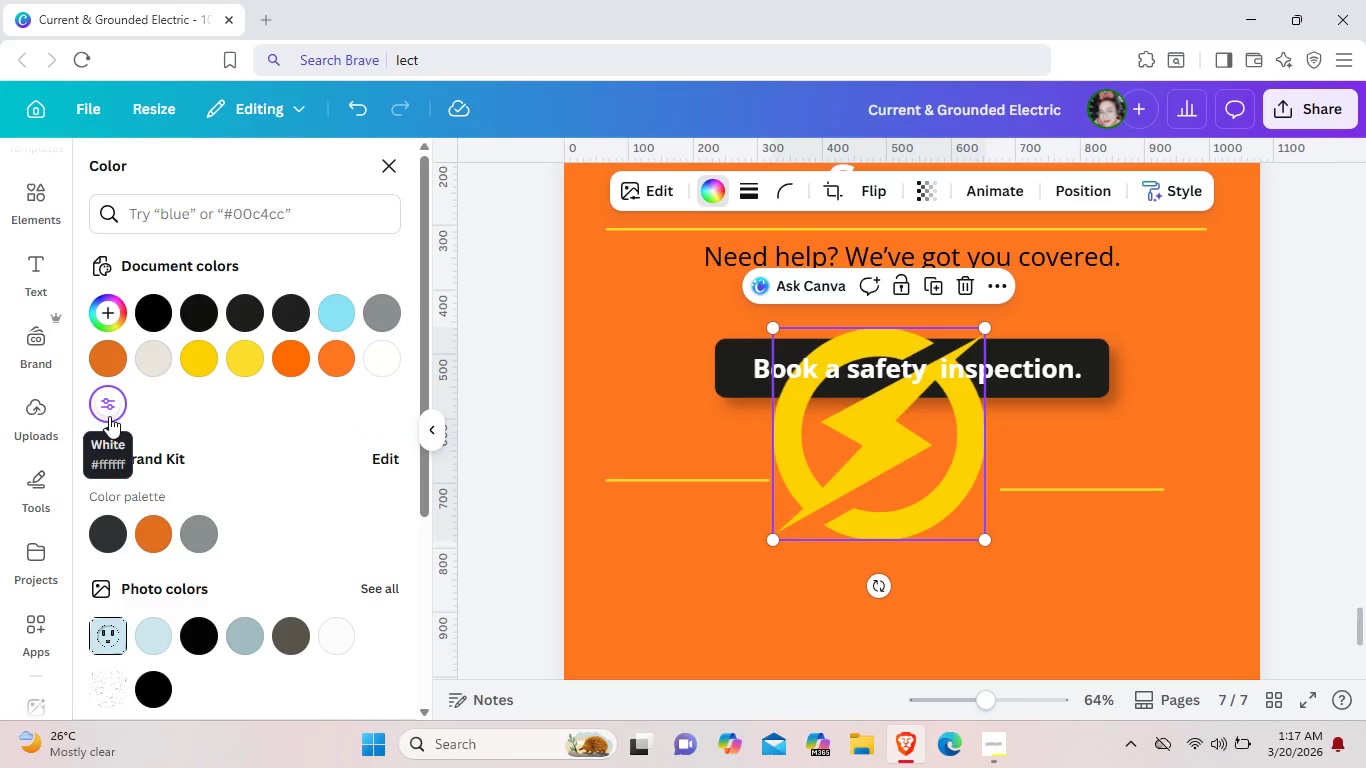 
left_click_drag(start_coordinate=[983, 542], to_coordinate=[848, 412])
 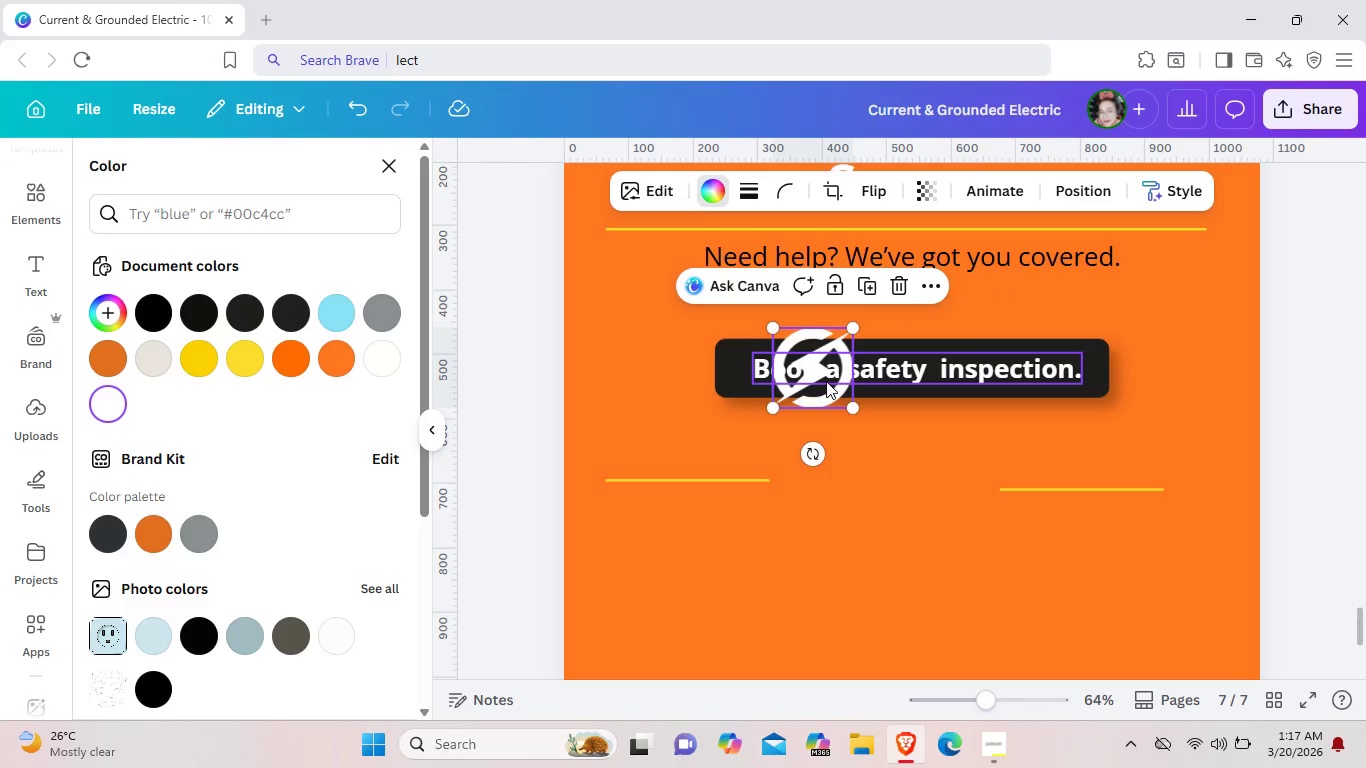 
left_click_drag(start_coordinate=[826, 381], to_coordinate=[912, 491])
 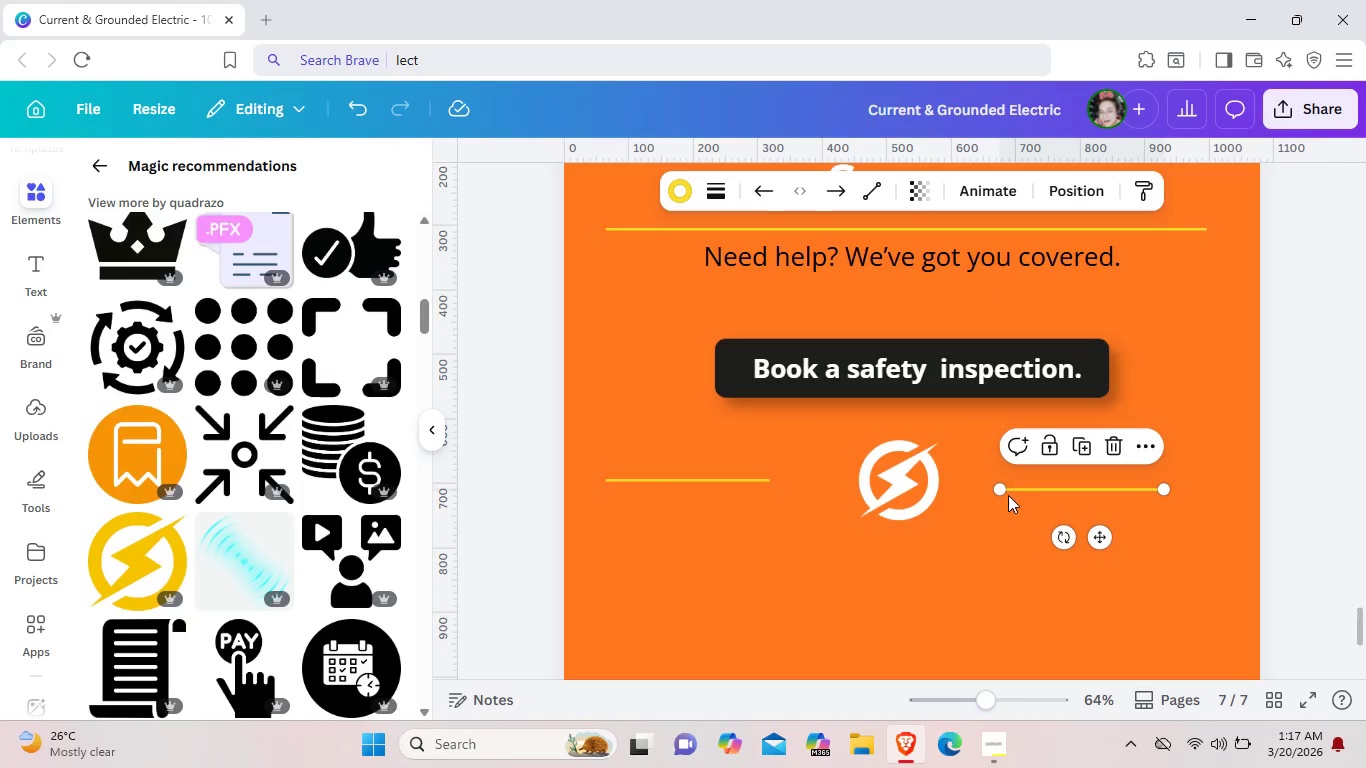 
left_click_drag(start_coordinate=[1001, 495], to_coordinate=[963, 495])
 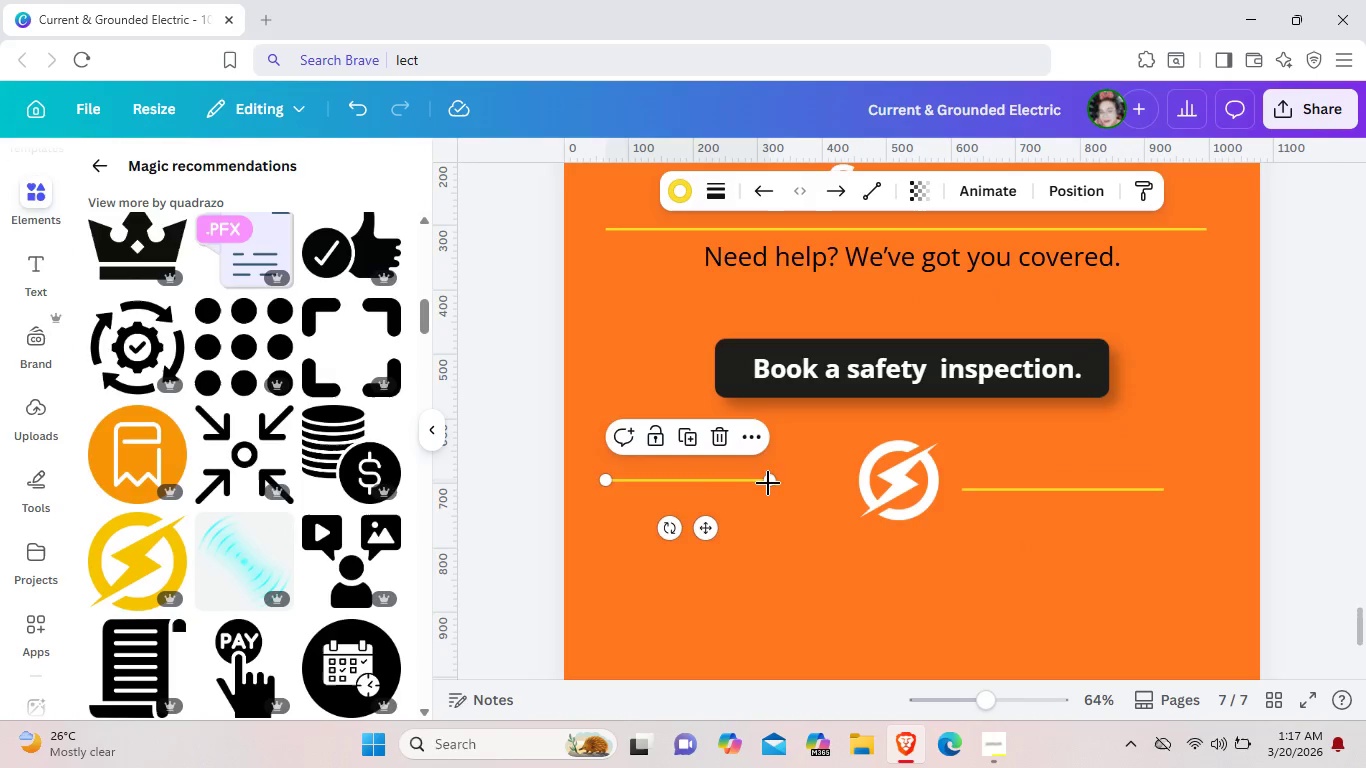 
left_click_drag(start_coordinate=[768, 483], to_coordinate=[838, 481])
 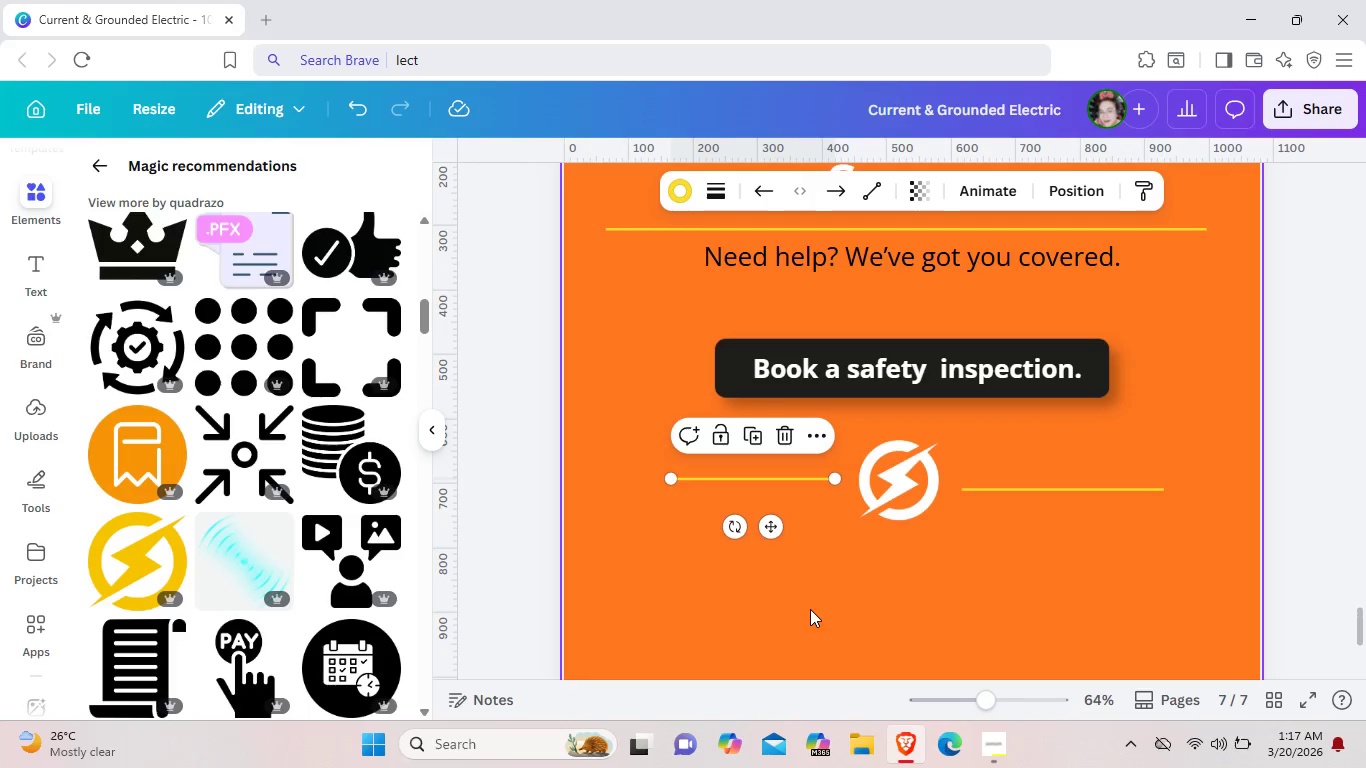 
left_click([810, 609])
 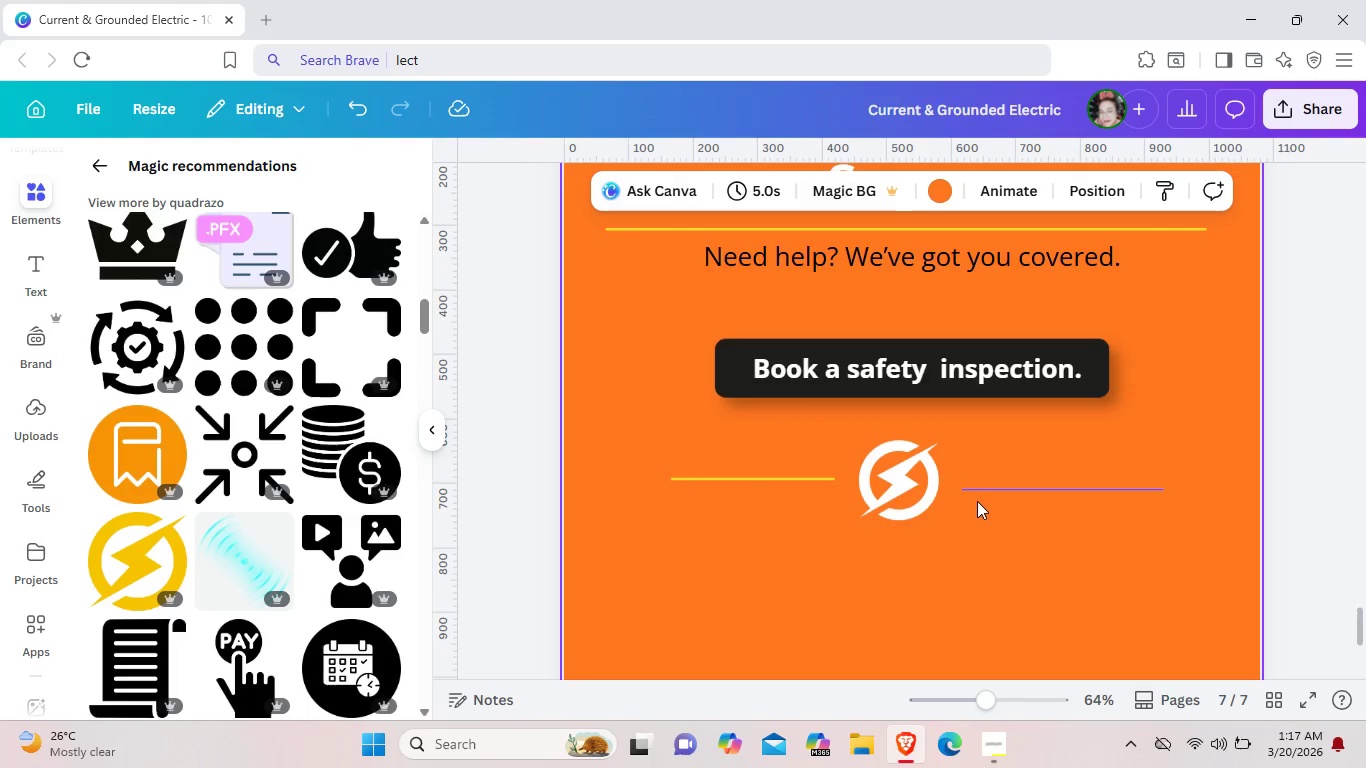 
left_click([984, 494])
 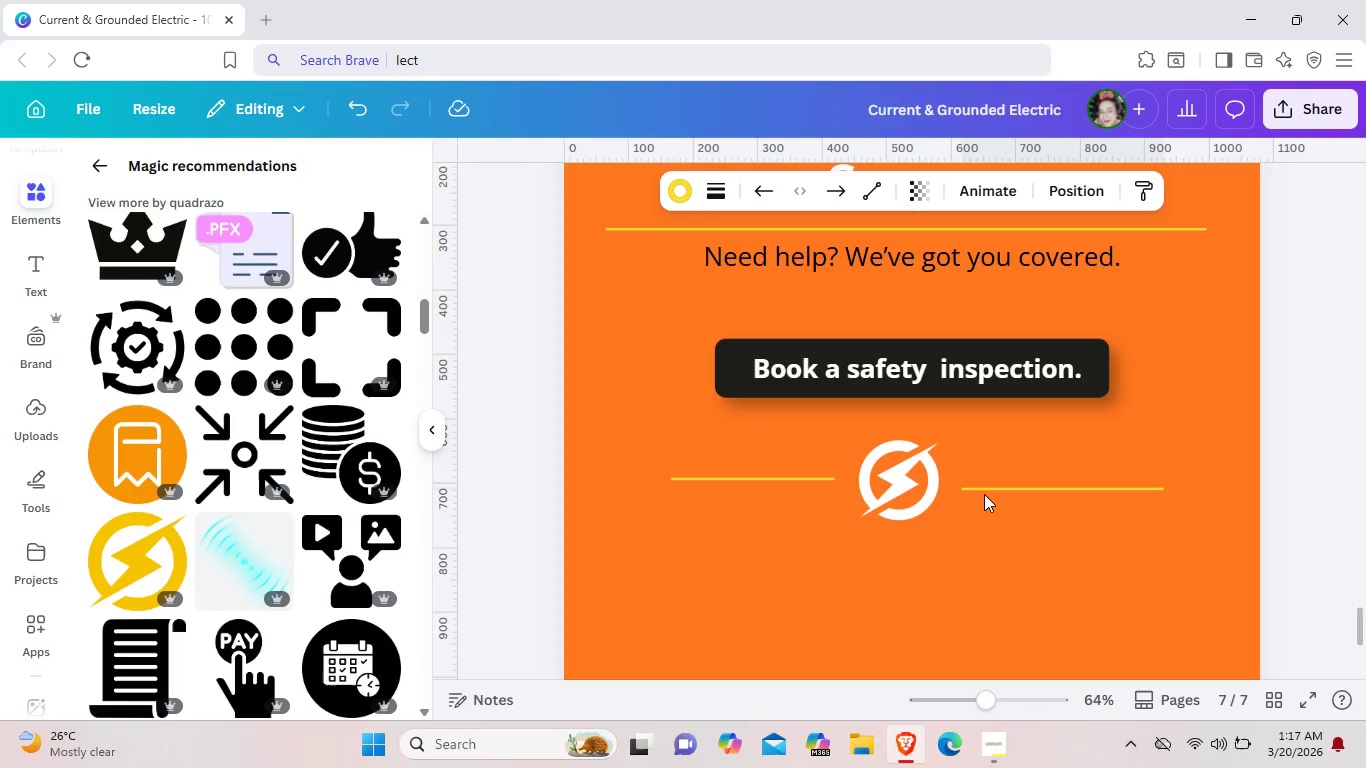 
key(ArrowUp)
 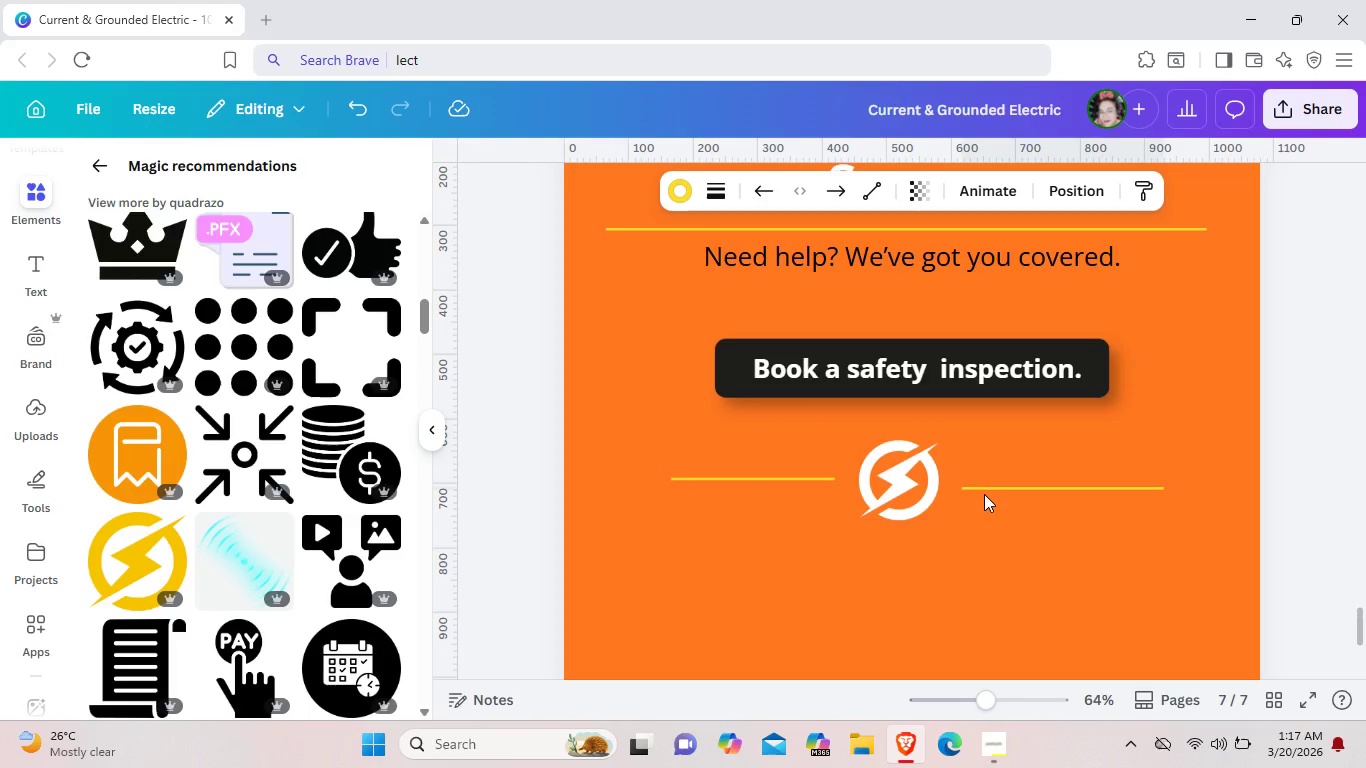 
key(ArrowUp)
 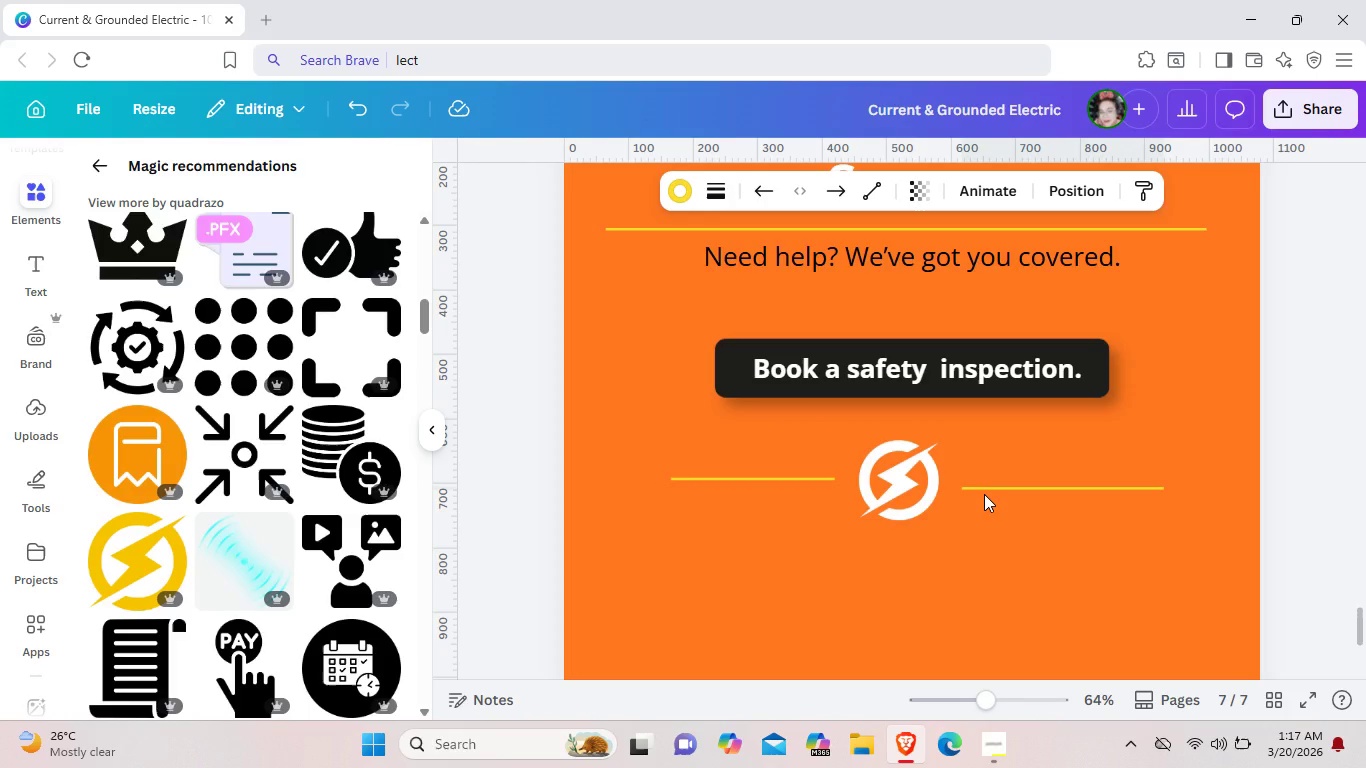 
key(ArrowUp)
 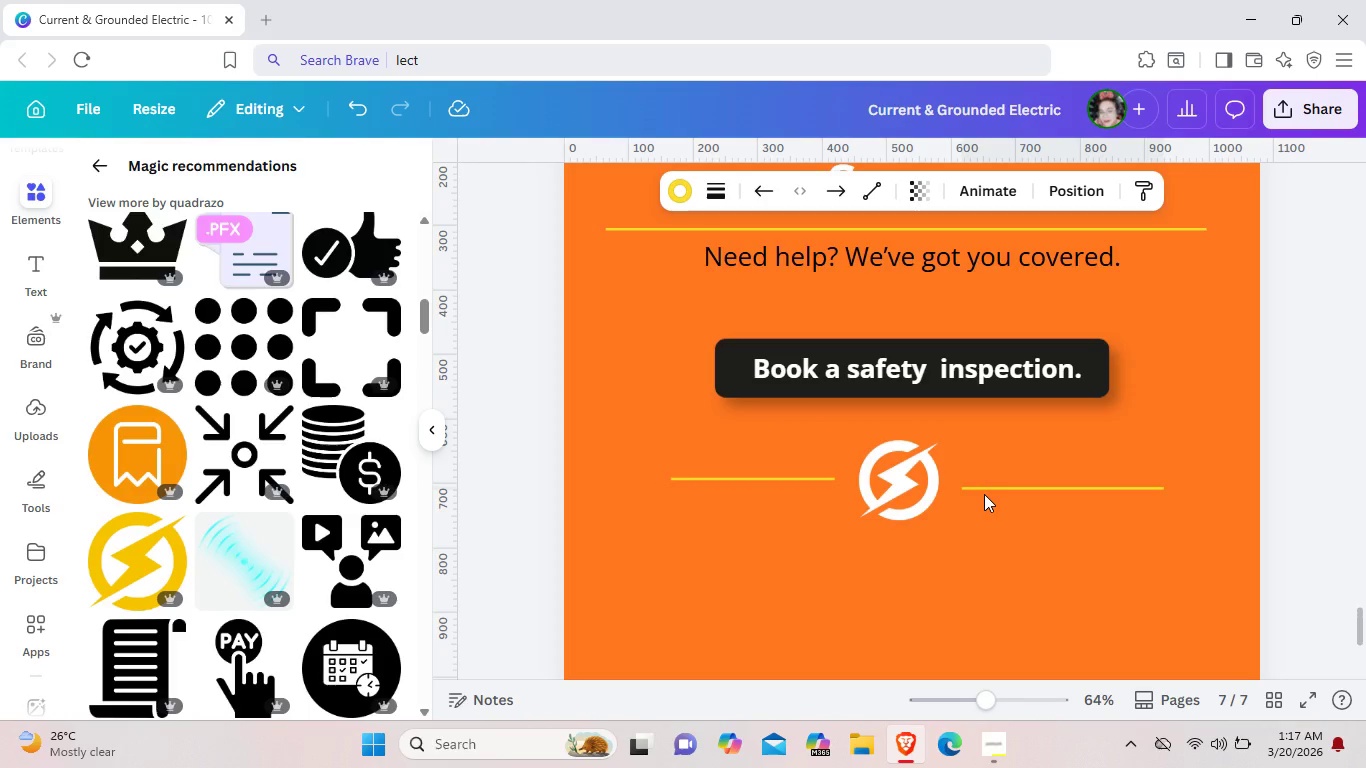 
key(ArrowUp)
 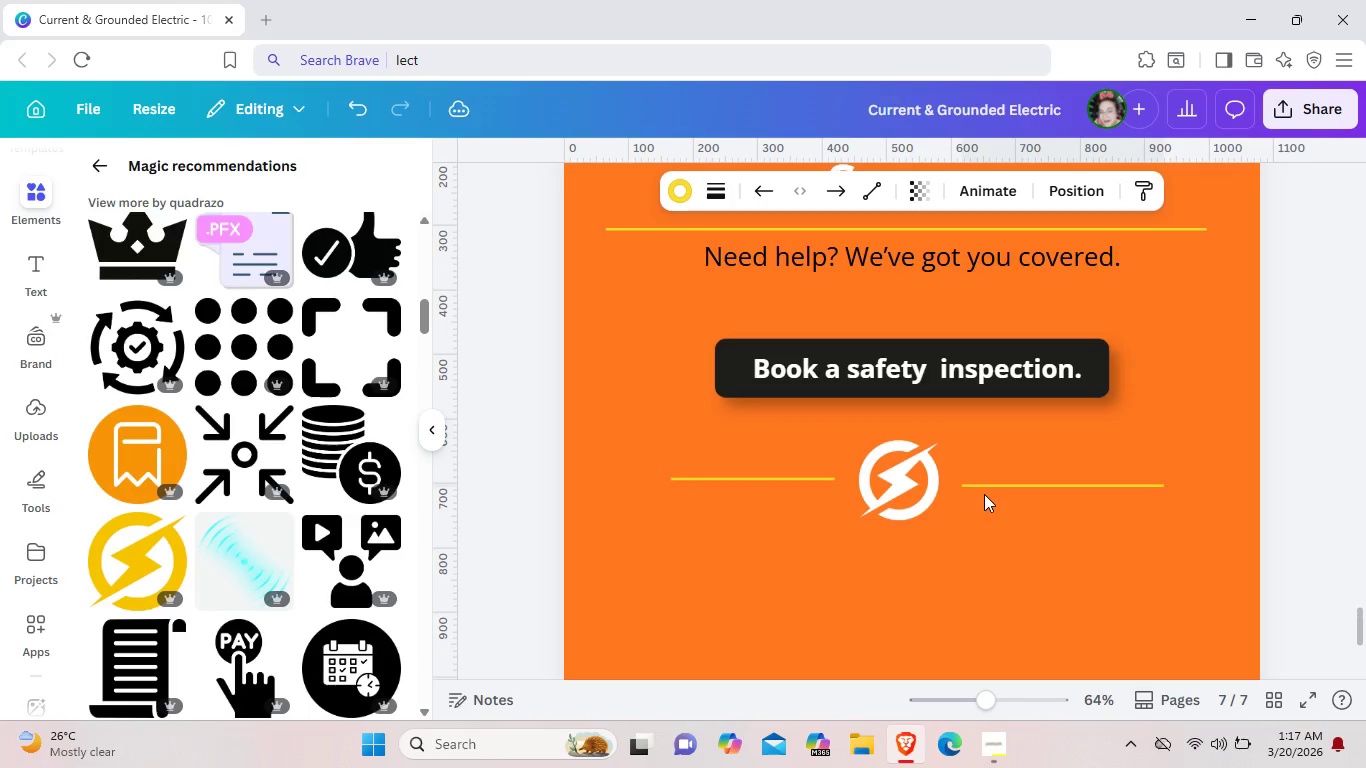 
key(ArrowUp)
 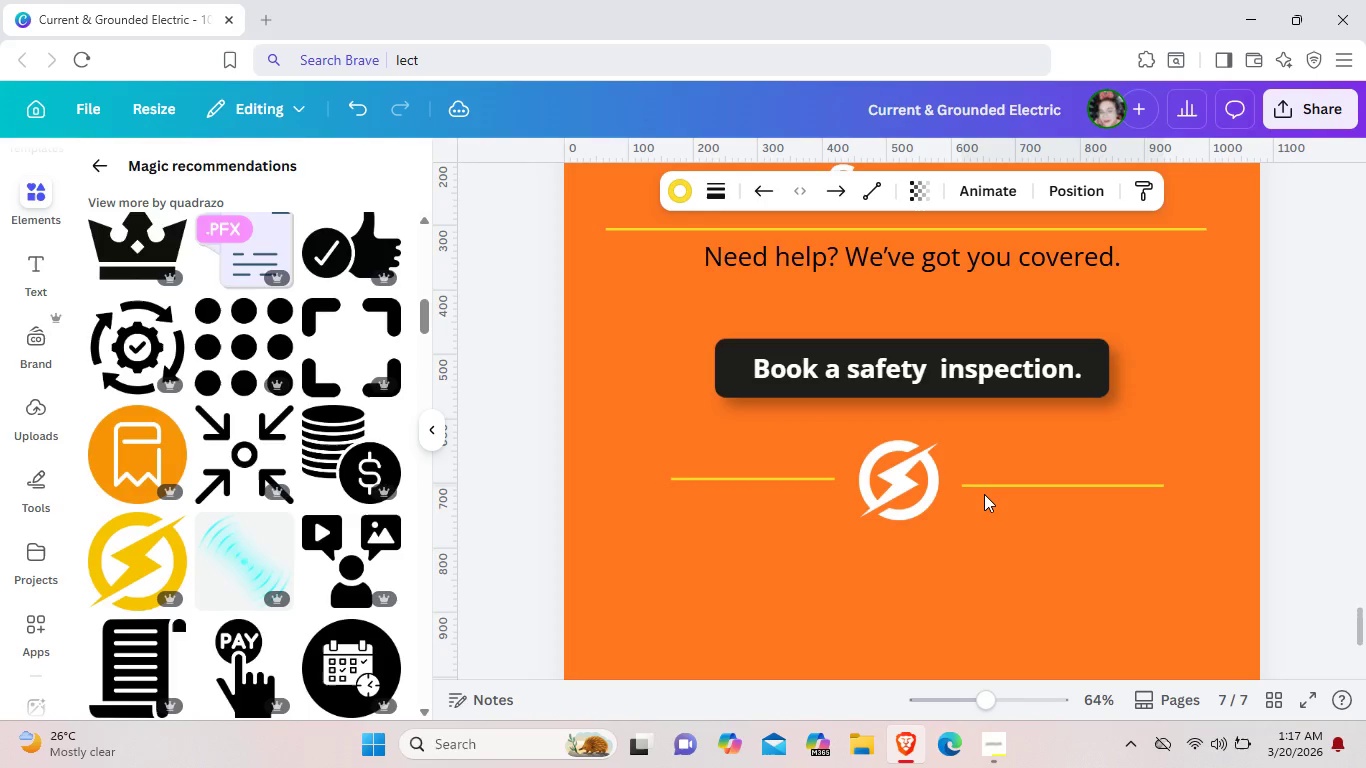 
key(ArrowUp)
 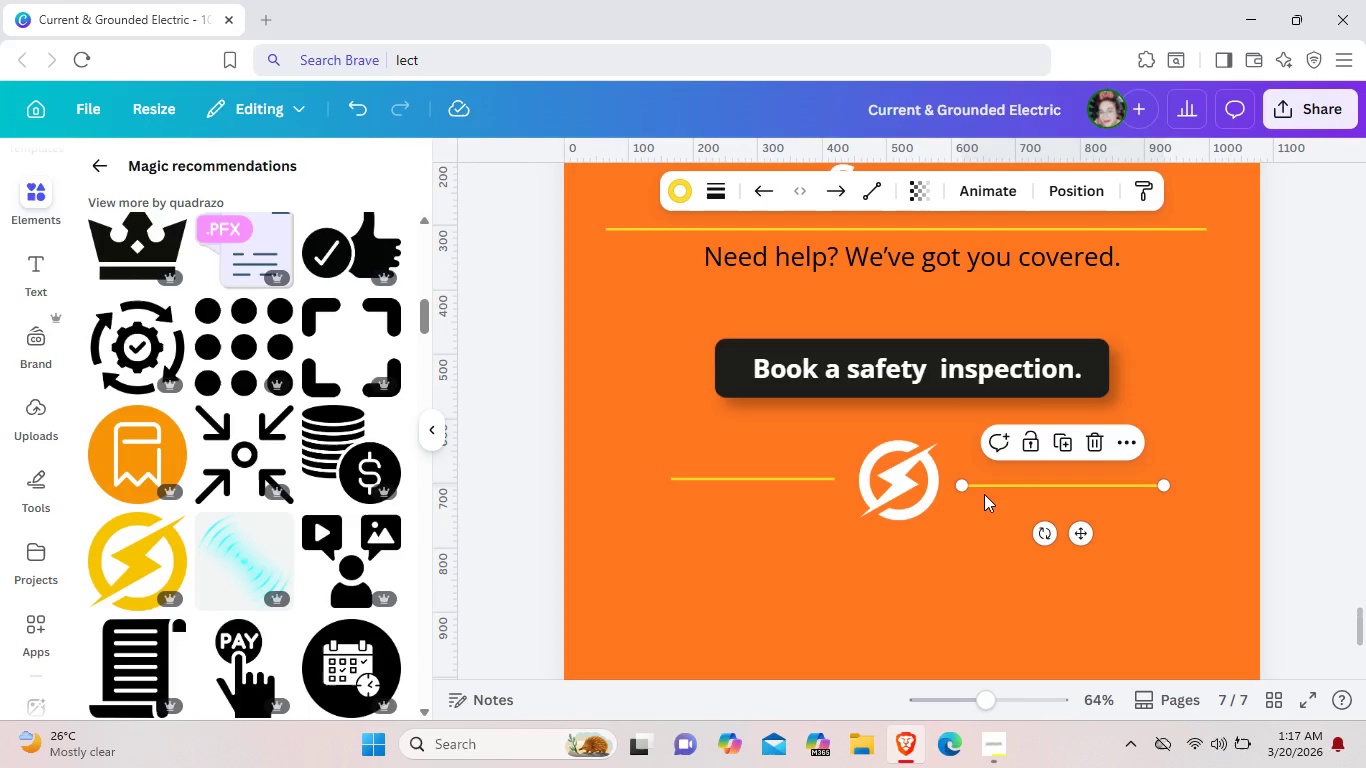 
wait(7.16)
 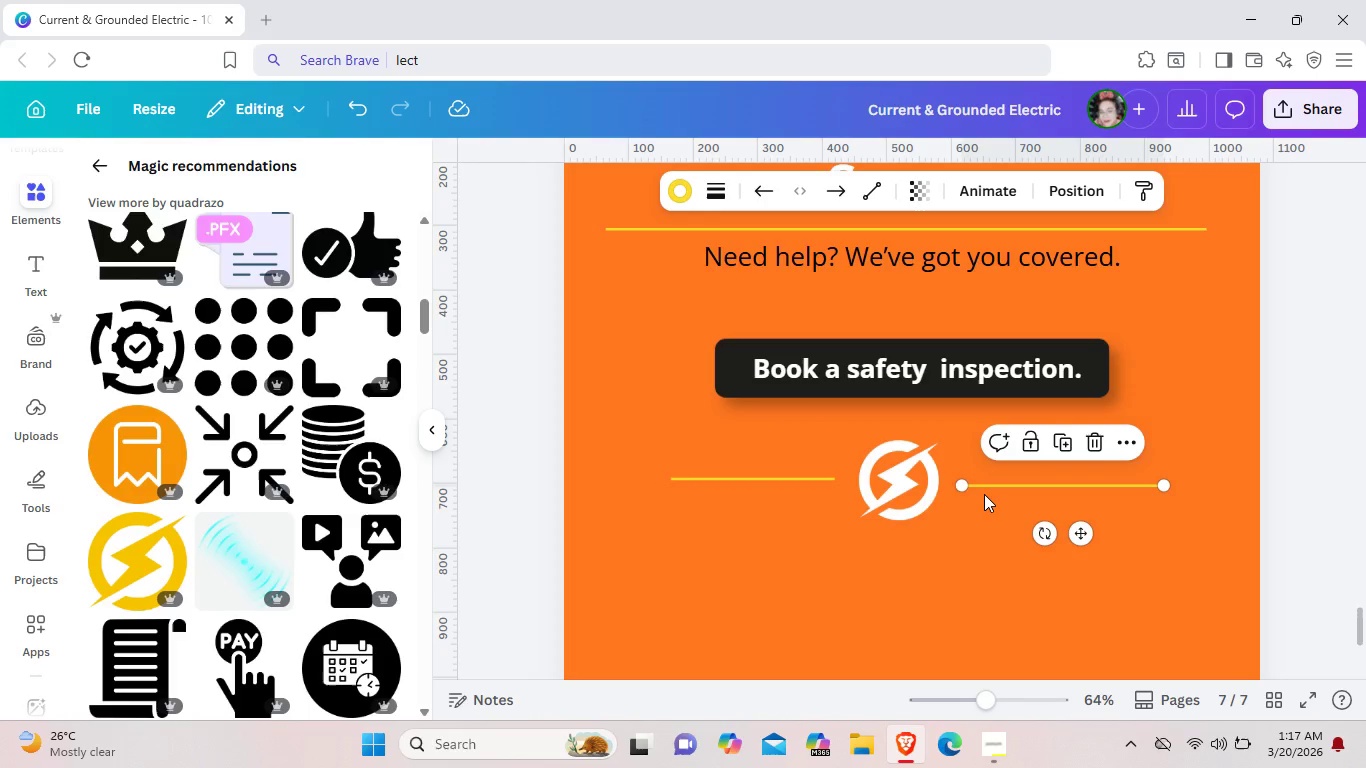 
left_click([29, 272])
 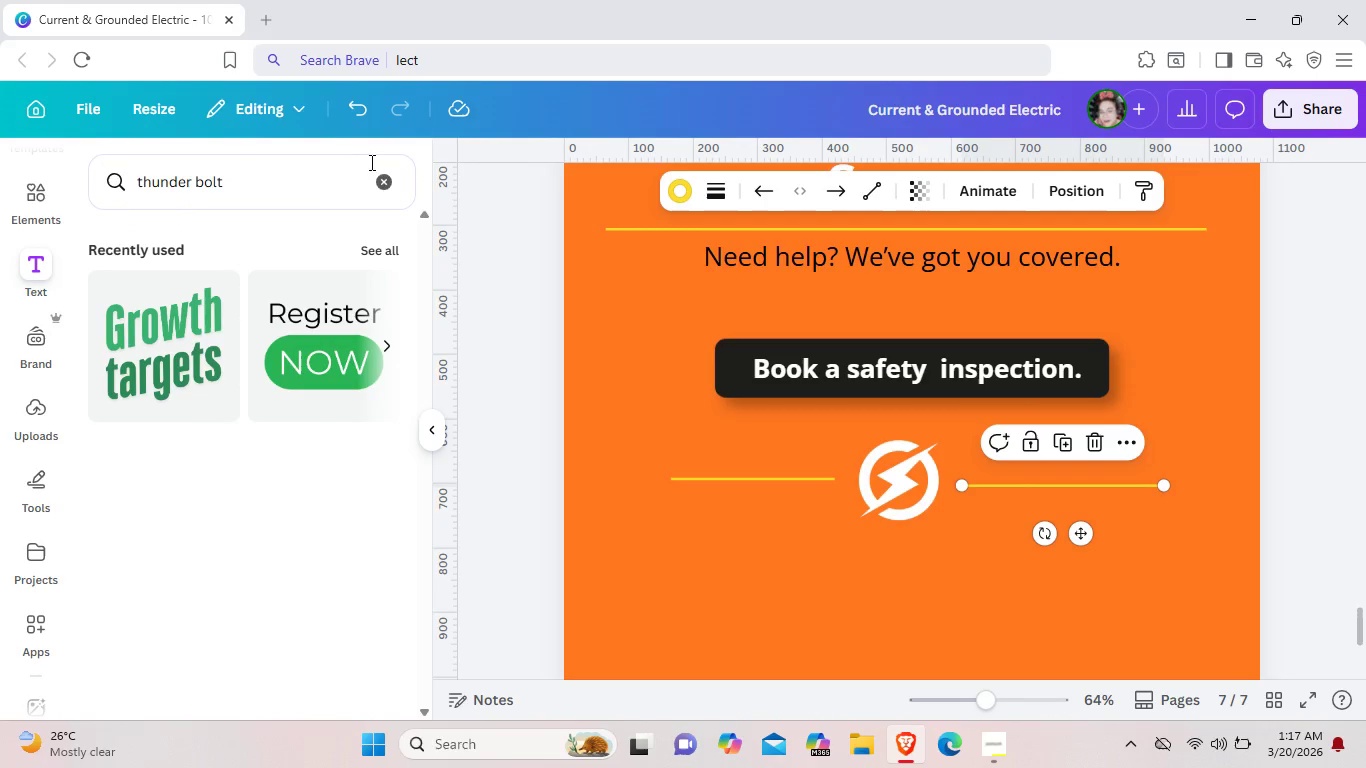 
left_click([379, 177])
 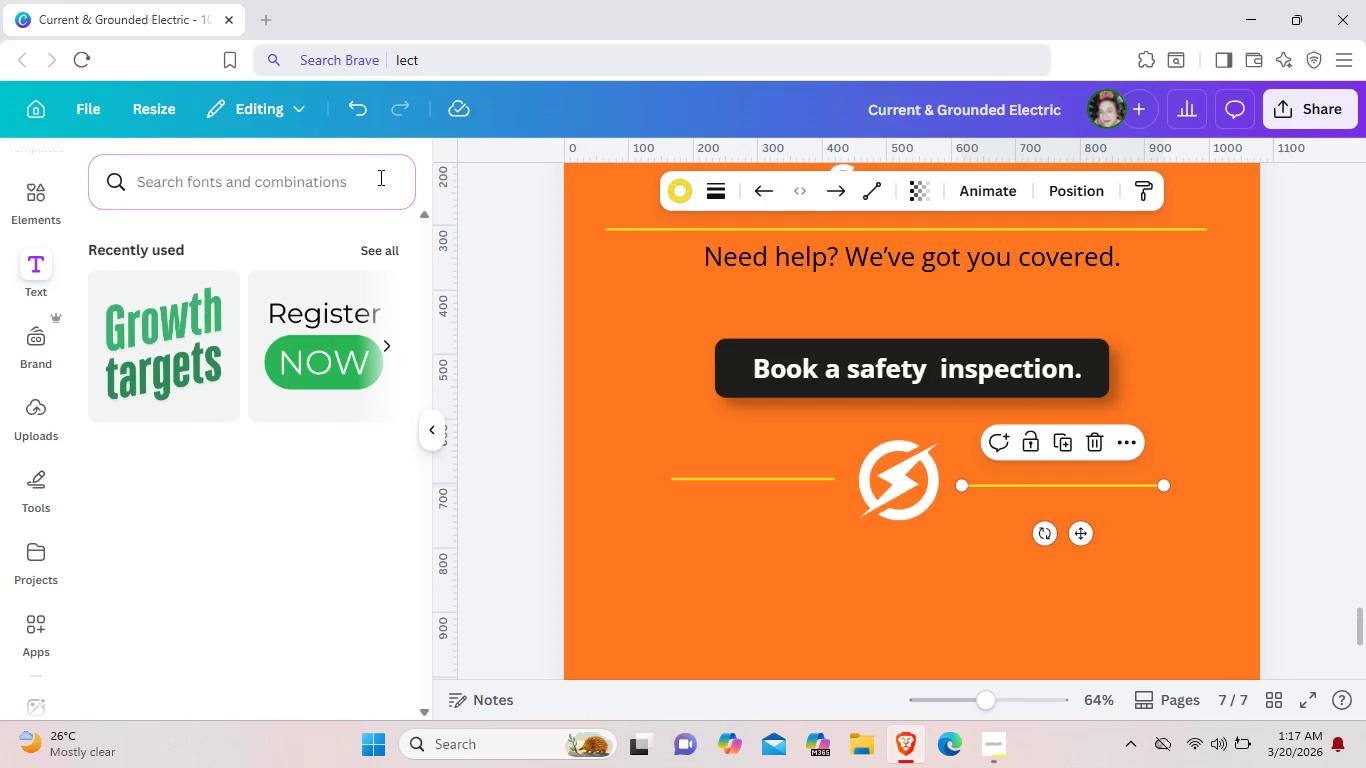 
mouse_move([372, 199])
 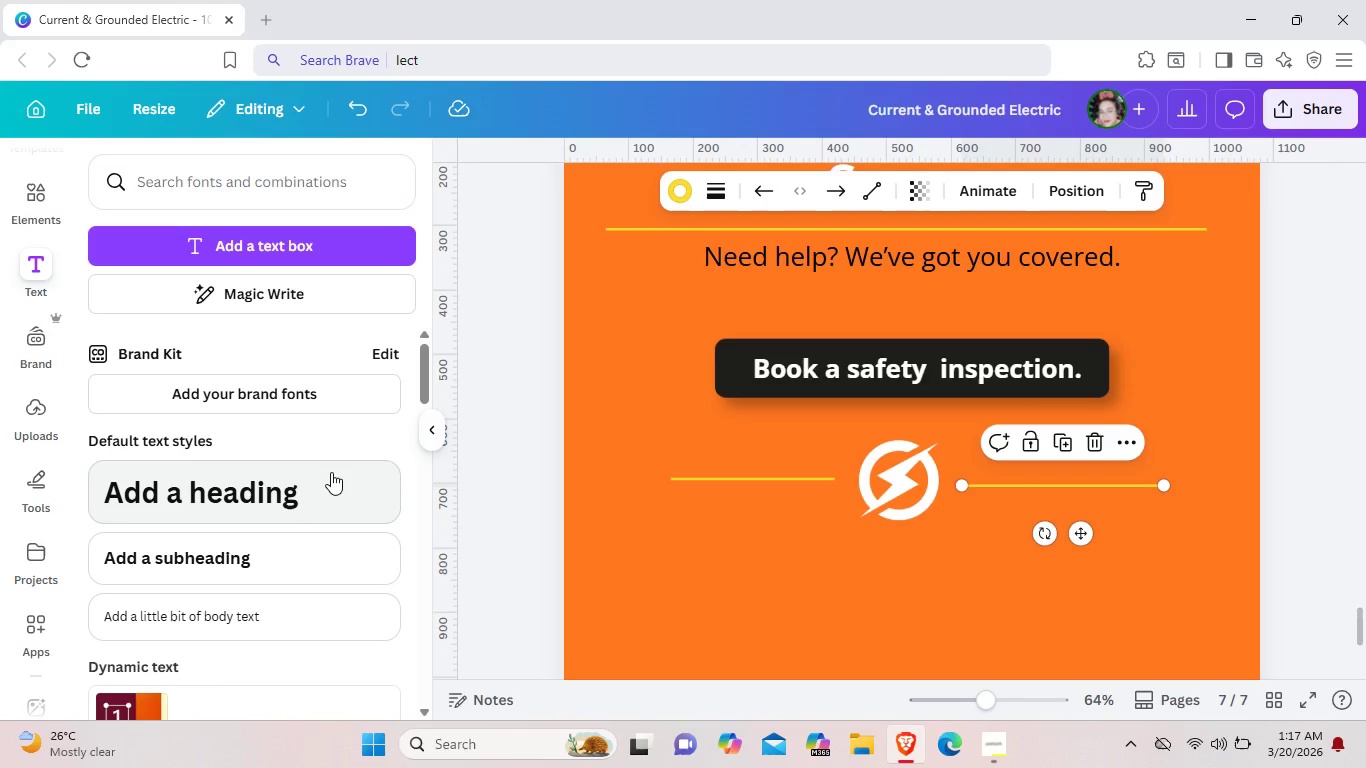 
wait(5.07)
 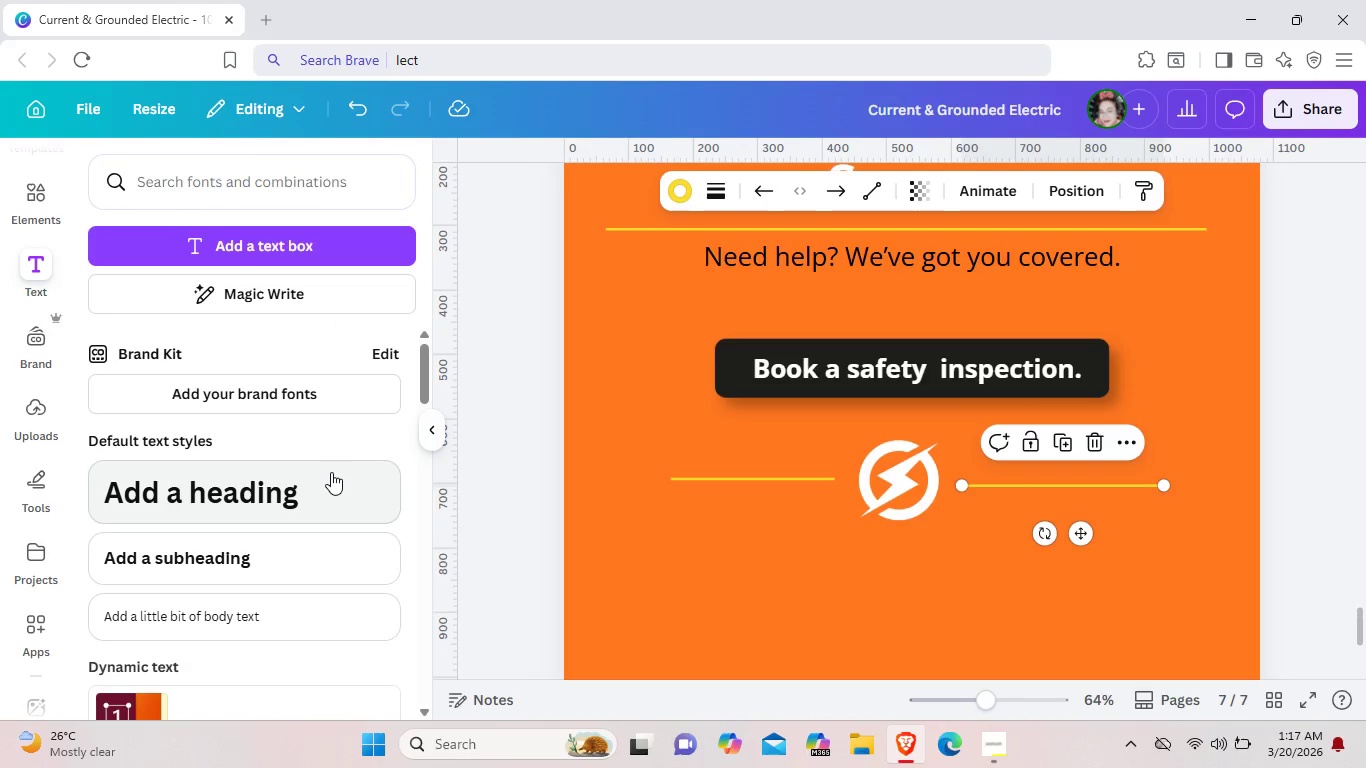 
left_click([331, 472])
 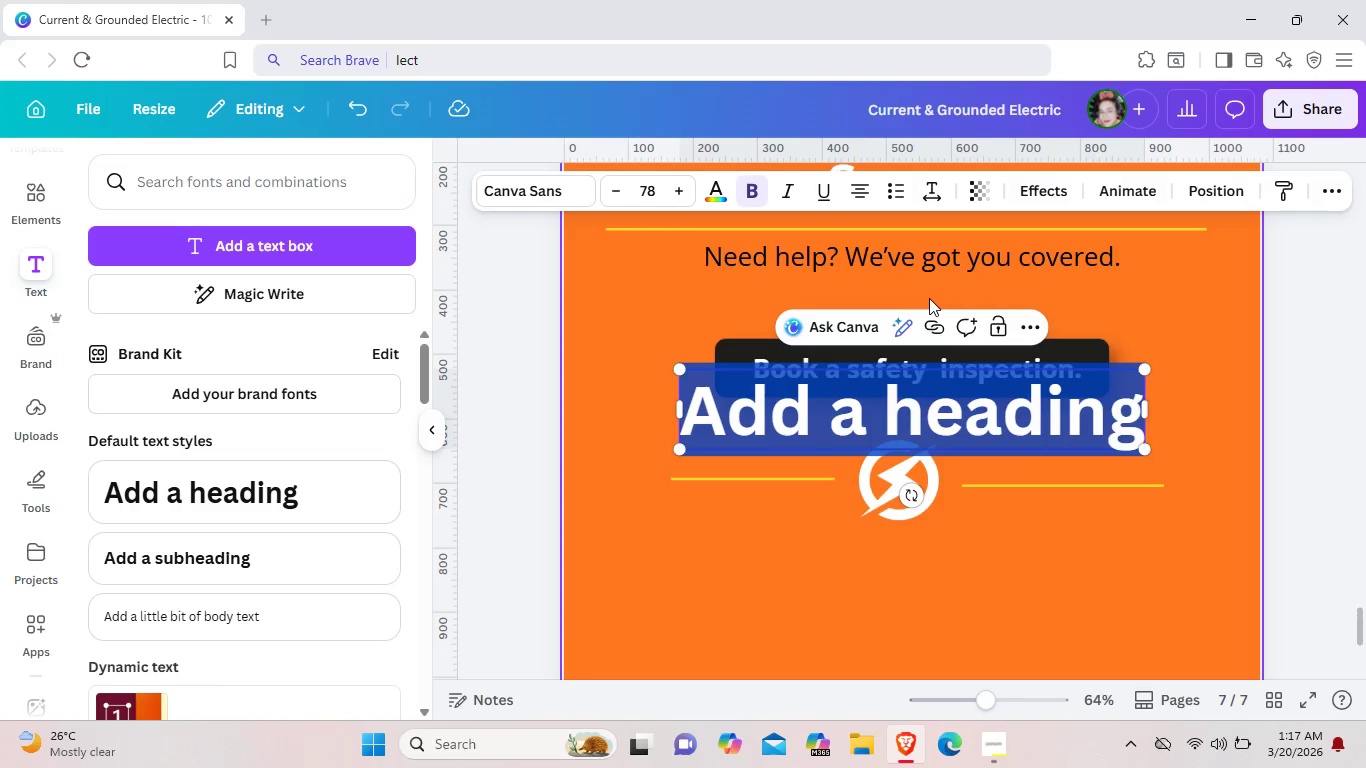 
key(Backspace)
type(Current & Grounded)
 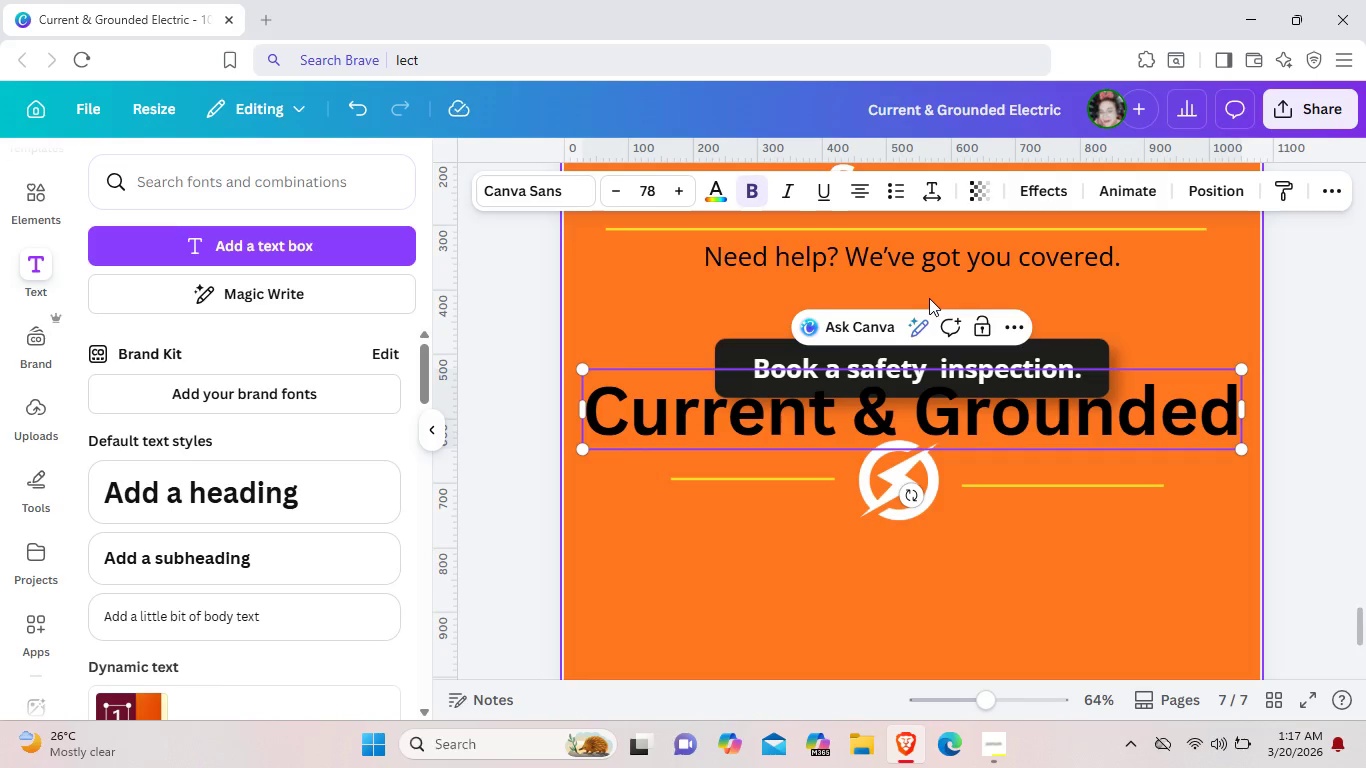 
key(Space)
 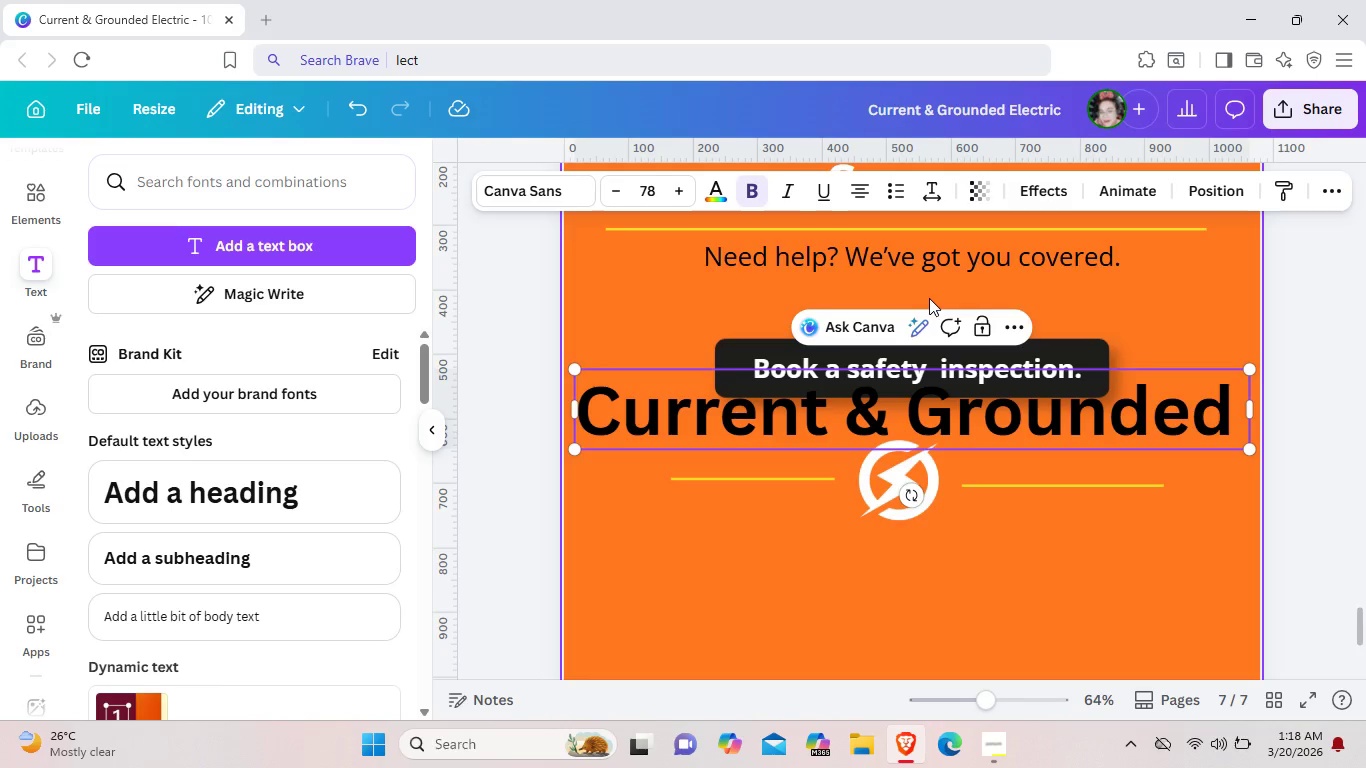 
wait(7.64)
 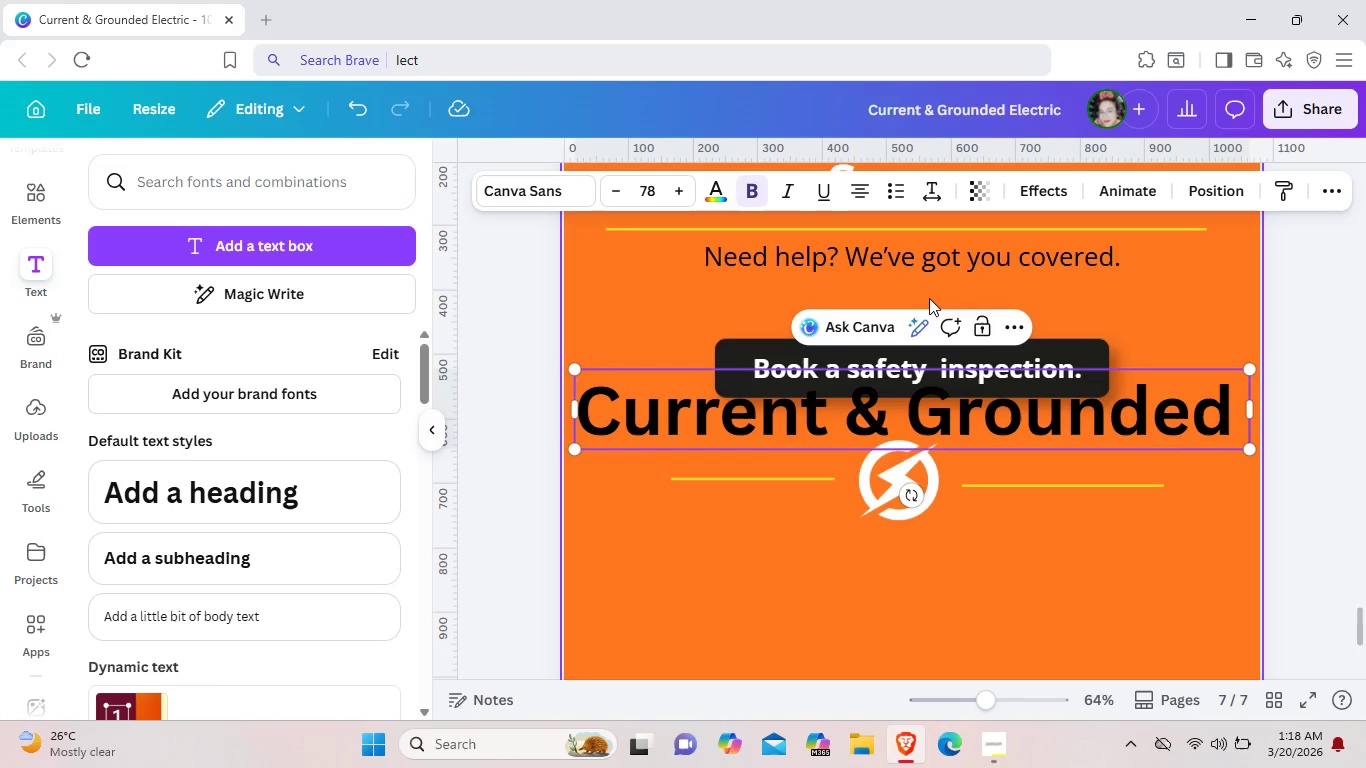 
left_click([804, 611])
 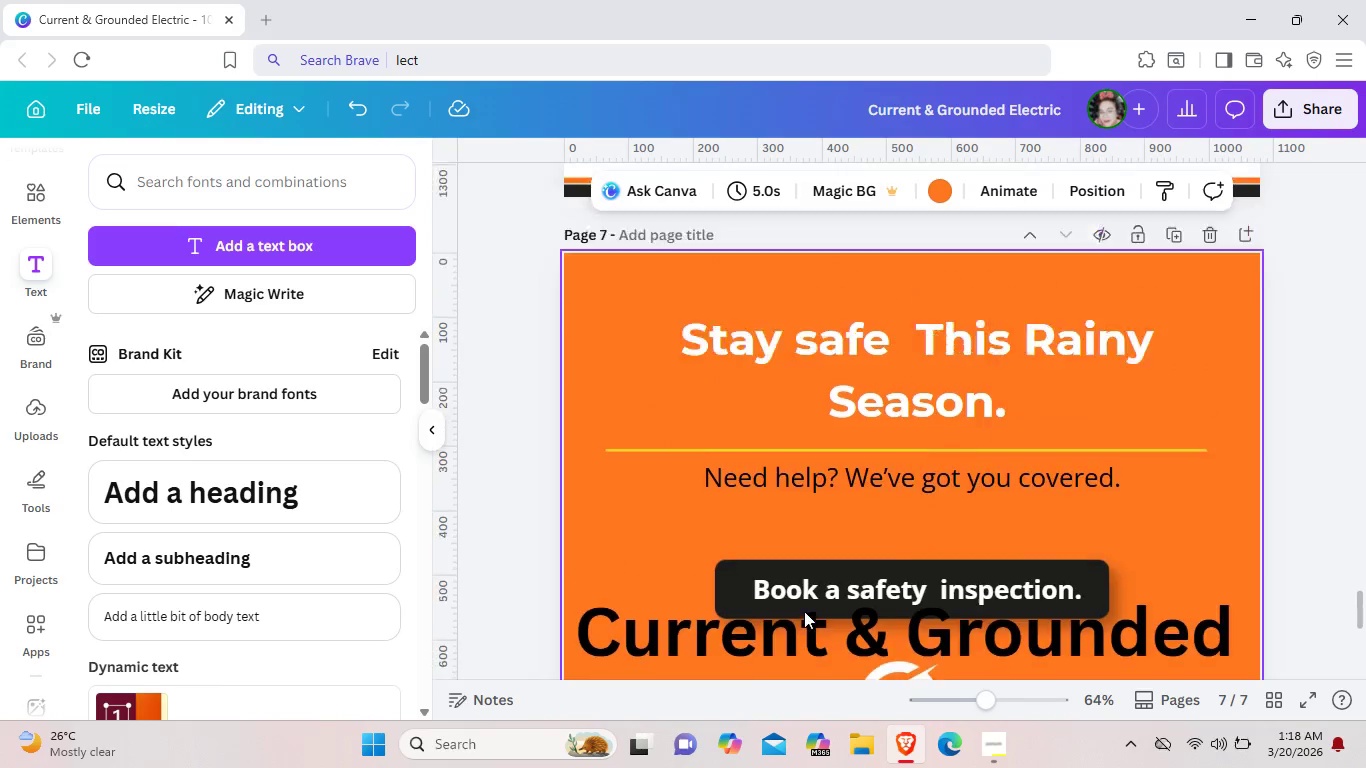 
scroll: coordinate [804, 611], scroll_direction: up, amount: 7.0
 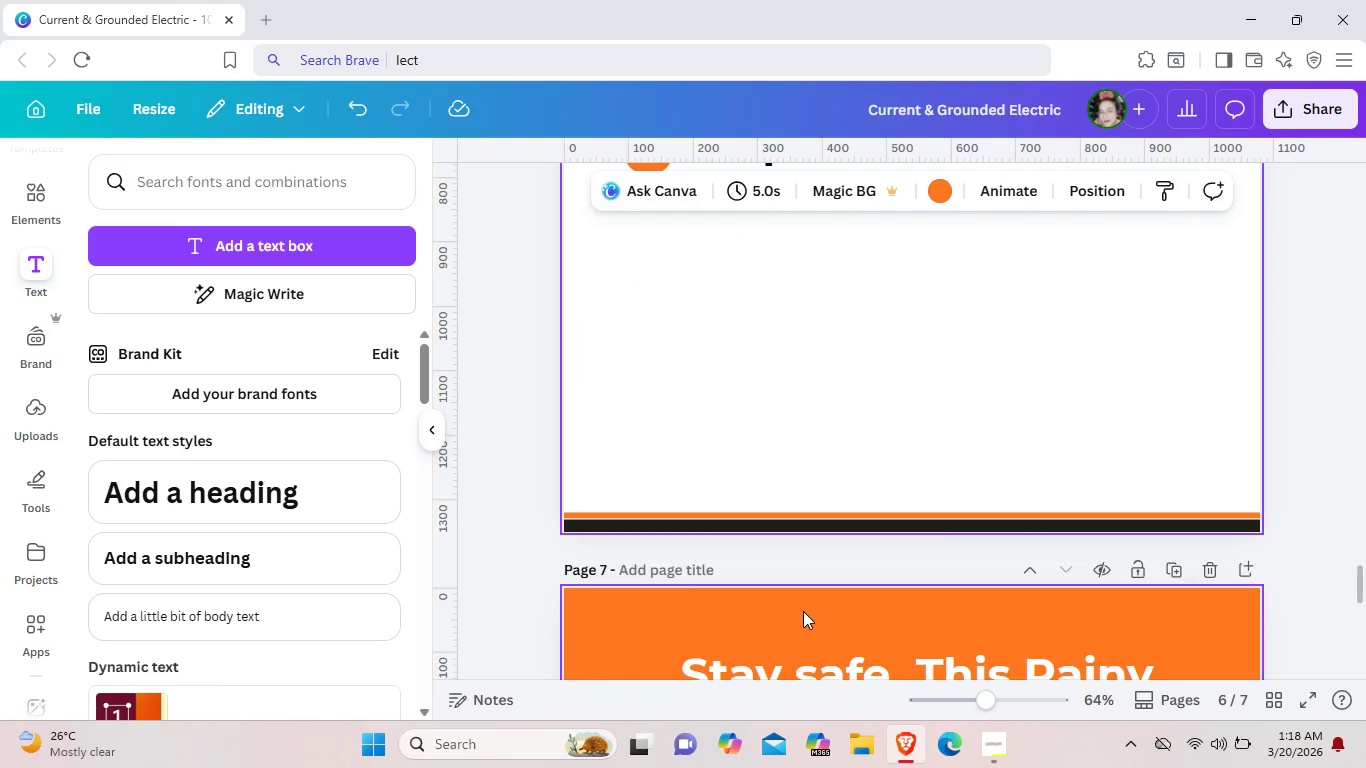 
scroll: coordinate [838, 556], scroll_direction: down, amount: 7.0
 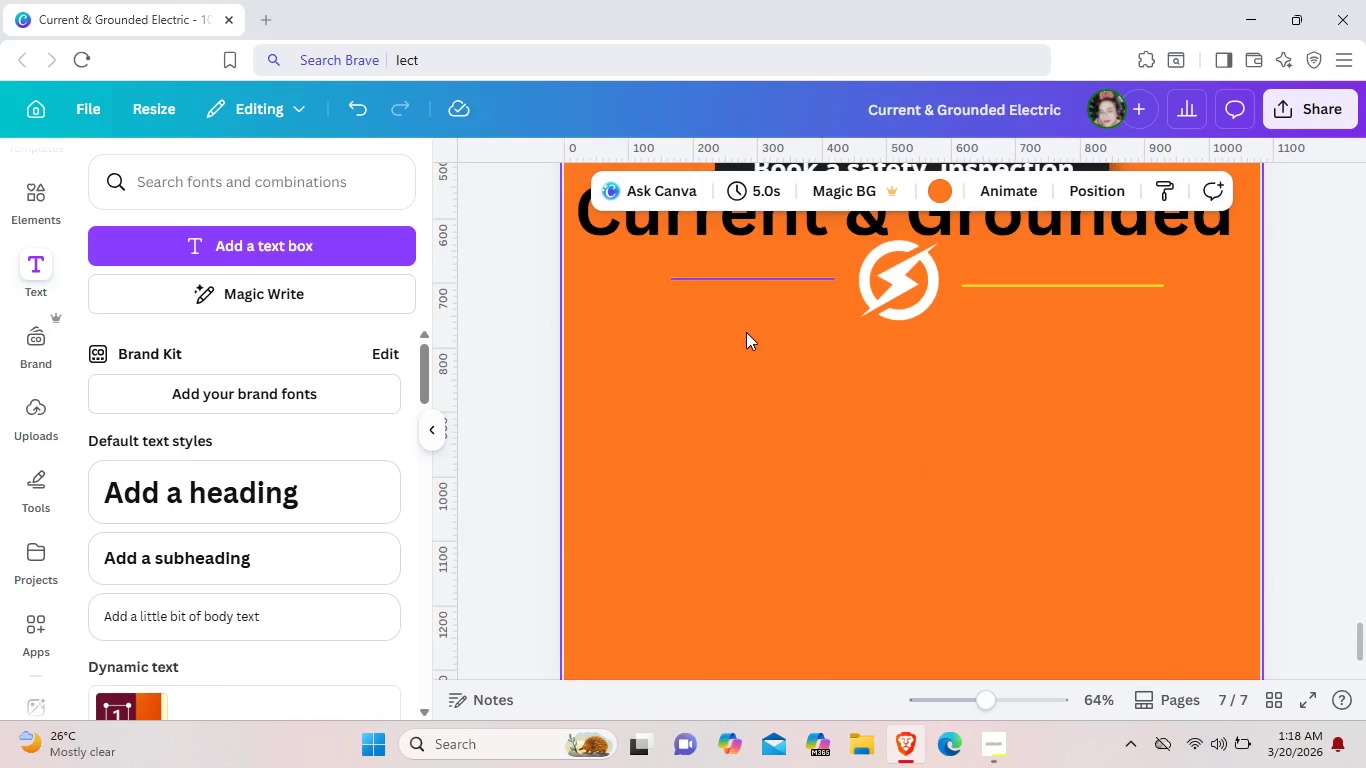 
scroll: coordinate [746, 332], scroll_direction: up, amount: 2.0
 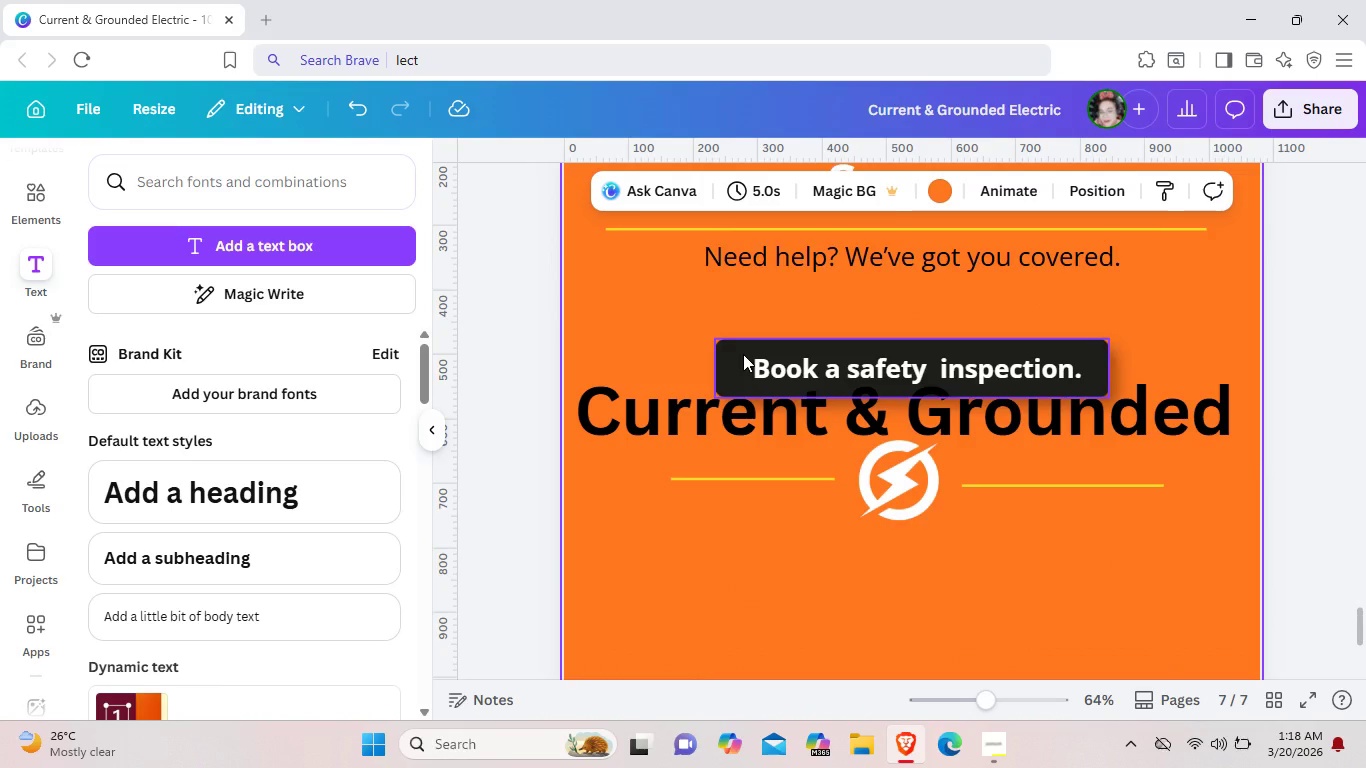 
left_click_drag(start_coordinate=[743, 354], to_coordinate=[756, 538])
 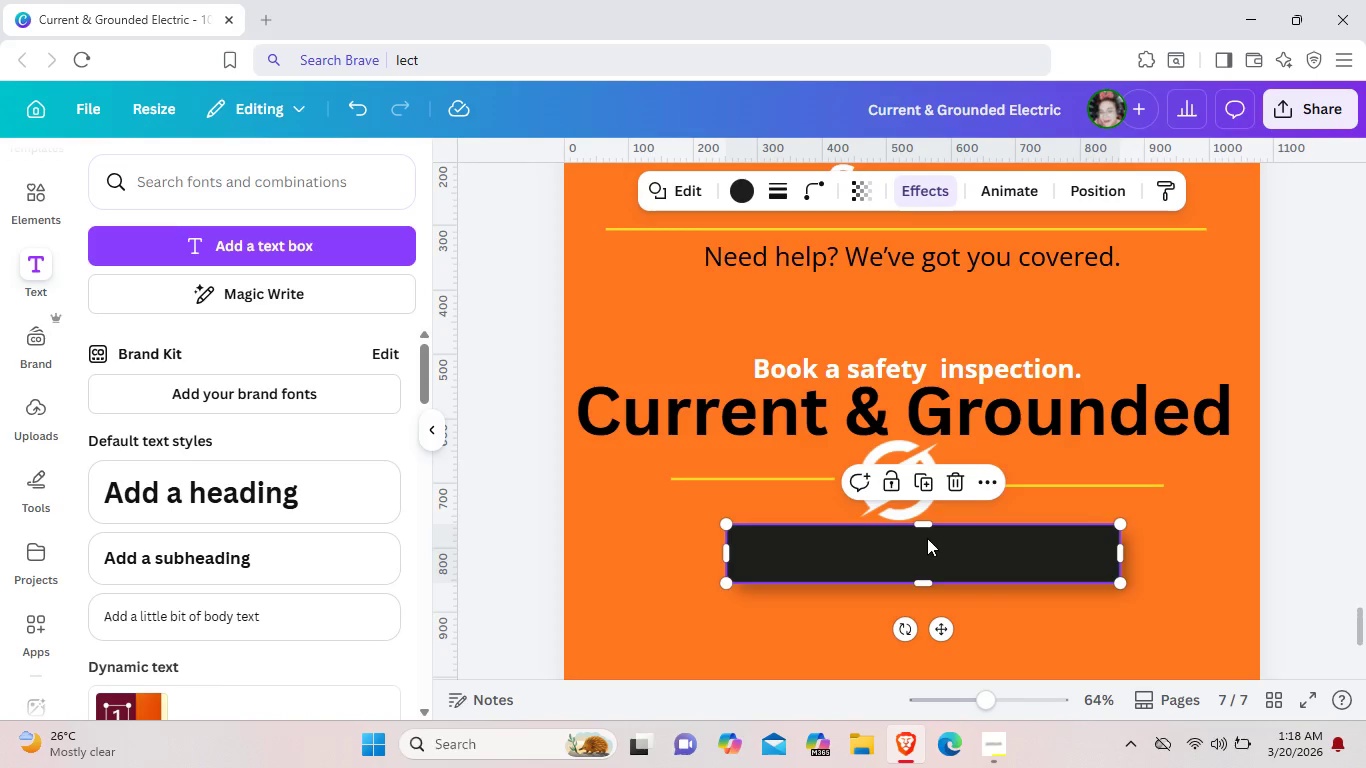 
wait(5.84)
 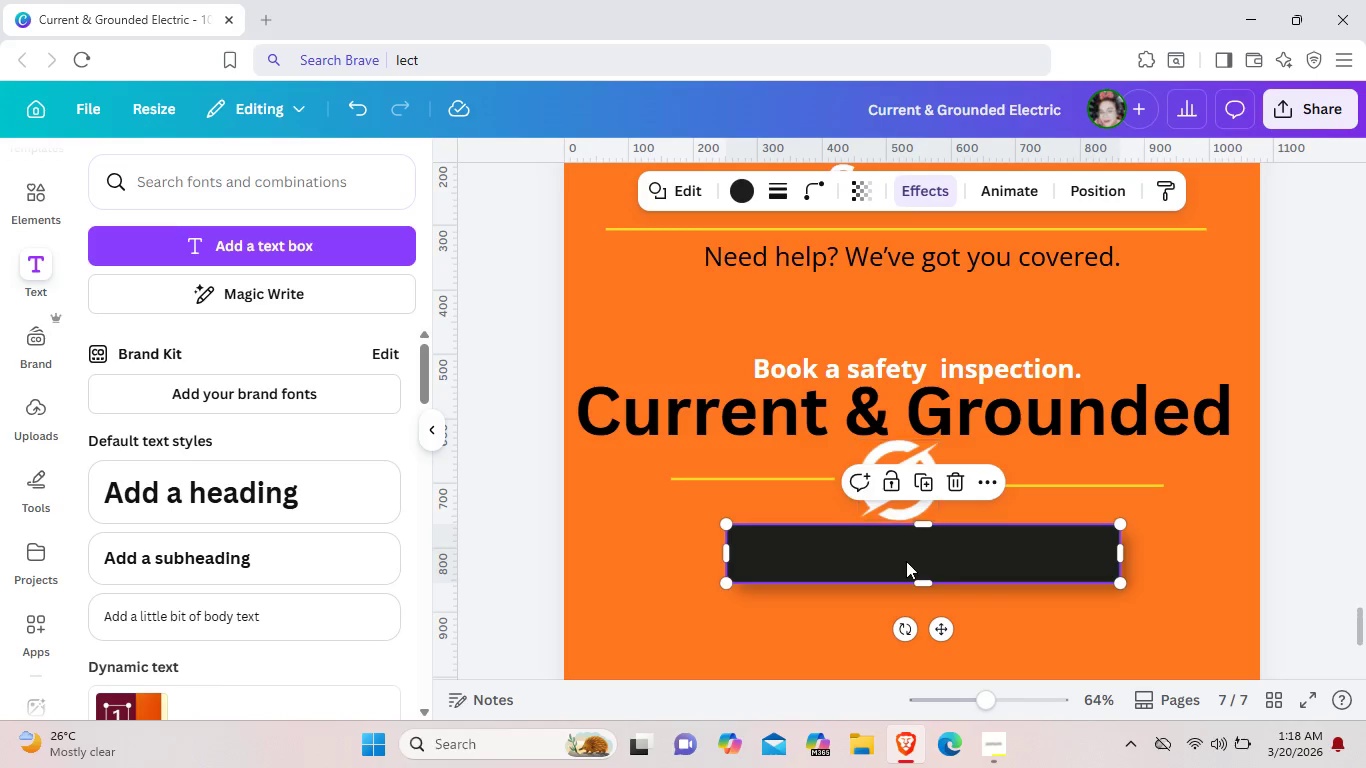 
left_click_drag(start_coordinate=[944, 627], to_coordinate=[929, 677])
 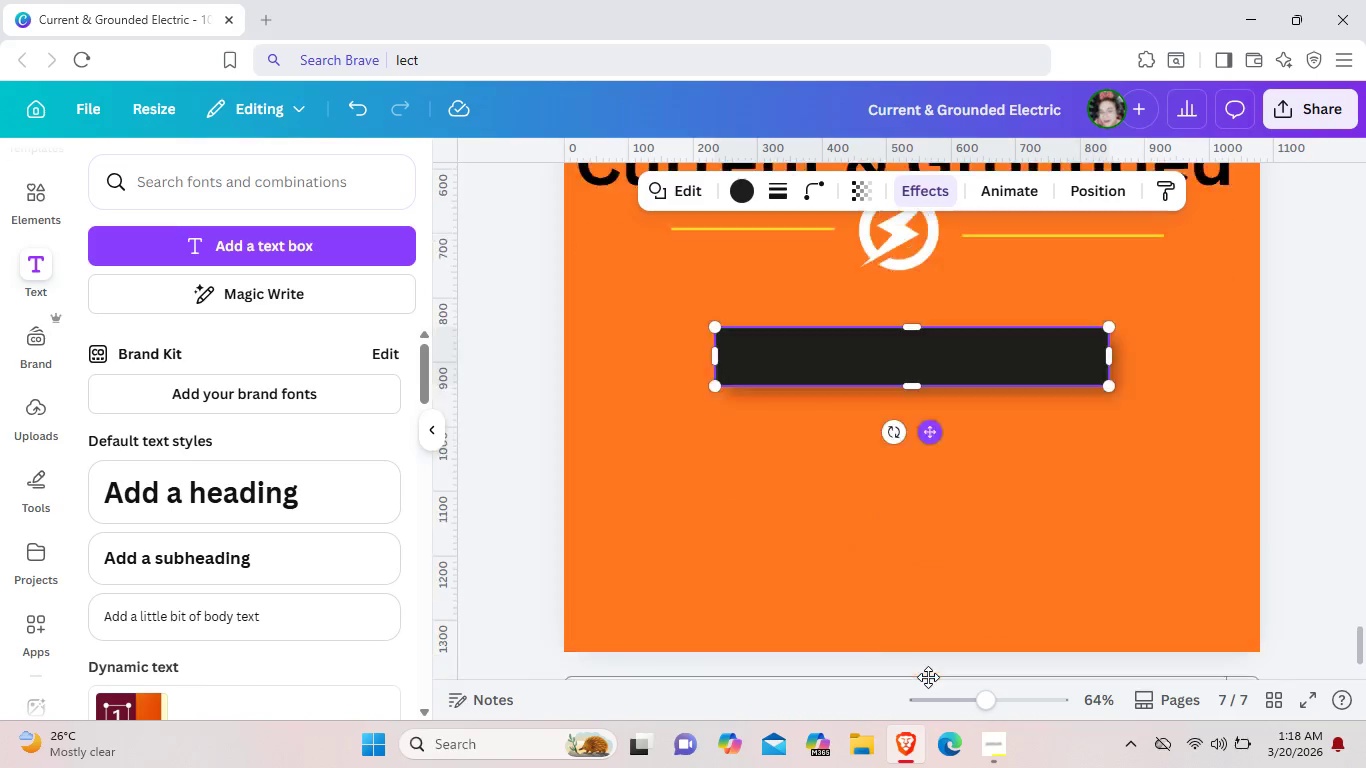 
left_click([982, 584])
 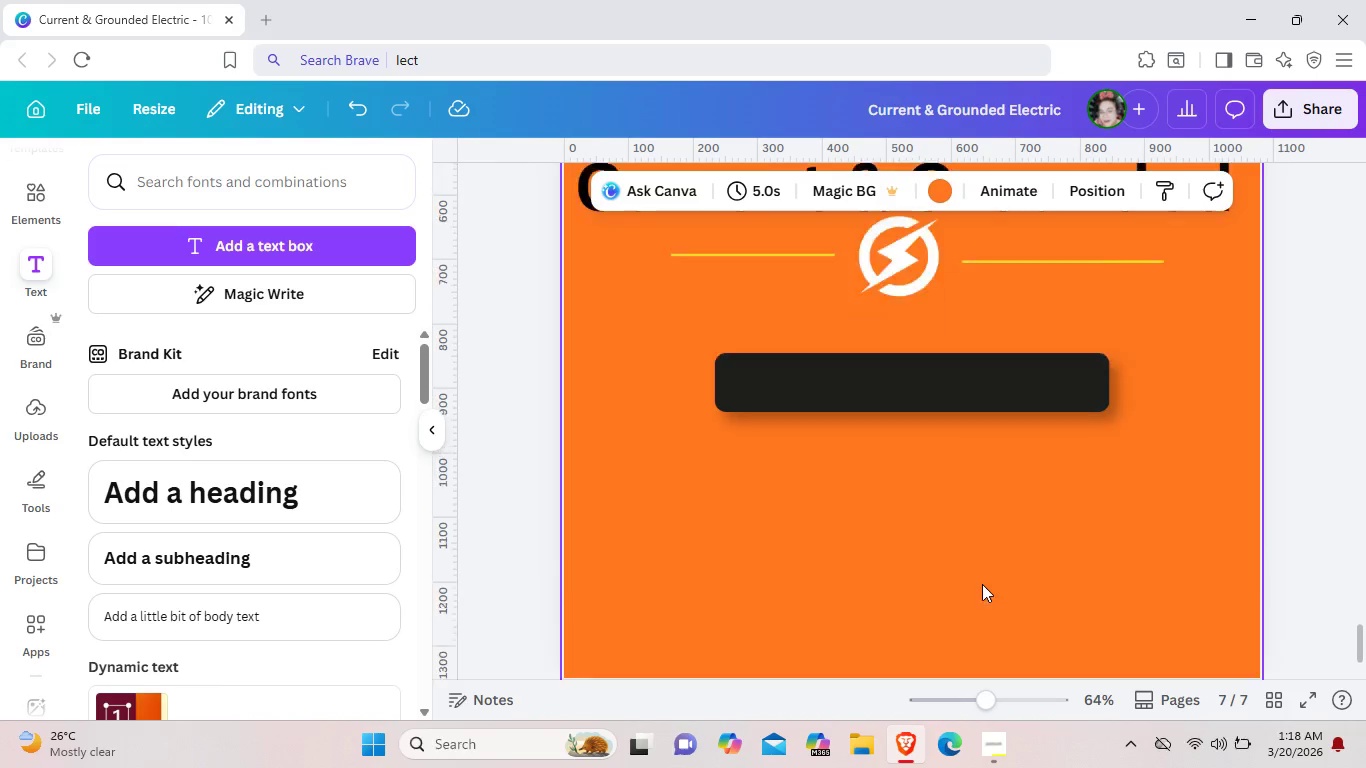 
scroll: coordinate [928, 677], scroll_direction: down, amount: 4.0
 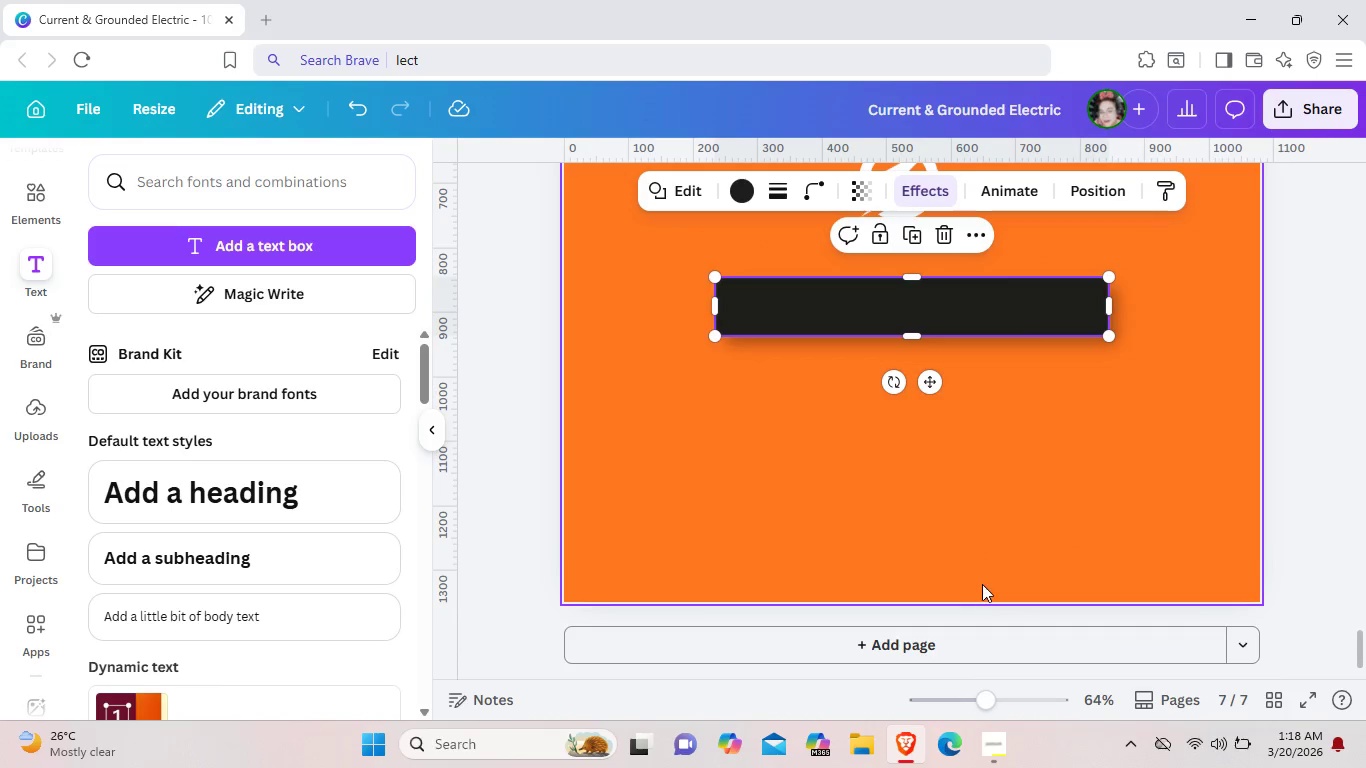 
scroll: coordinate [982, 584], scroll_direction: up, amount: 10.0
 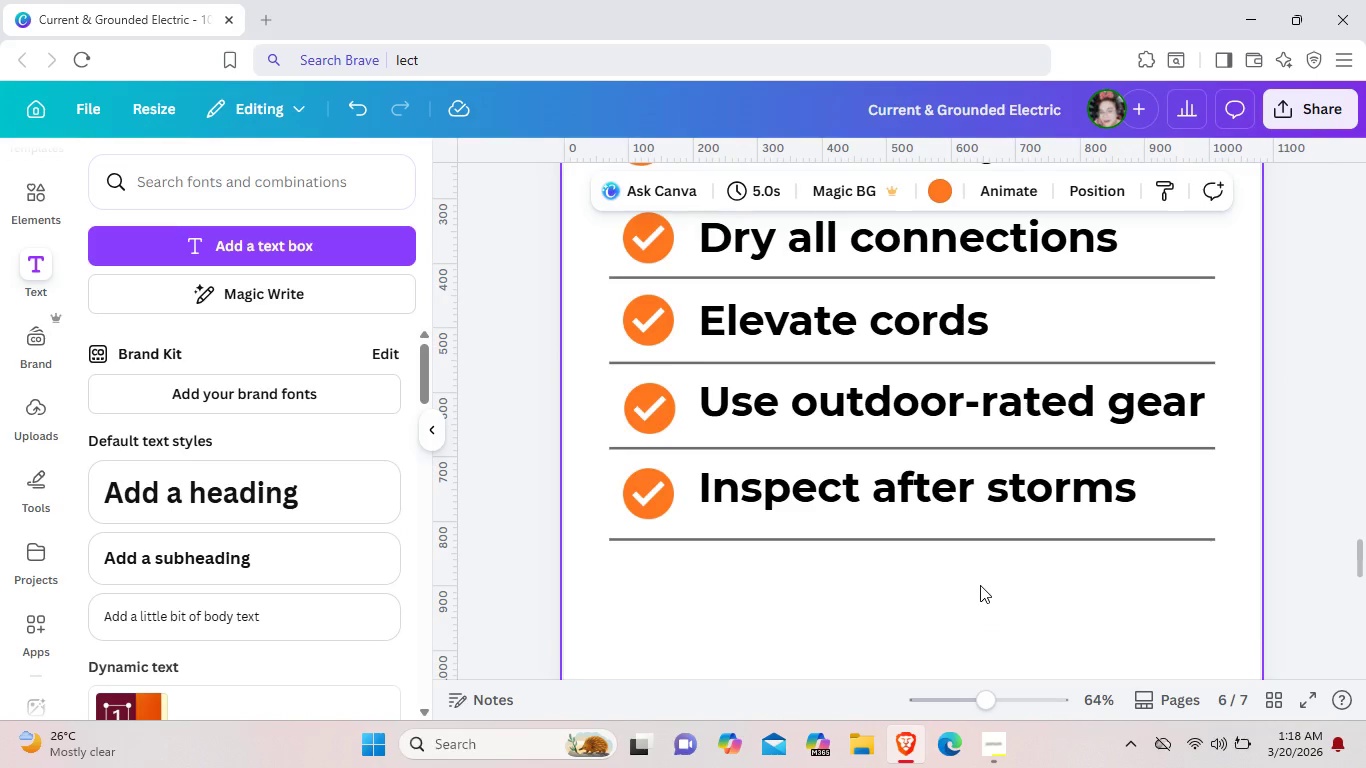 
scroll: coordinate [986, 604], scroll_direction: down, amount: 8.0
 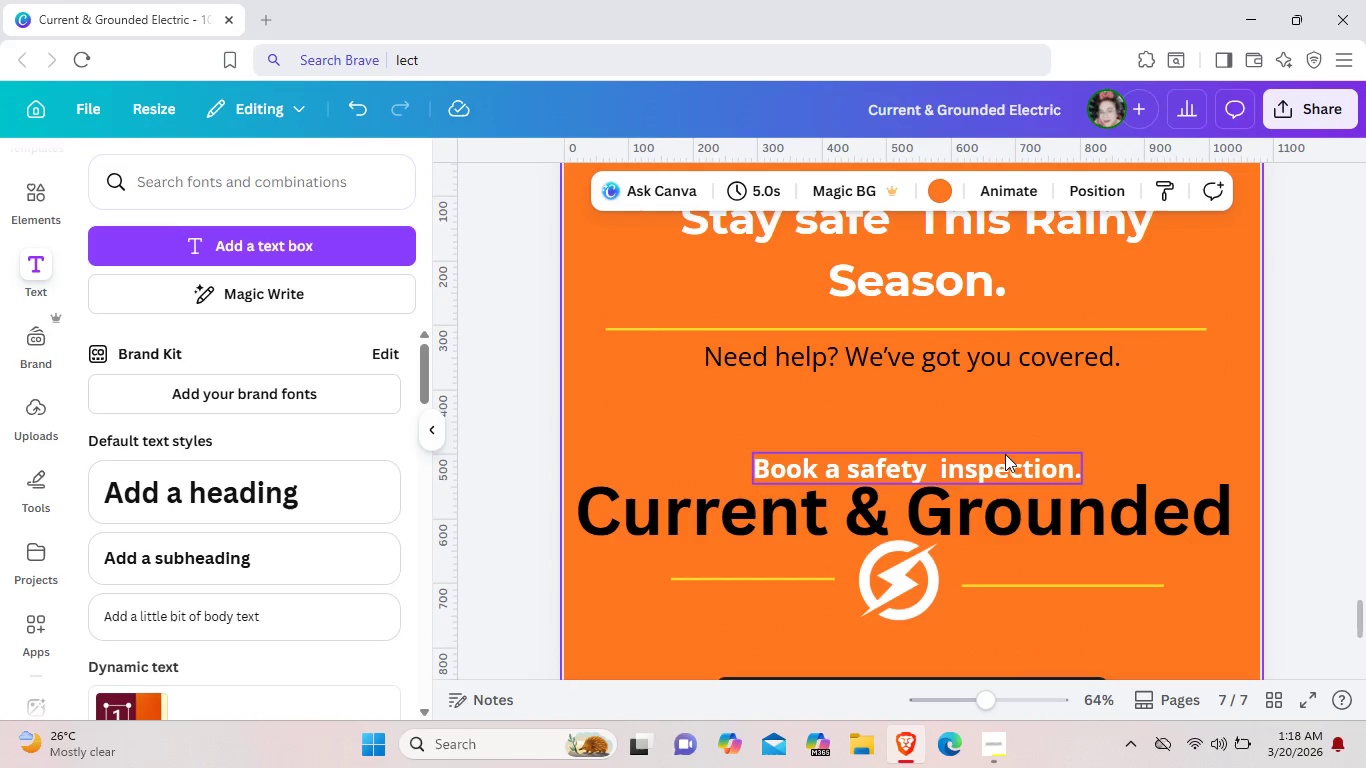 
left_click_drag(start_coordinate=[1003, 469], to_coordinate=[989, 483])
 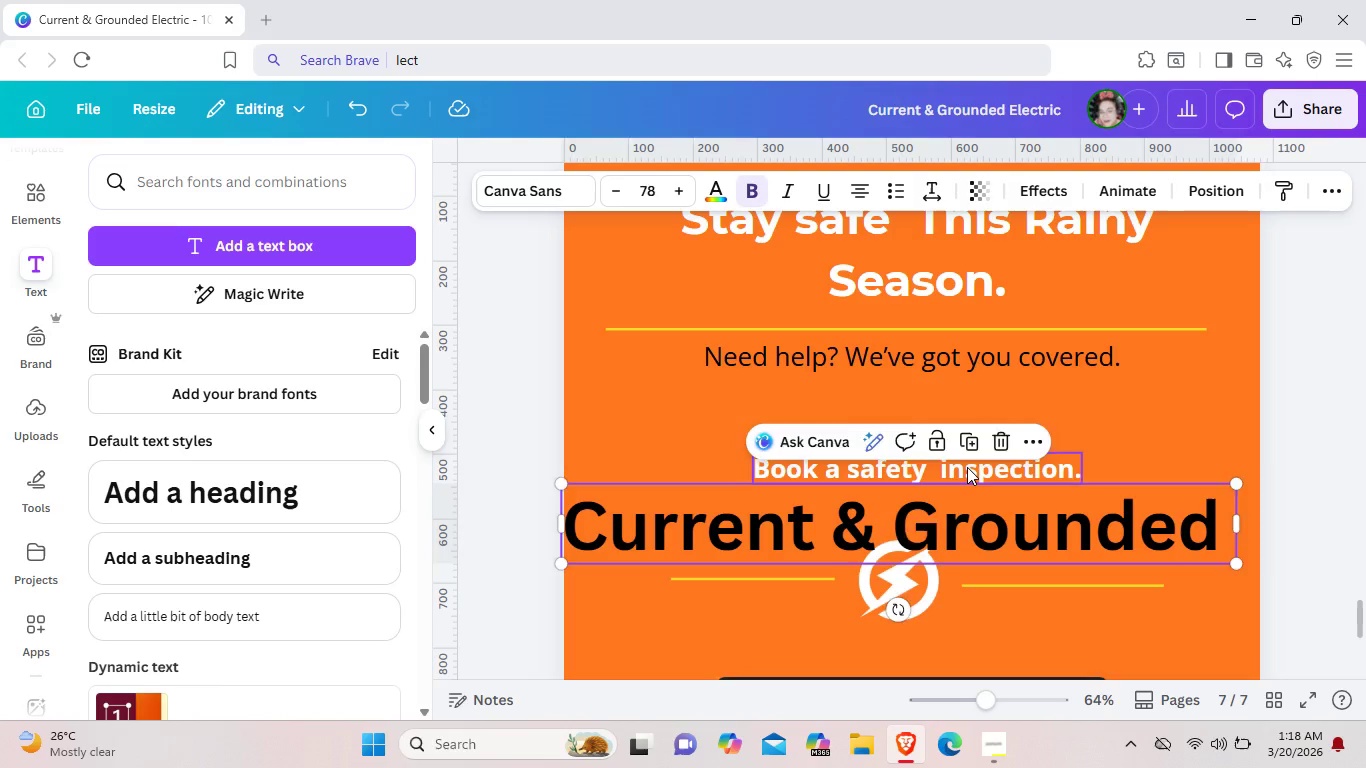 
left_click([967, 467])
 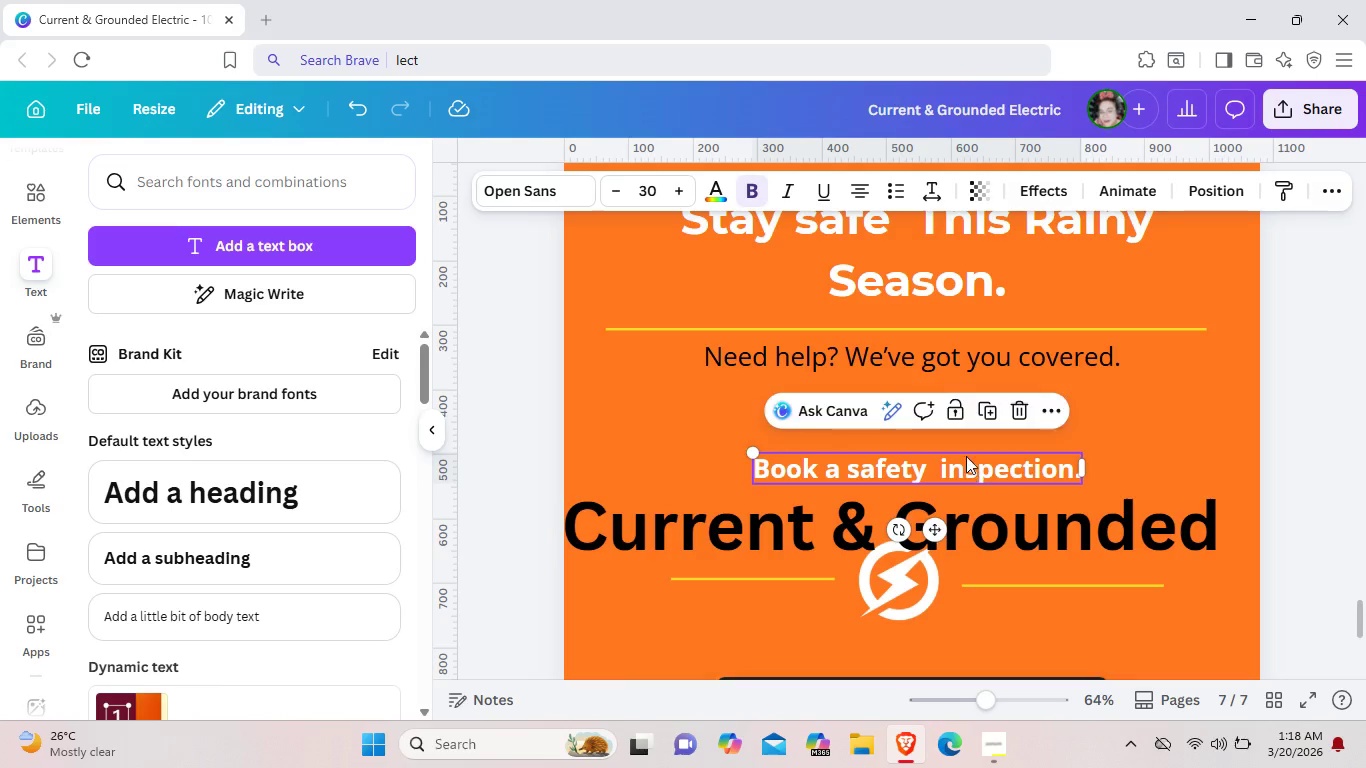 
left_click_drag(start_coordinate=[967, 467], to_coordinate=[965, 423])
 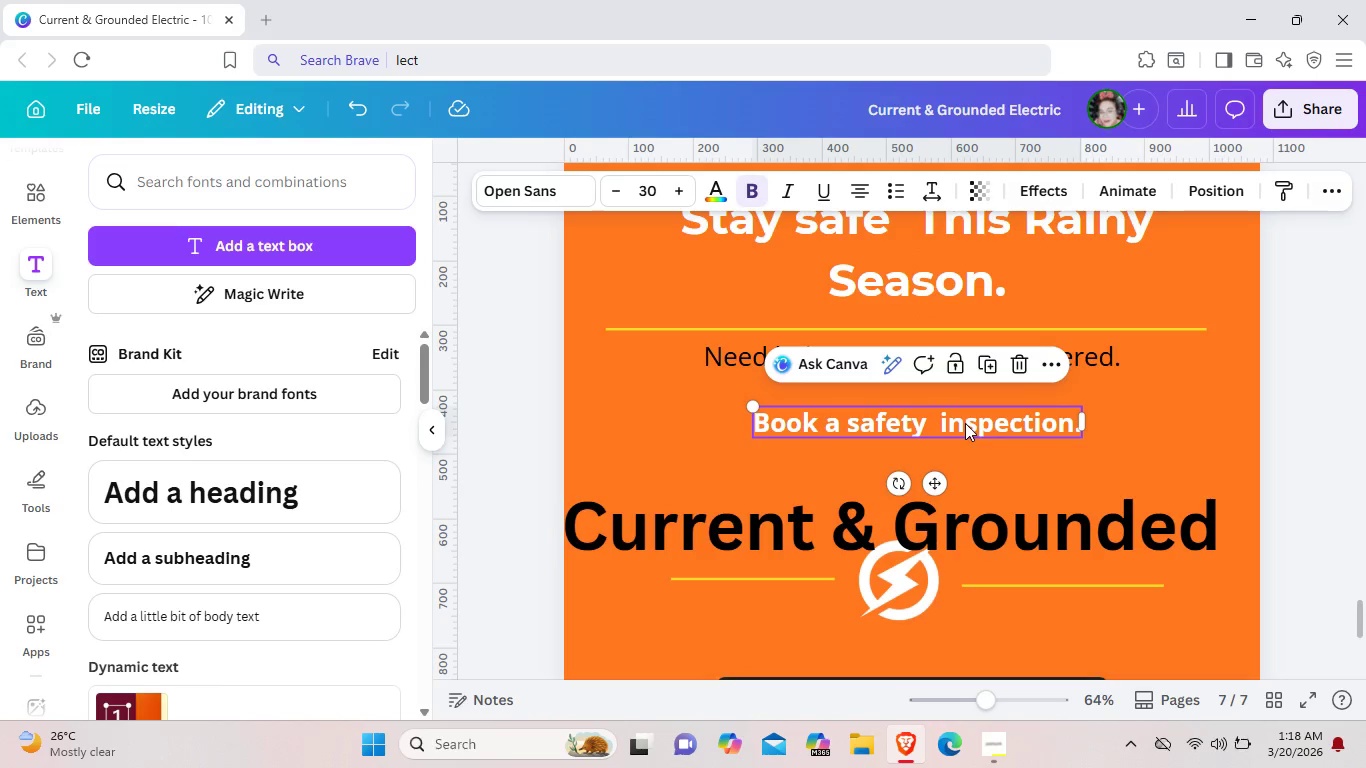 
scroll: coordinate [964, 424], scroll_direction: down, amount: 2.0
 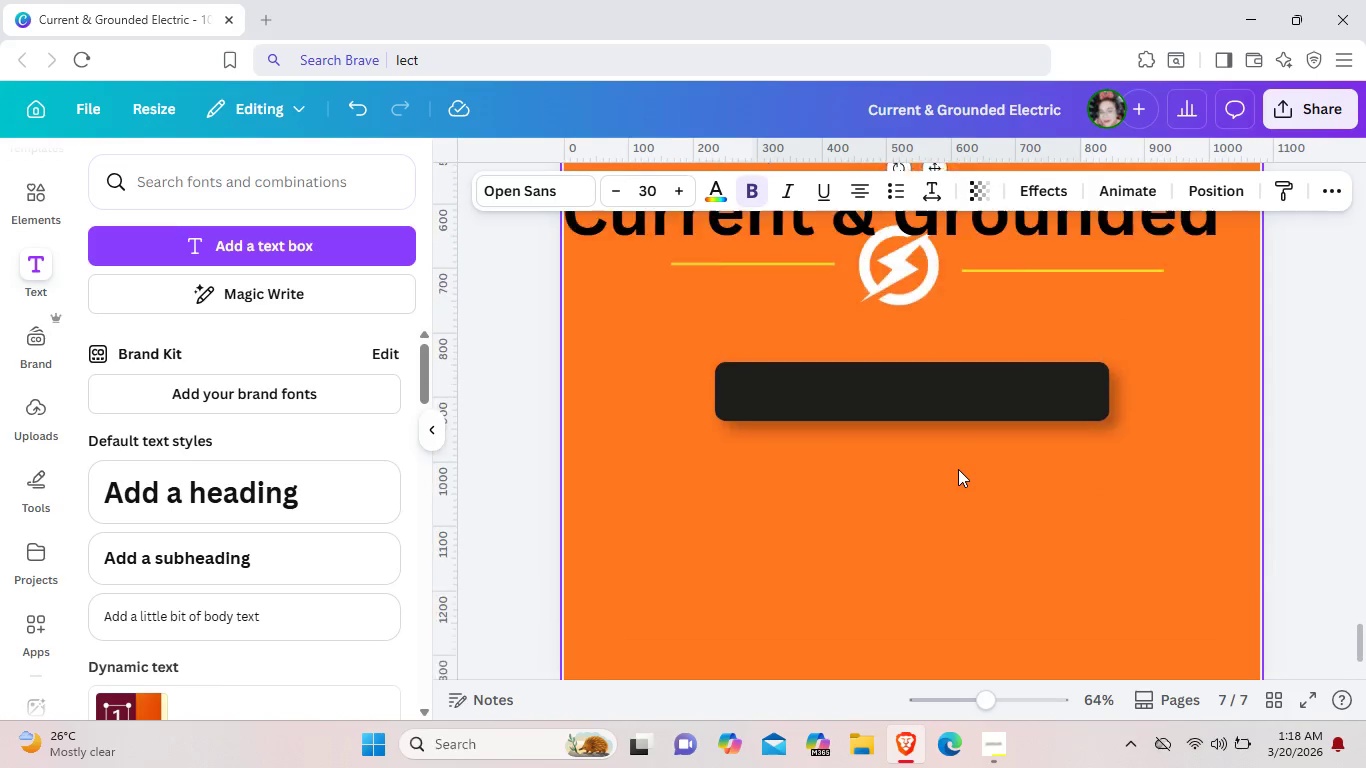 
scroll: coordinate [957, 466], scroll_direction: up, amount: 2.0
 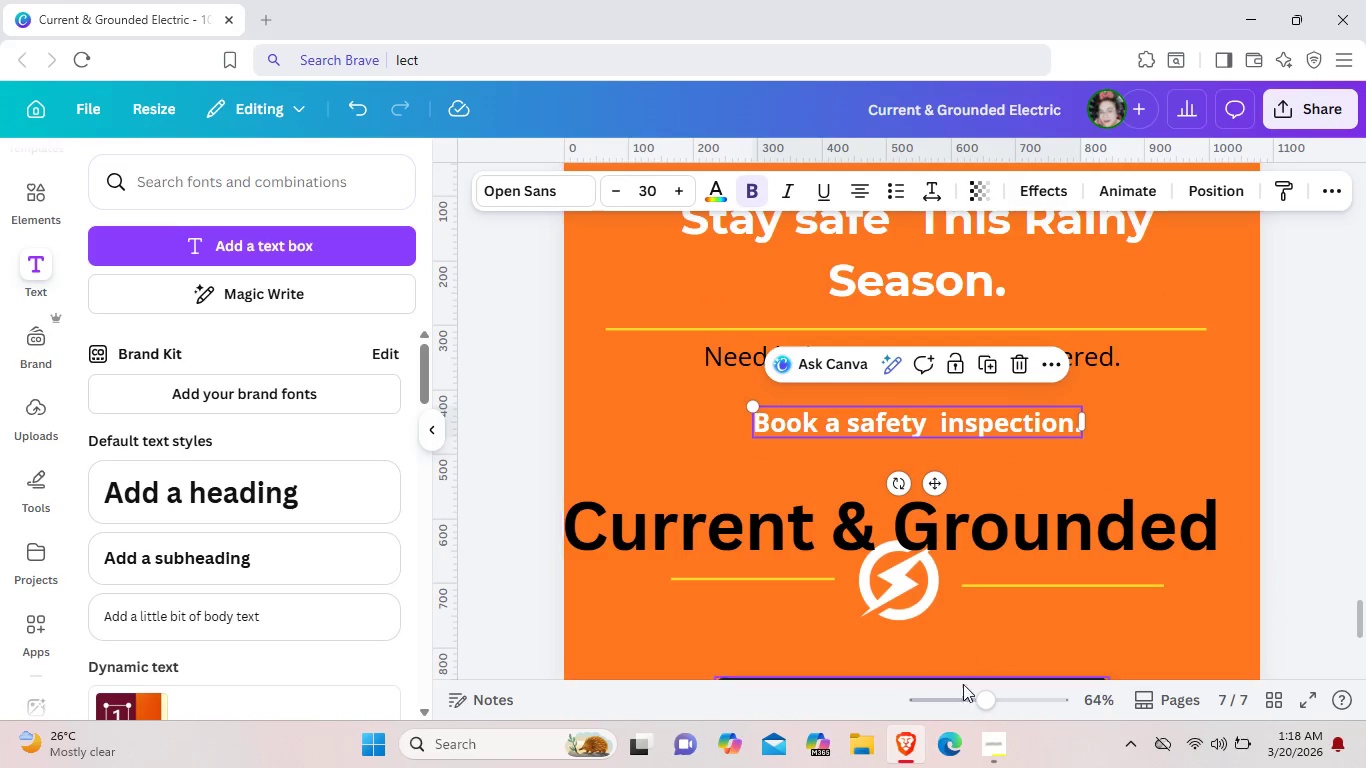 
left_click_drag(start_coordinate=[989, 498], to_coordinate=[995, 420])
 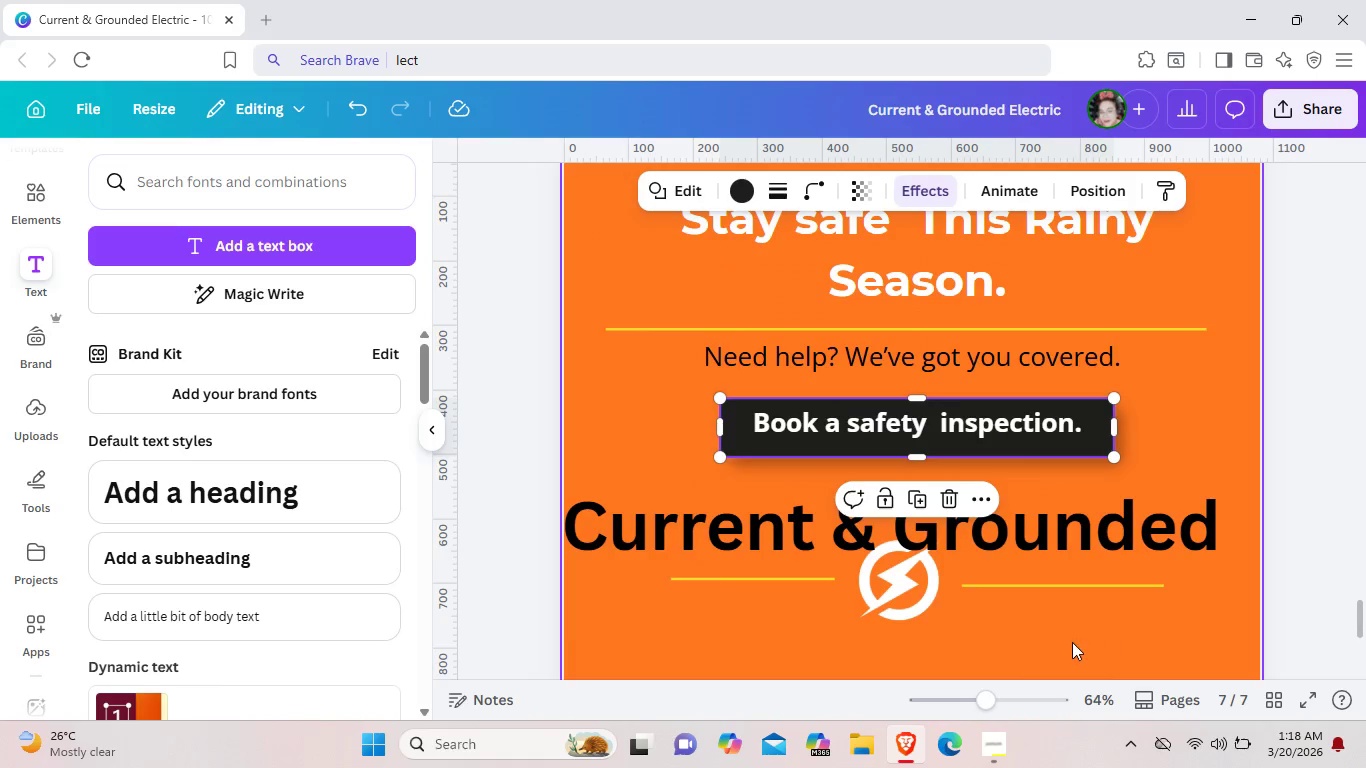 
scroll: coordinate [976, 640], scroll_direction: down, amount: 2.0
 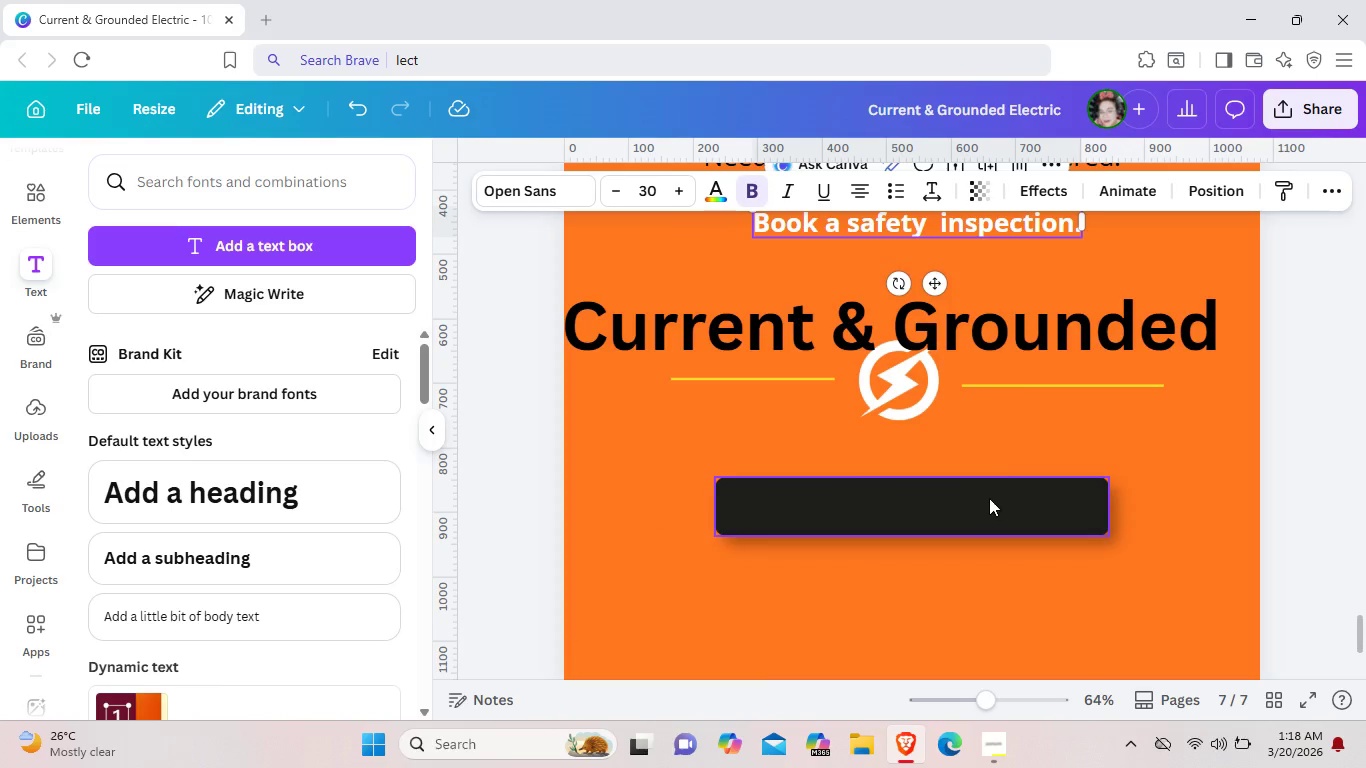 
scroll: coordinate [1017, 368], scroll_direction: up, amount: 1.0
 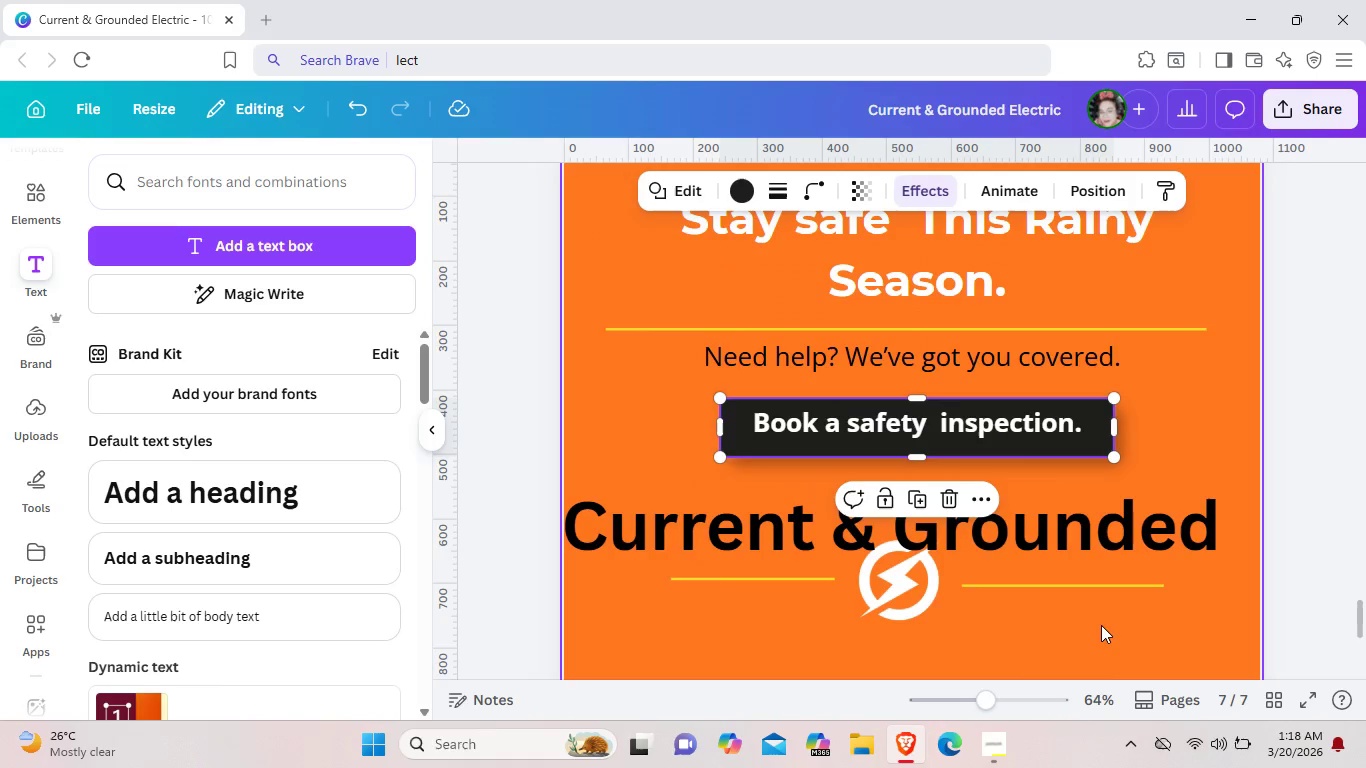 
left_click([1072, 642])
 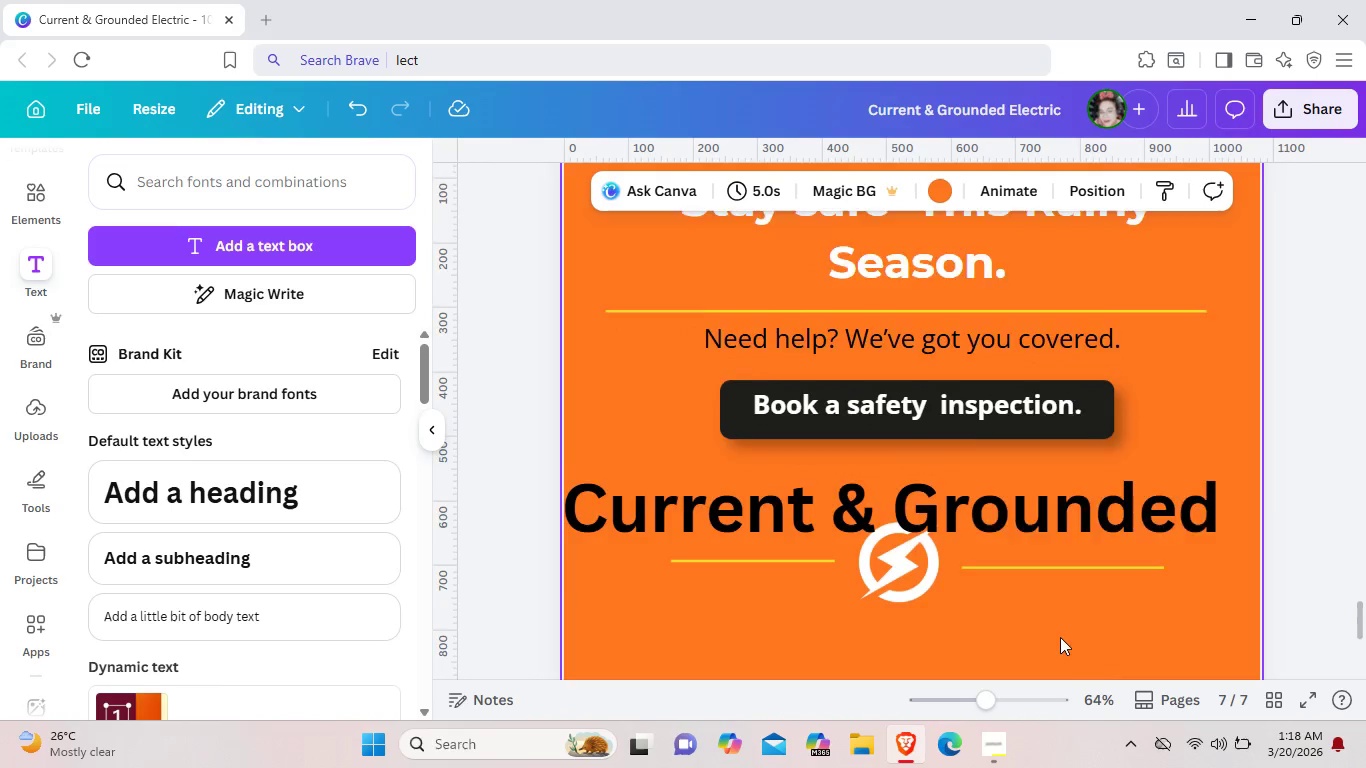 
left_click_drag(start_coordinate=[899, 399], to_coordinate=[890, 440])
 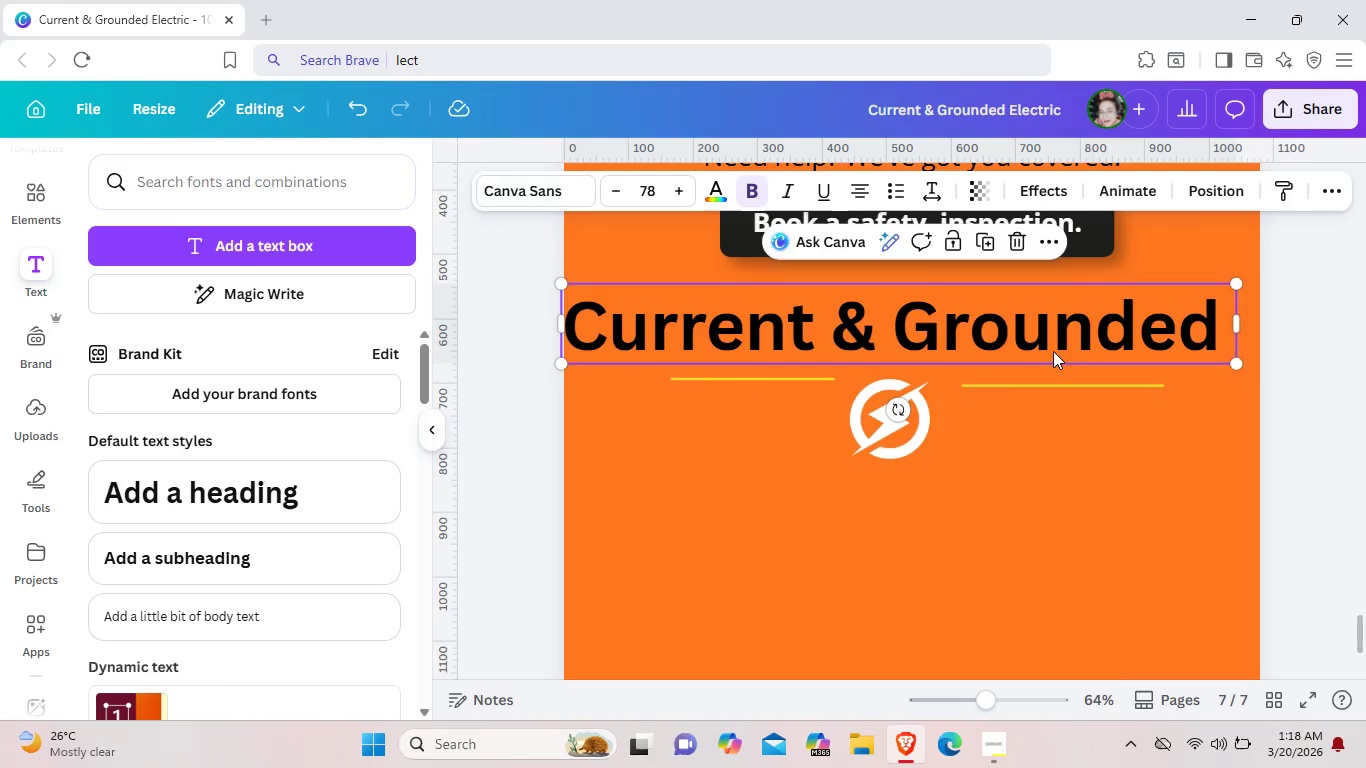 
scroll: coordinate [1060, 638], scroll_direction: down, amount: 2.0
 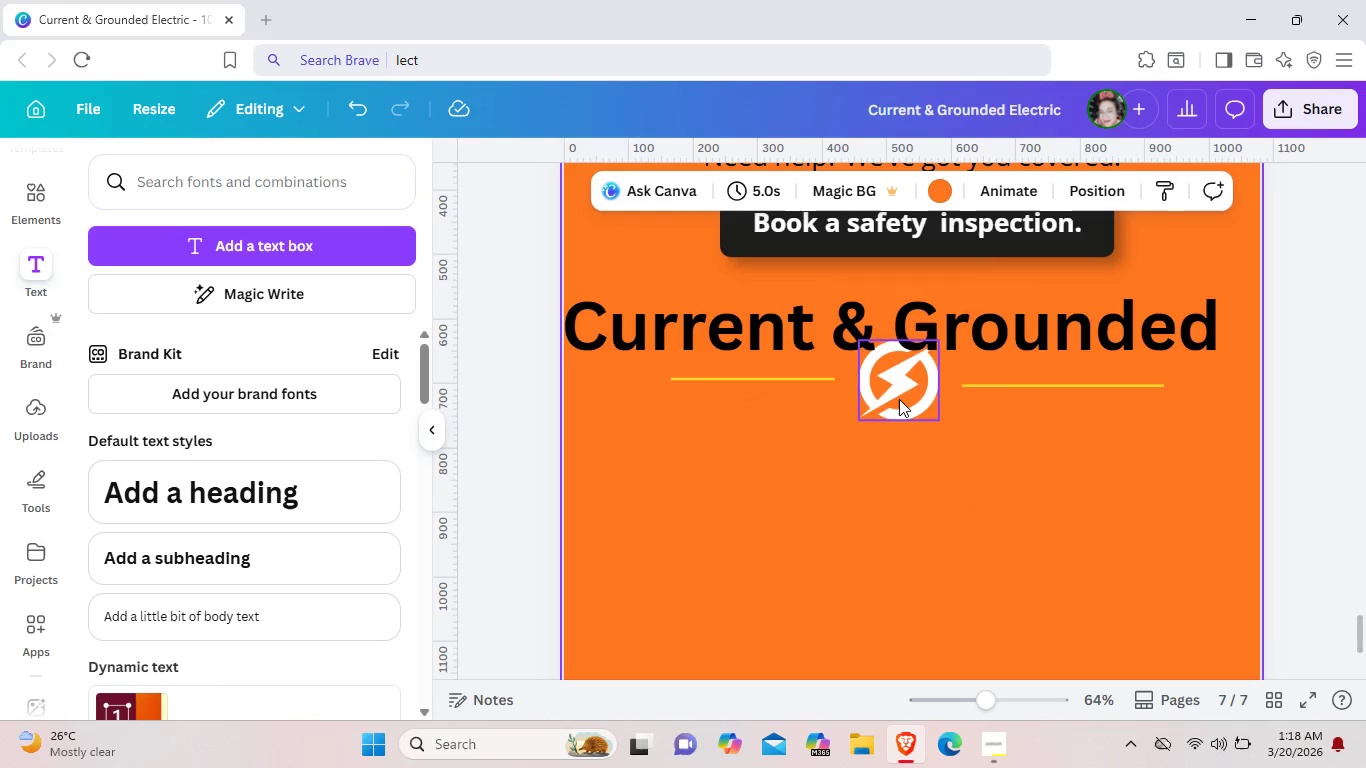 
left_click_drag(start_coordinate=[1050, 352], to_coordinate=[1063, 346])
 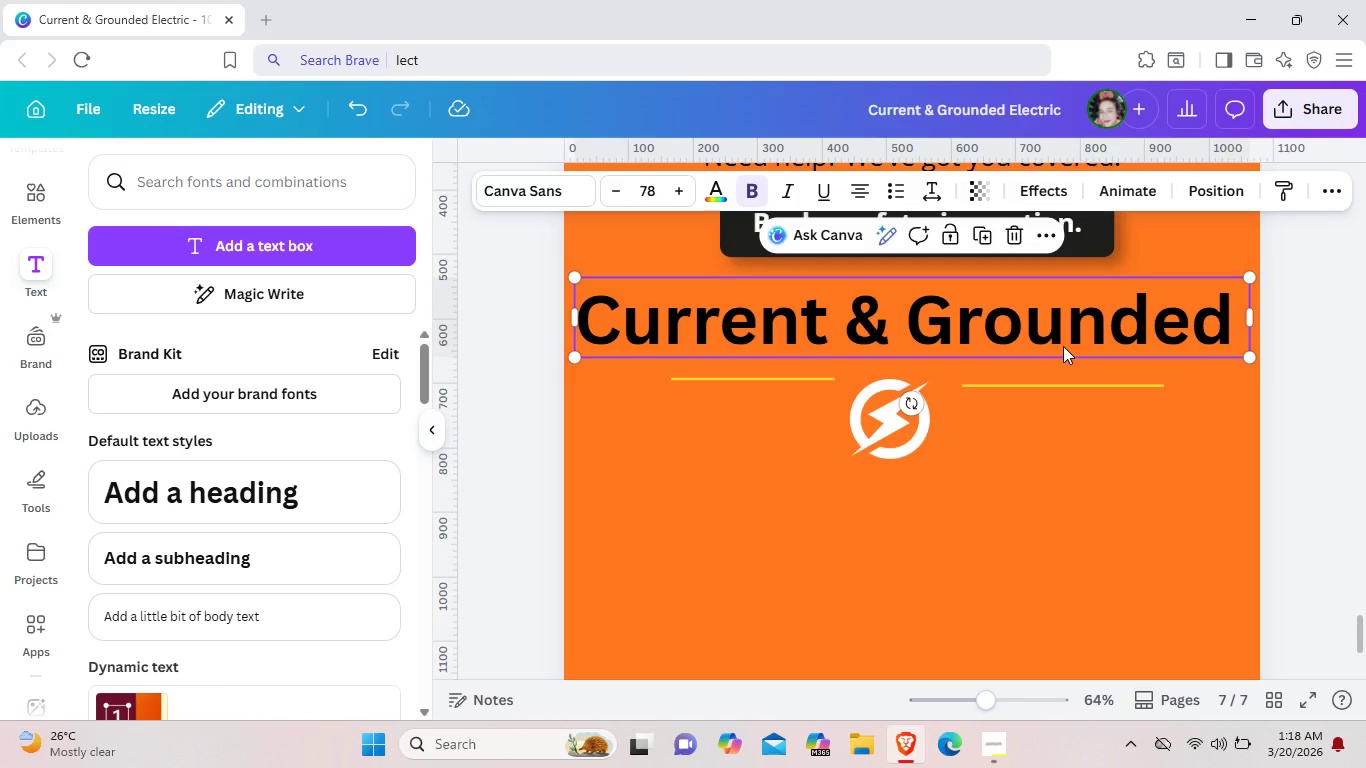 
left_click_drag(start_coordinate=[1063, 346], to_coordinate=[1074, 548])
 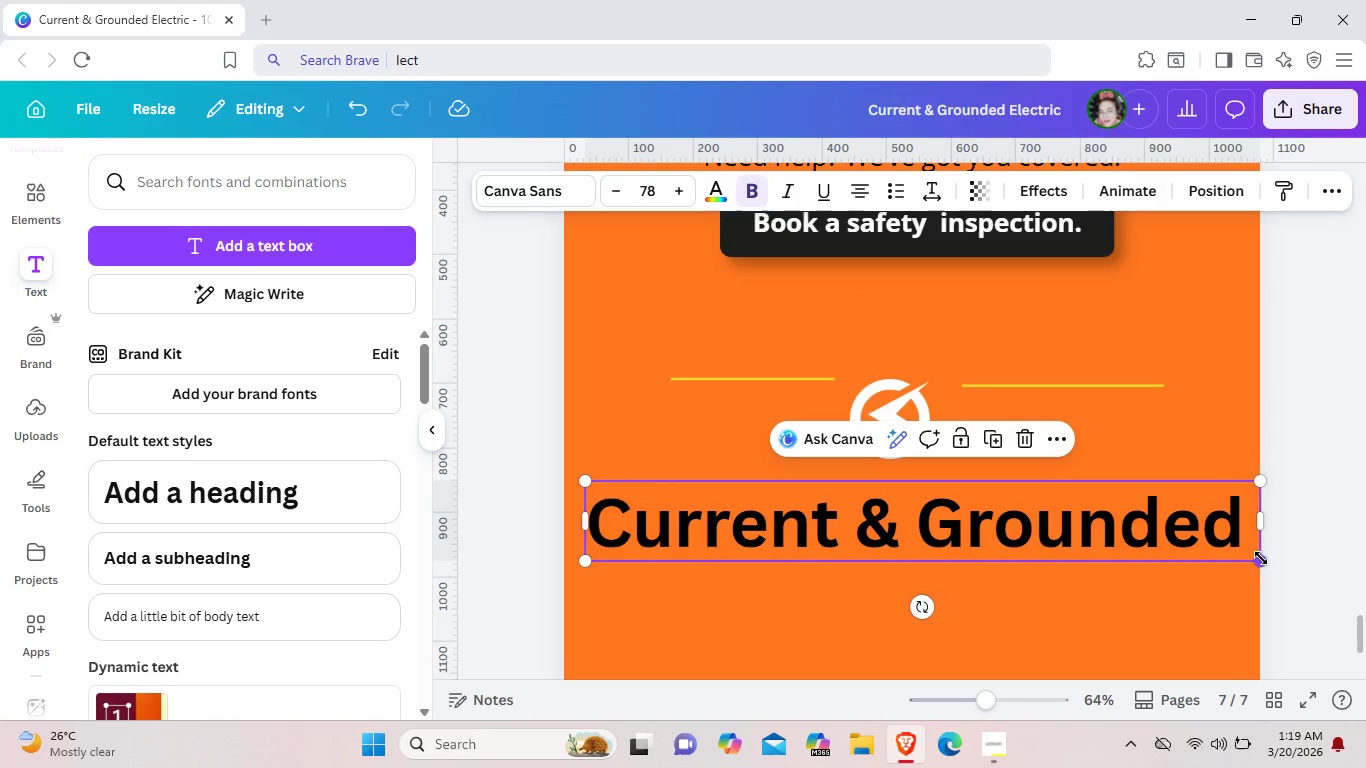 
left_click_drag(start_coordinate=[1263, 558], to_coordinate=[1186, 531])
 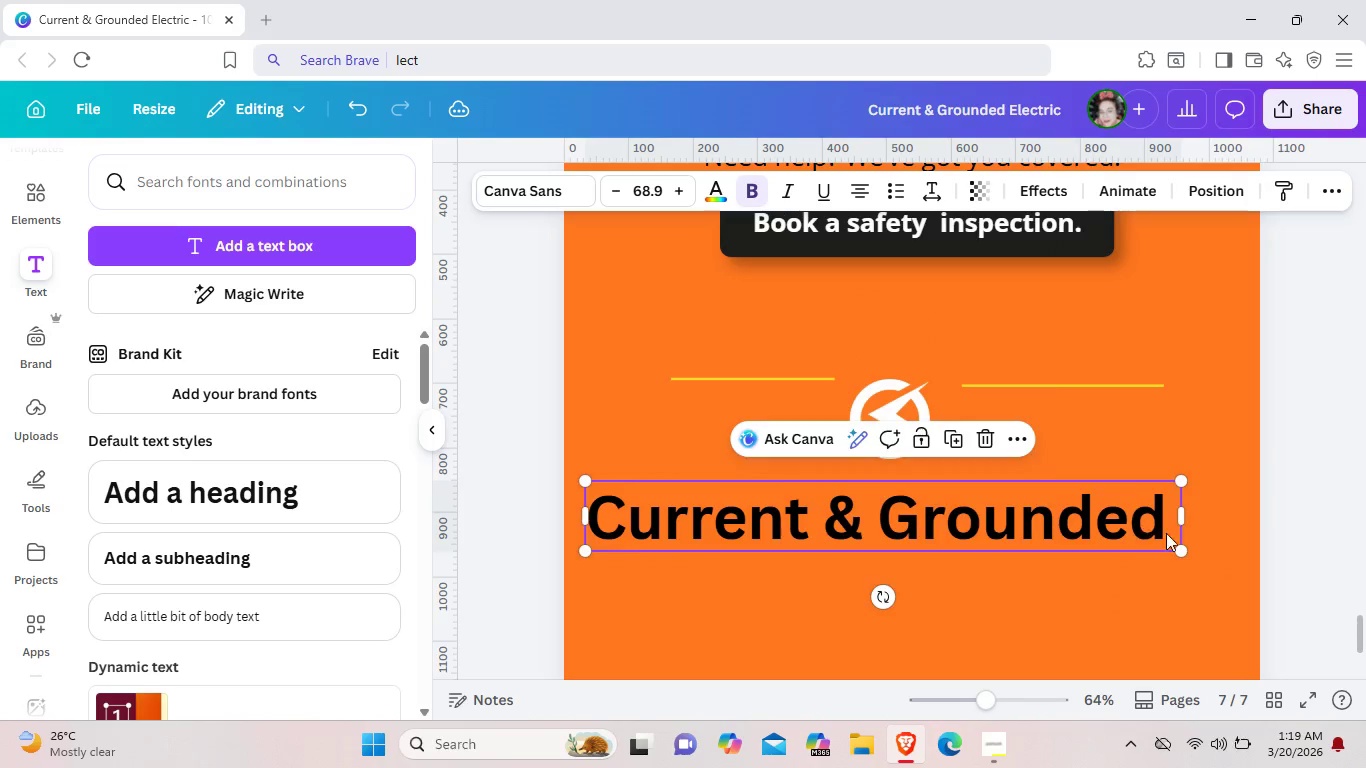 
left_click_drag(start_coordinate=[1139, 527], to_coordinate=[1167, 532])
 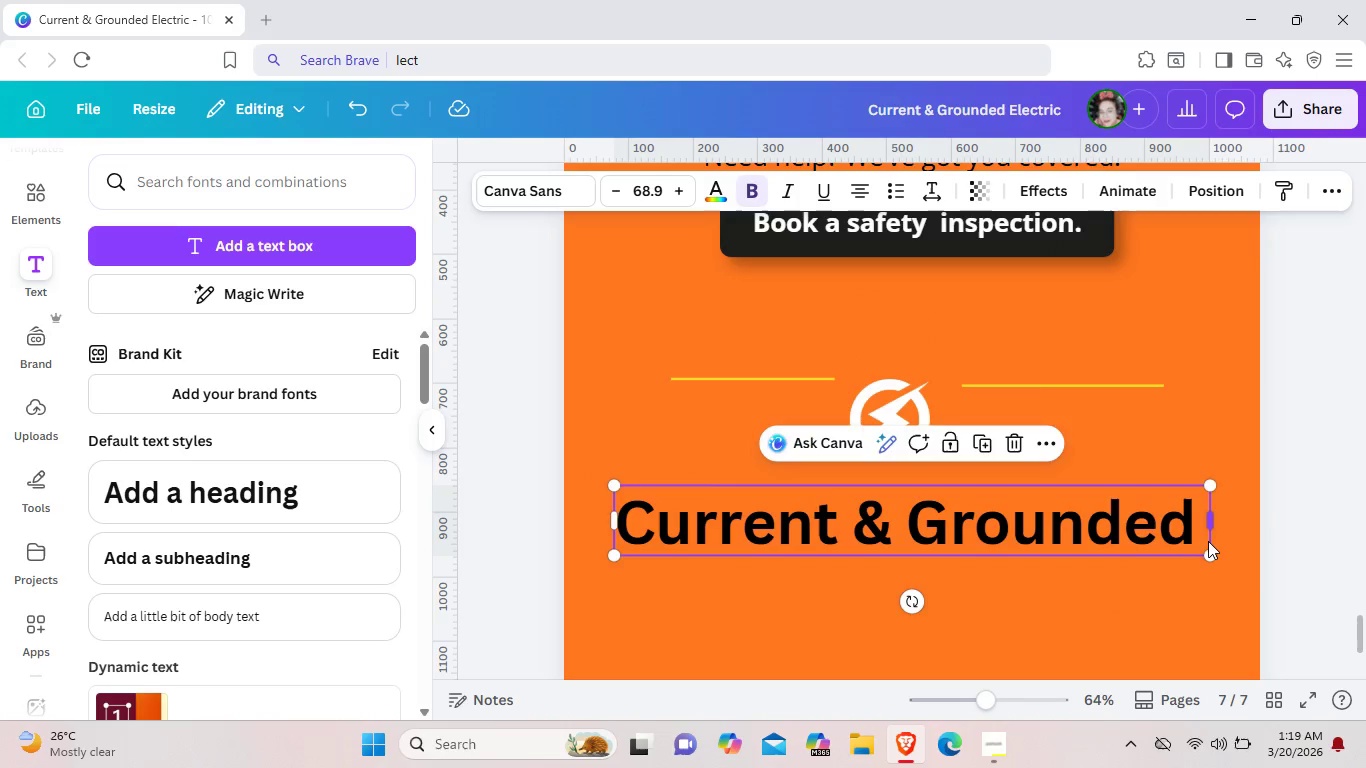 
left_click_drag(start_coordinate=[1217, 547], to_coordinate=[1165, 524])
 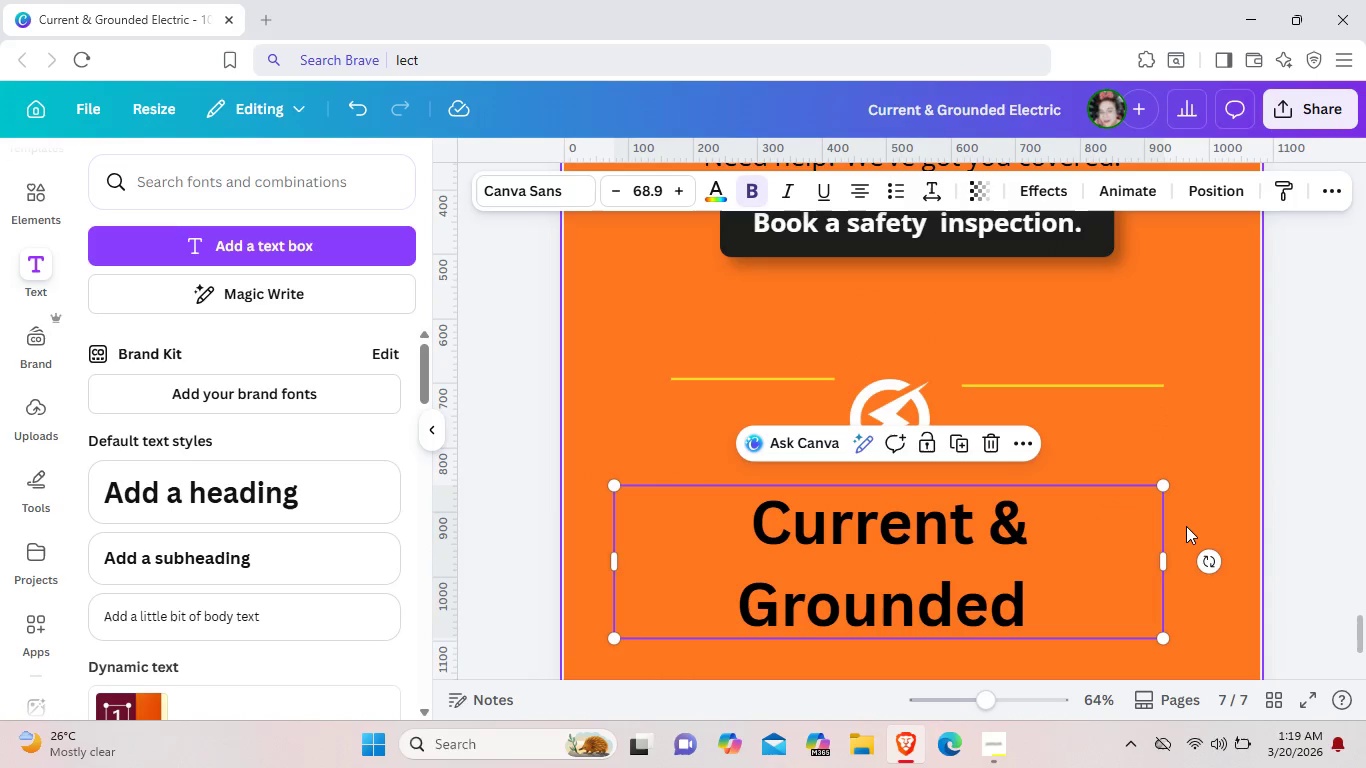 
left_click([1186, 526])
 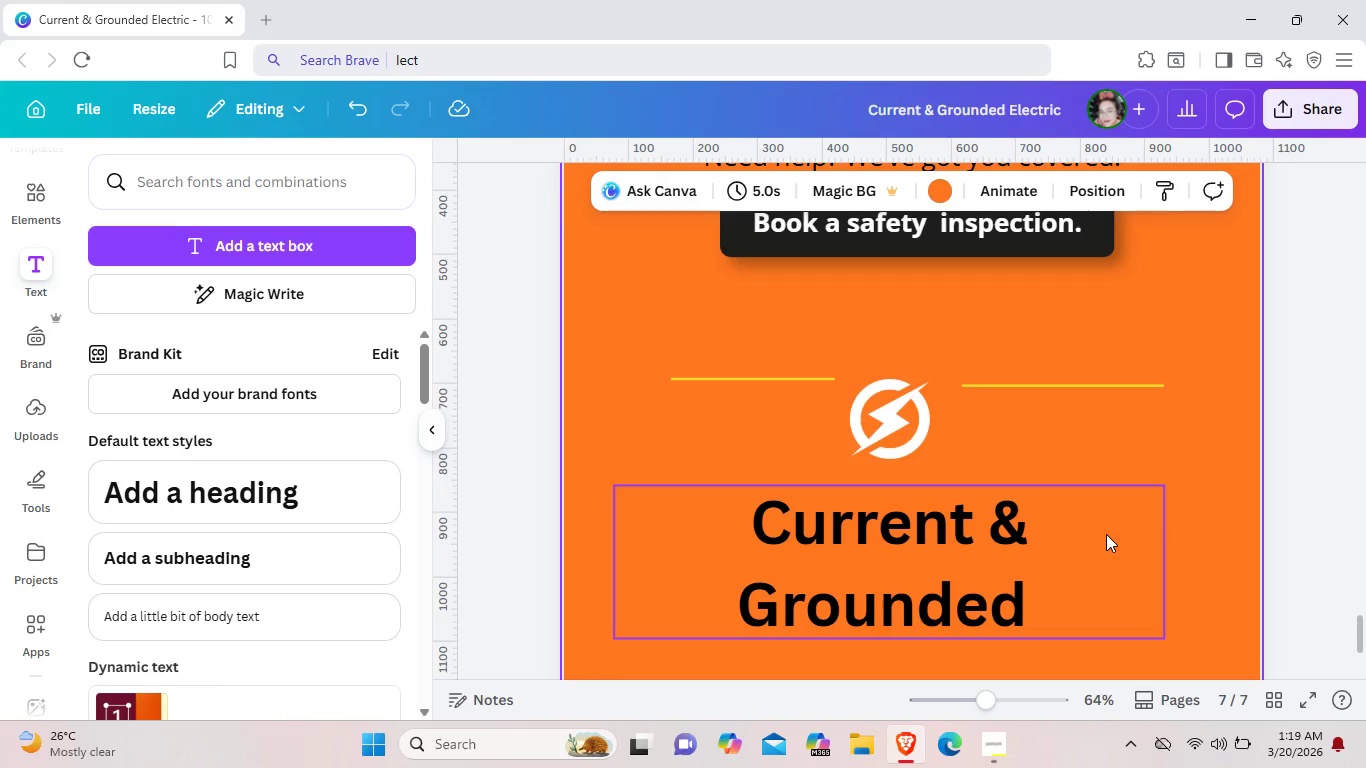 
left_click([1106, 534])
 